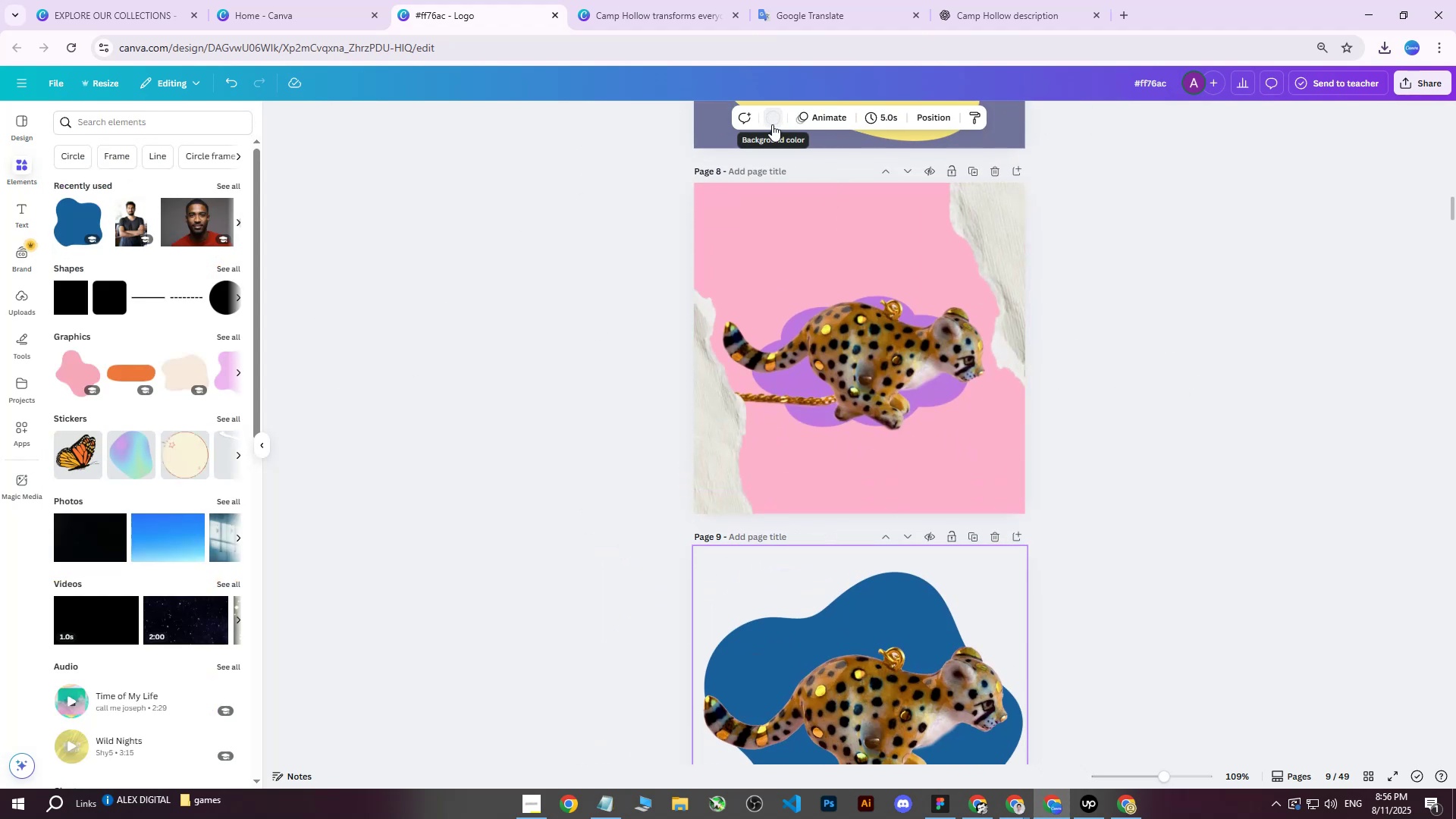 
left_click([774, 121])
 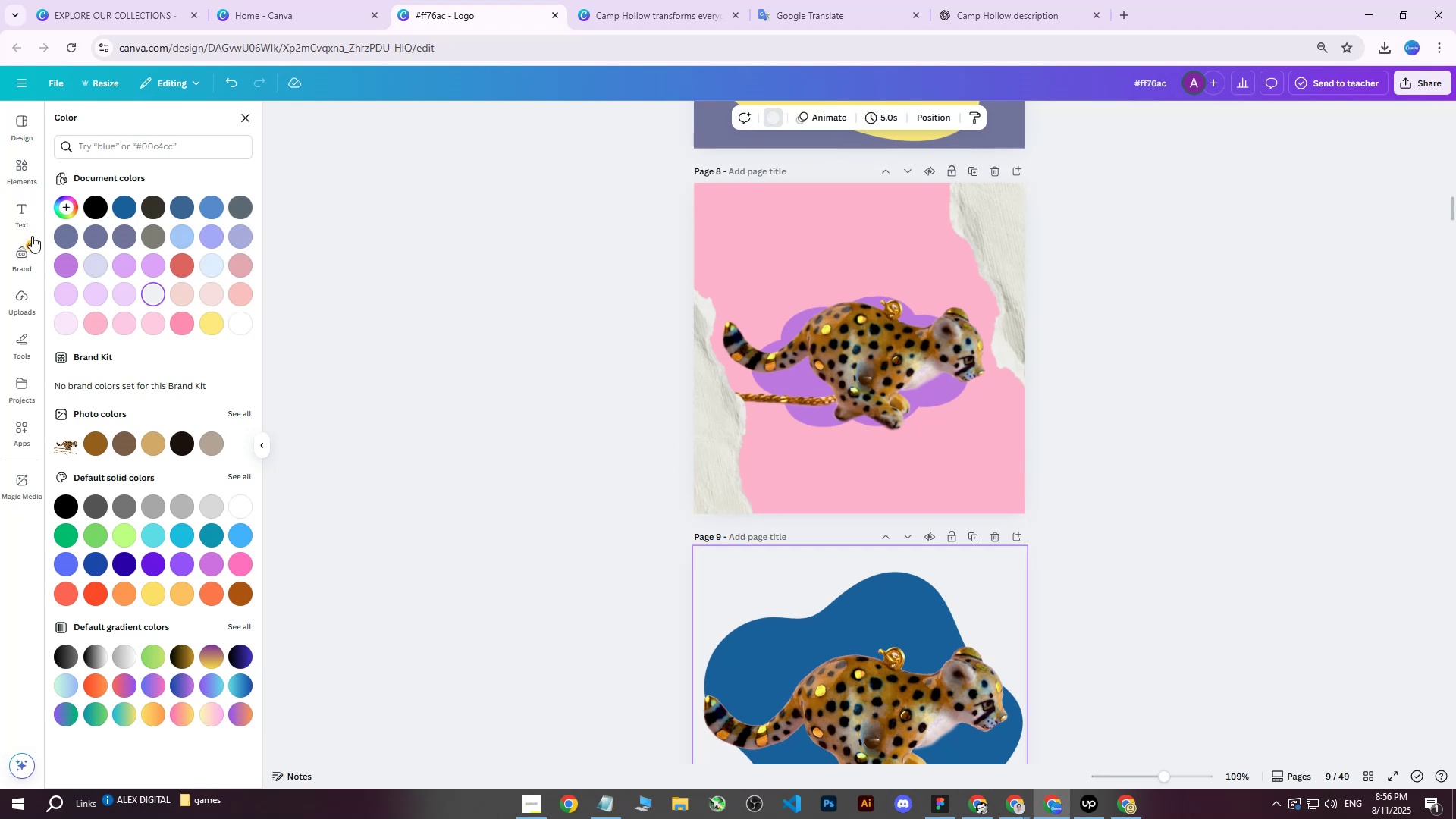 
double_click([149, 292])
 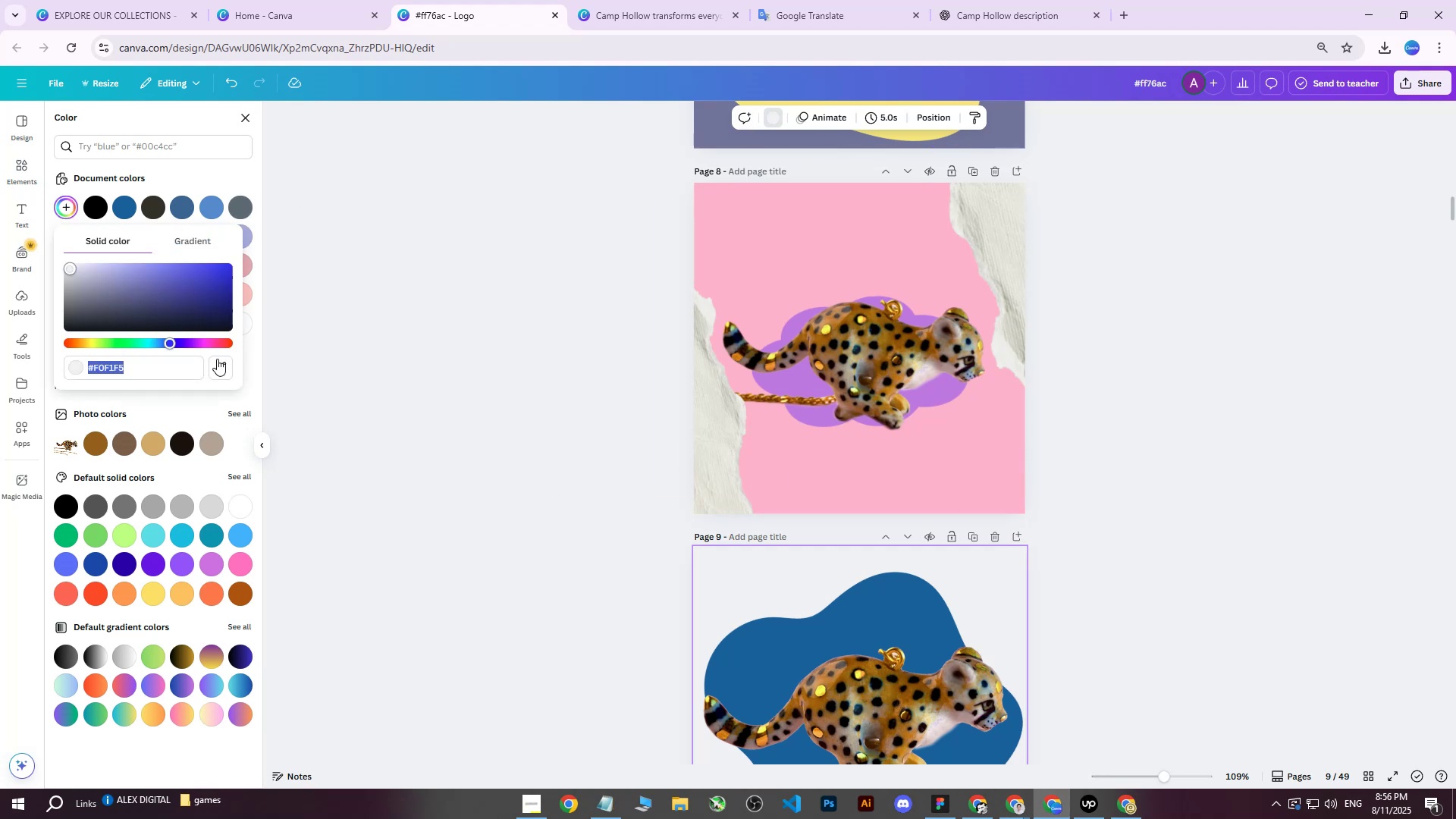 
left_click([216, 368])
 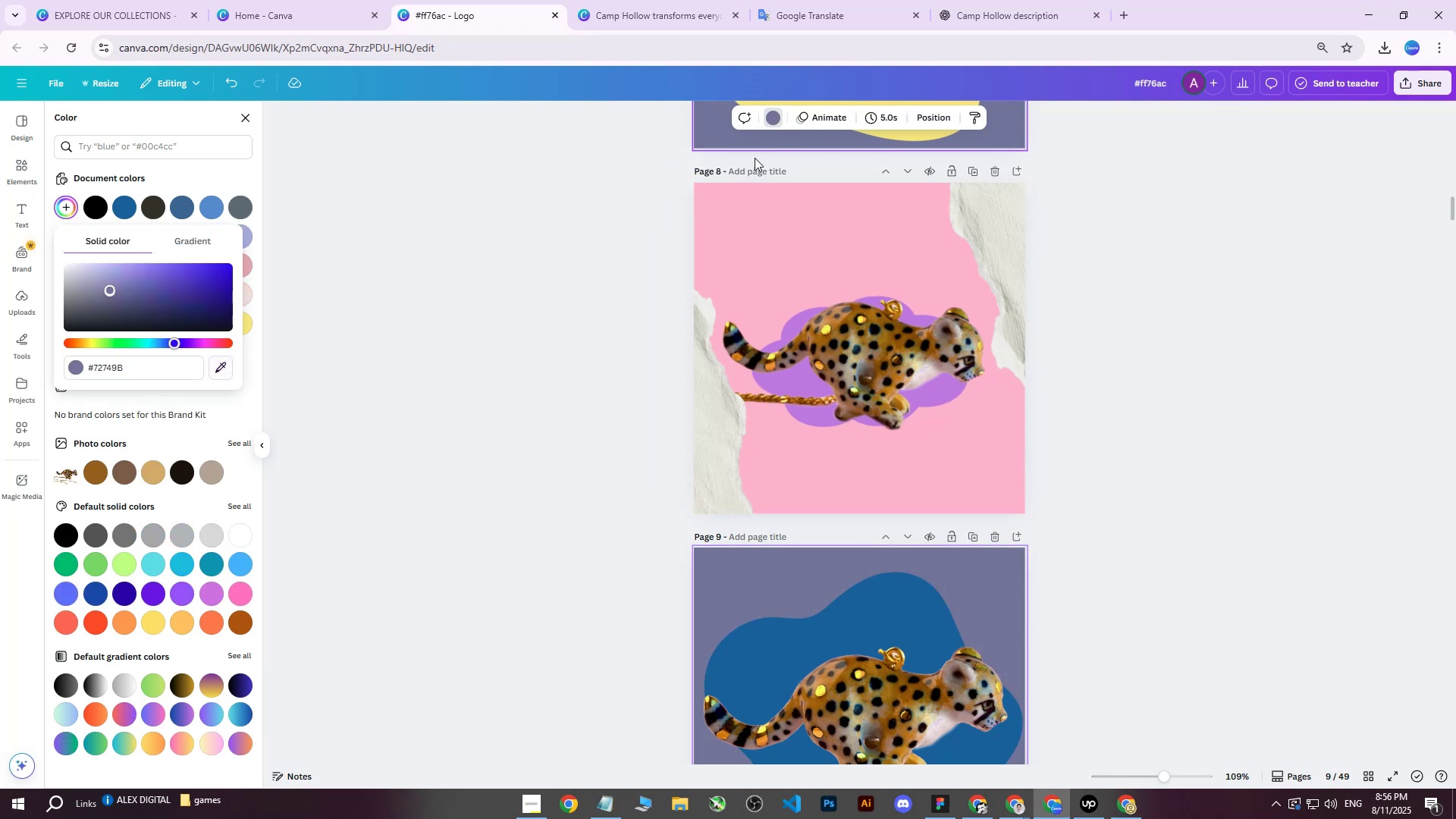 
double_click([1152, 303])
 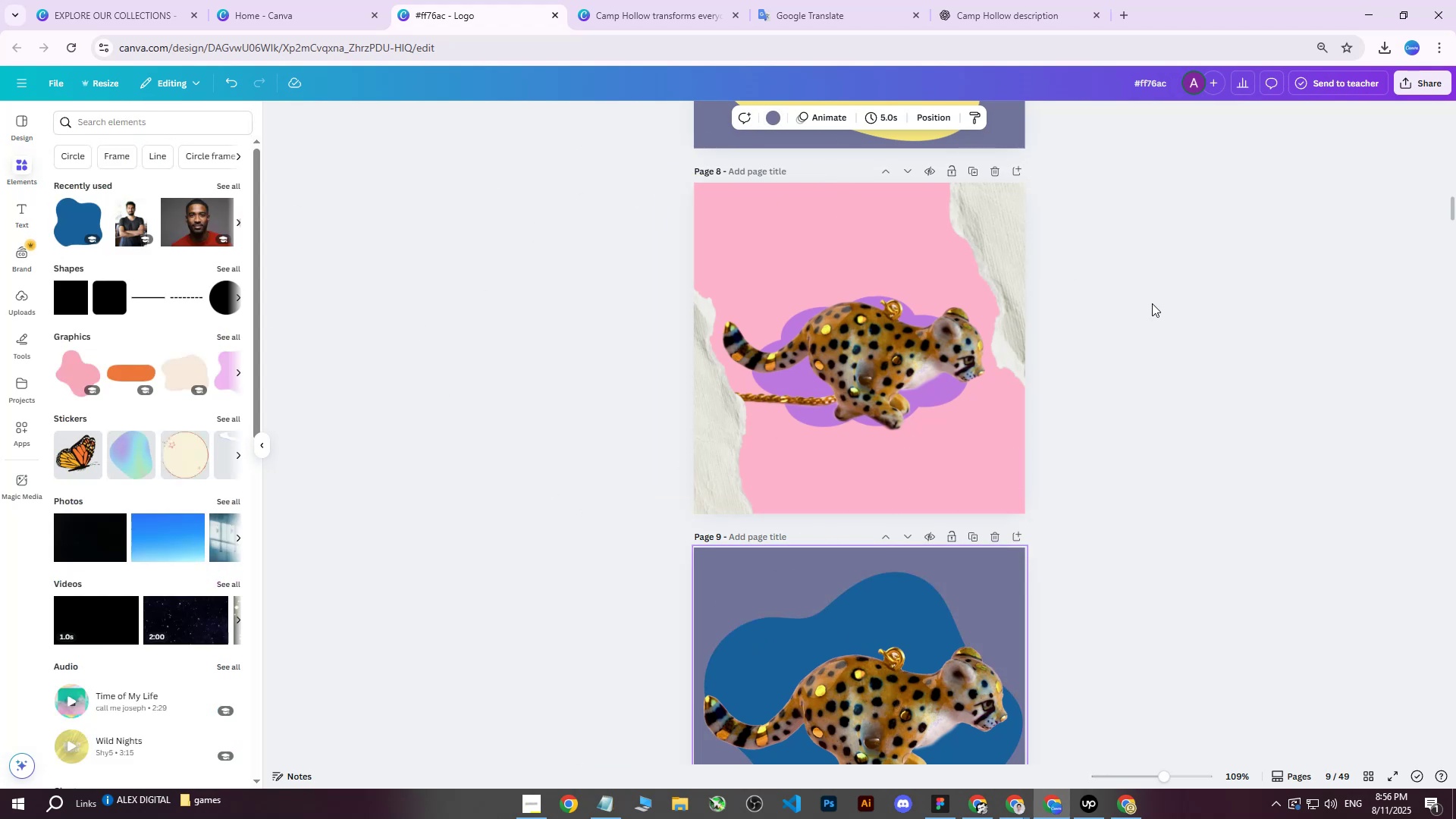 
scroll: coordinate [1152, 303], scroll_direction: down, amount: 3.0
 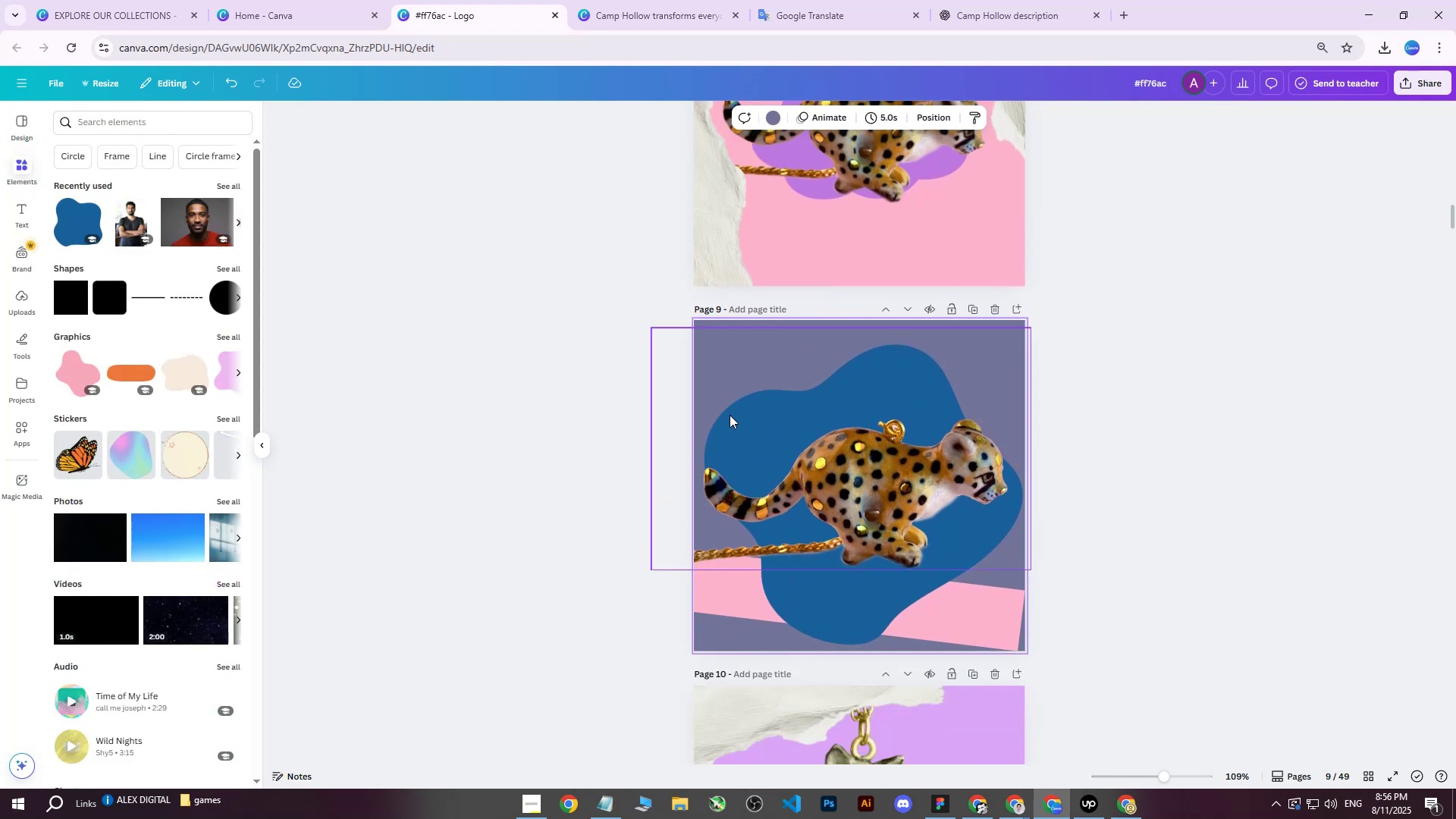 
left_click([723, 413])
 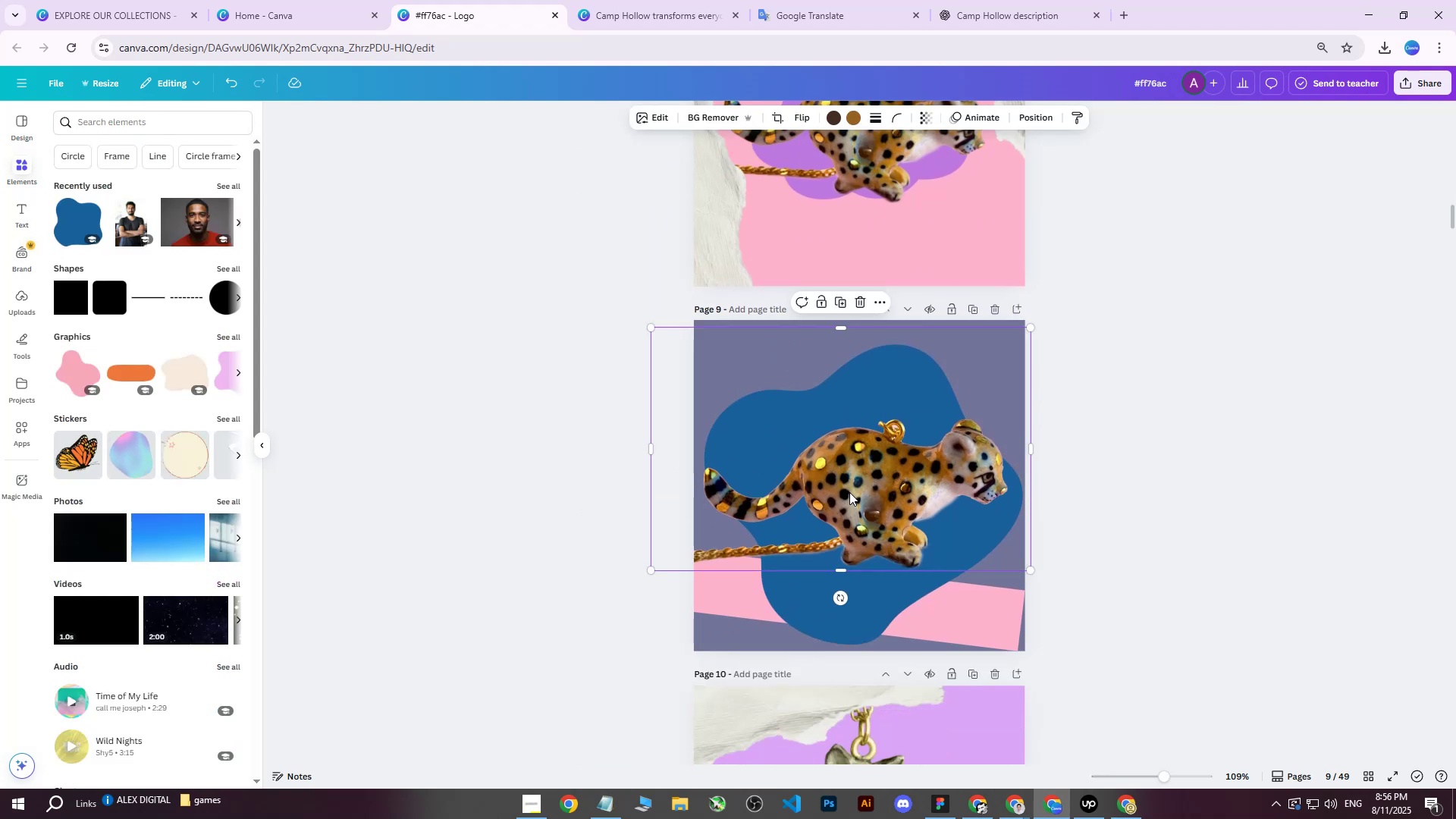 
scroll: coordinate [944, 504], scroll_direction: down, amount: 2.0
 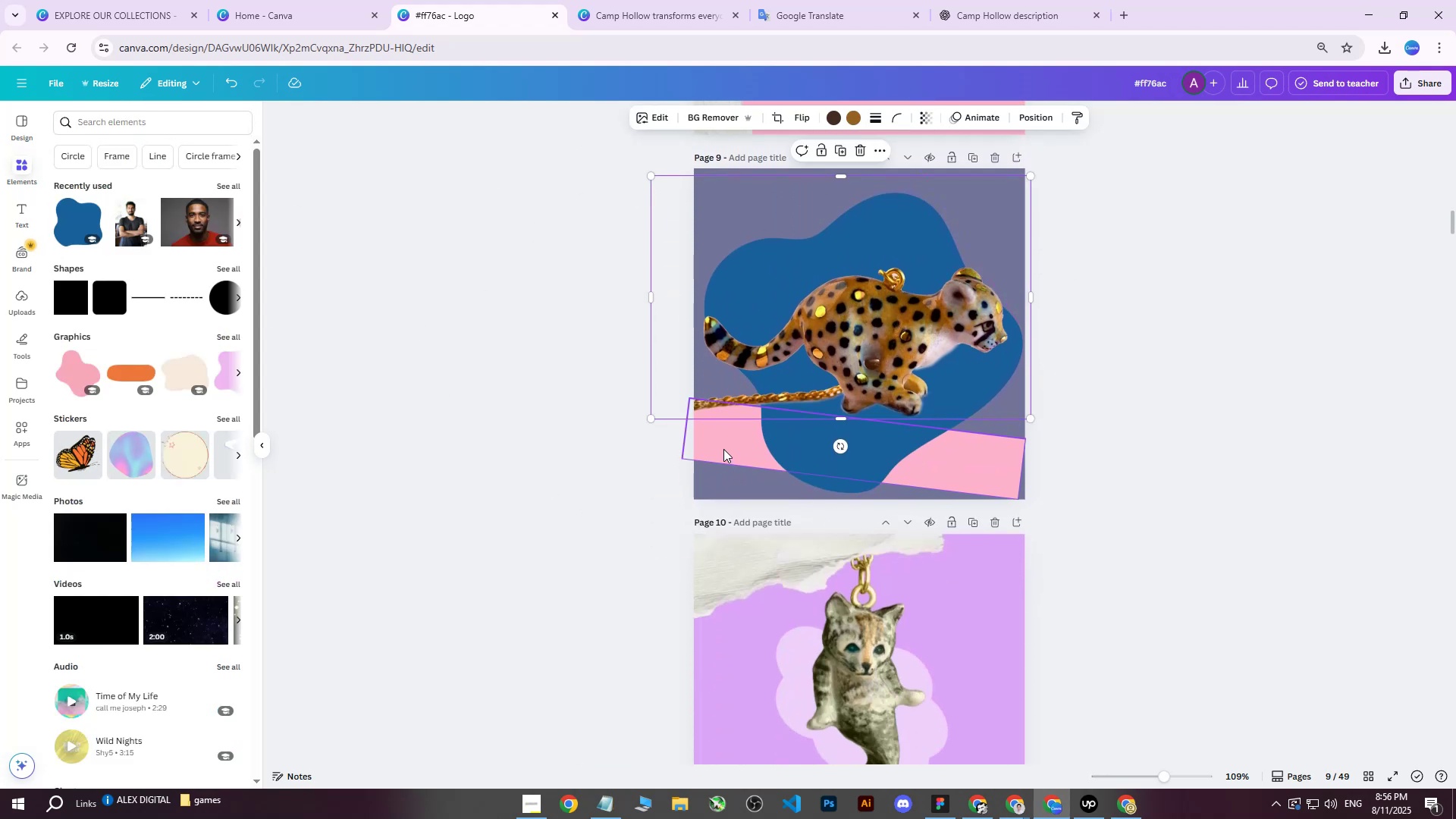 
left_click([723, 449])
 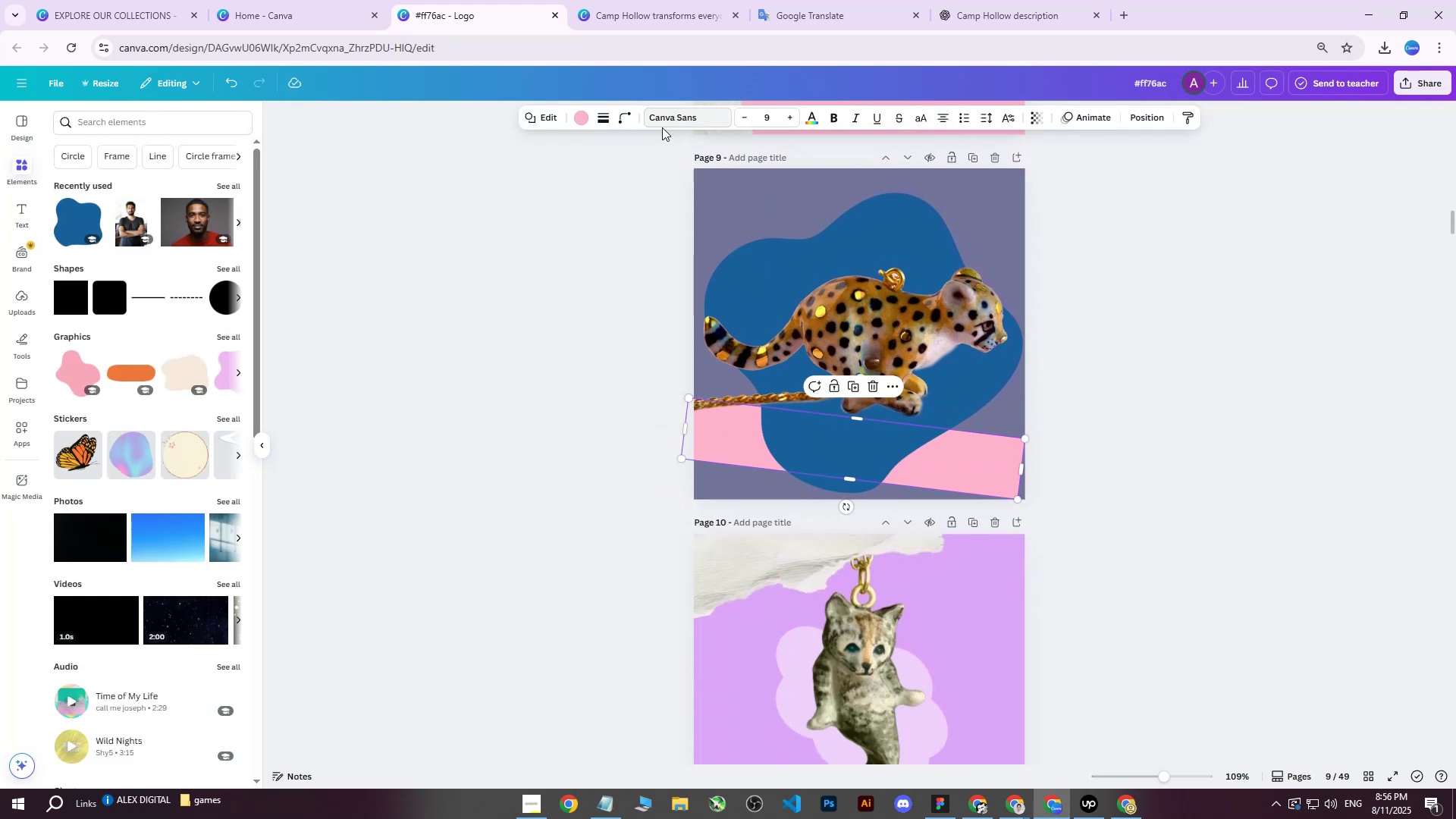 
left_click([579, 119])
 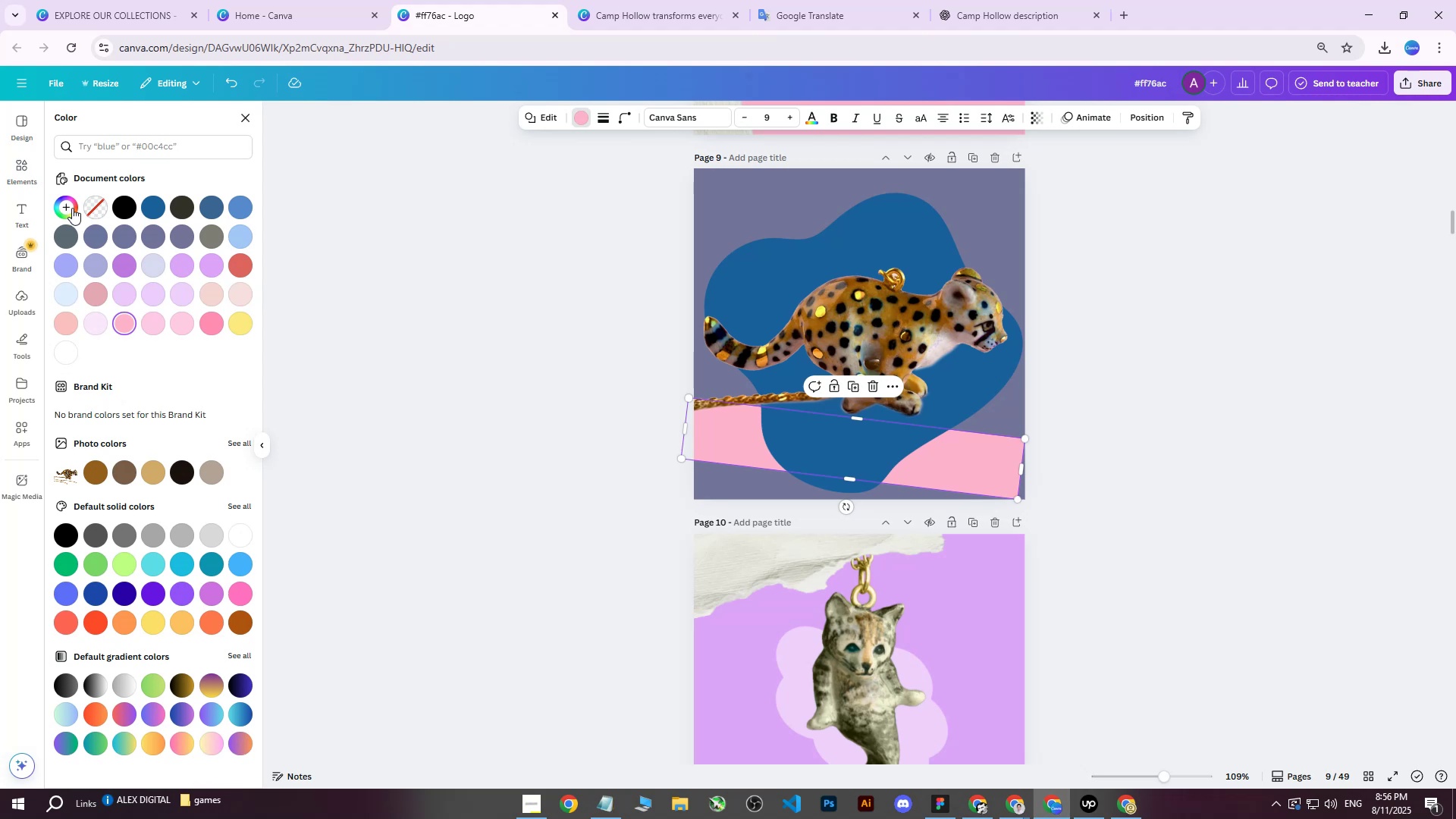 
left_click([67, 206])
 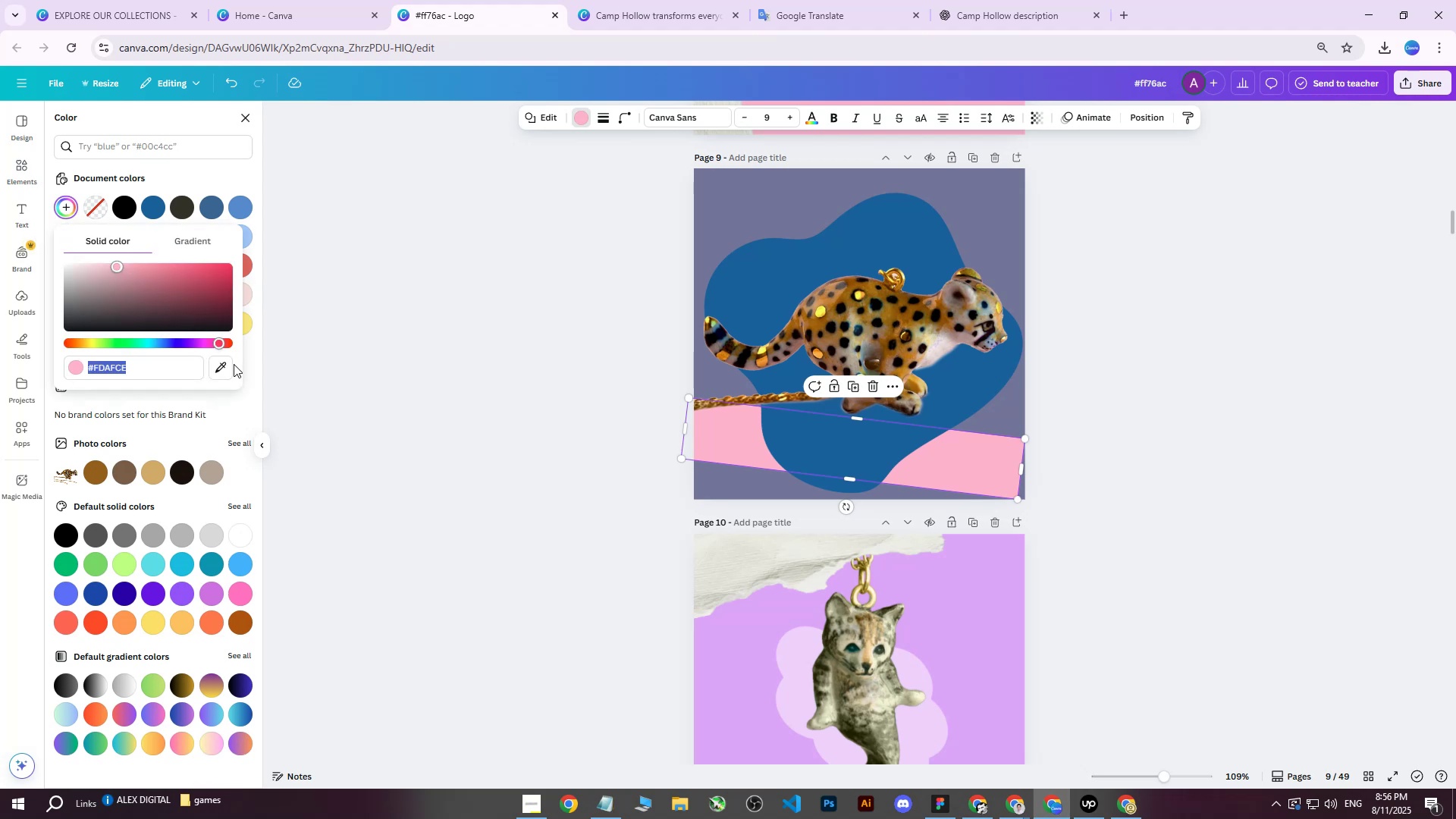 
left_click([218, 370])
 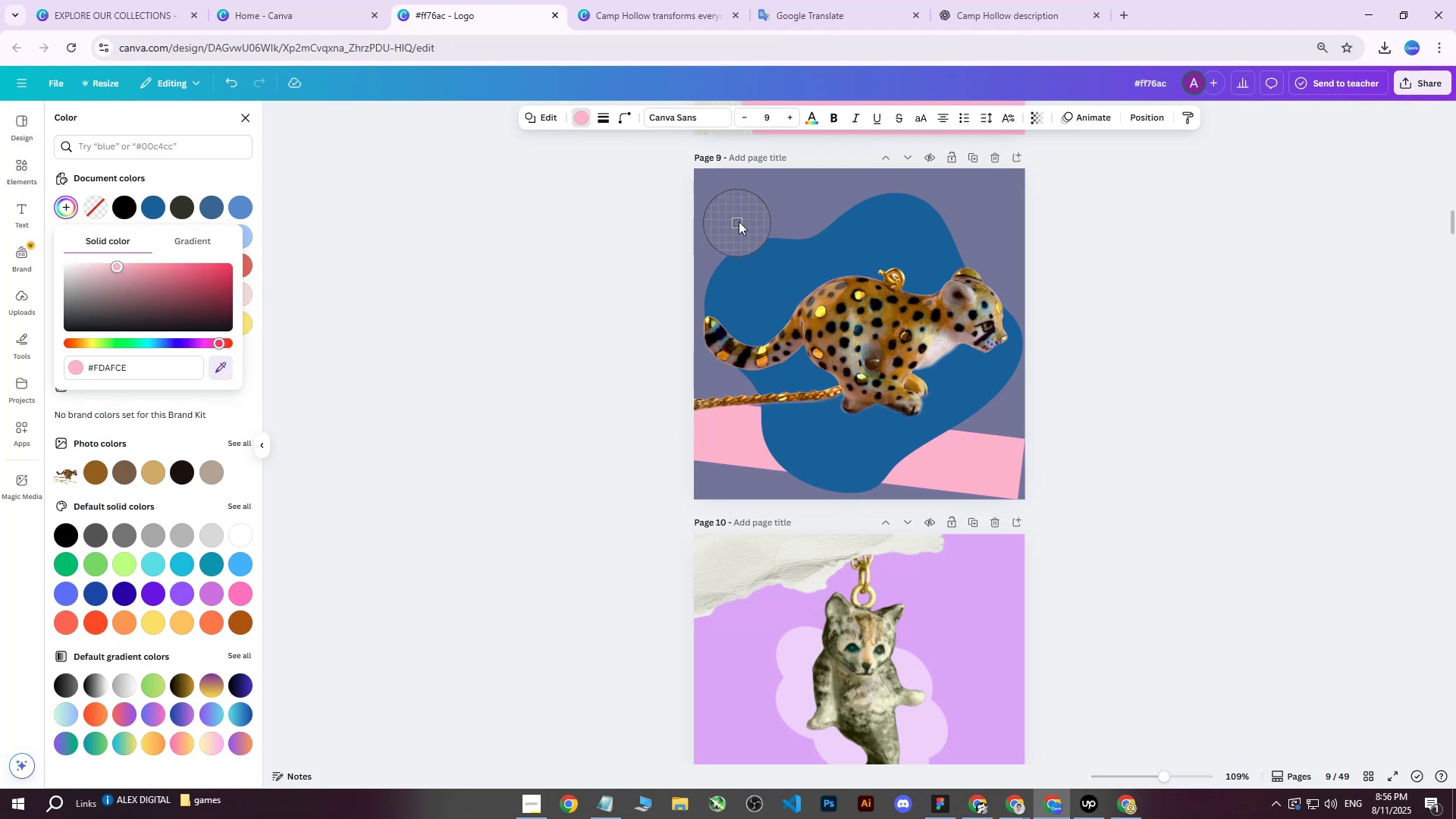 
double_click([740, 215])
 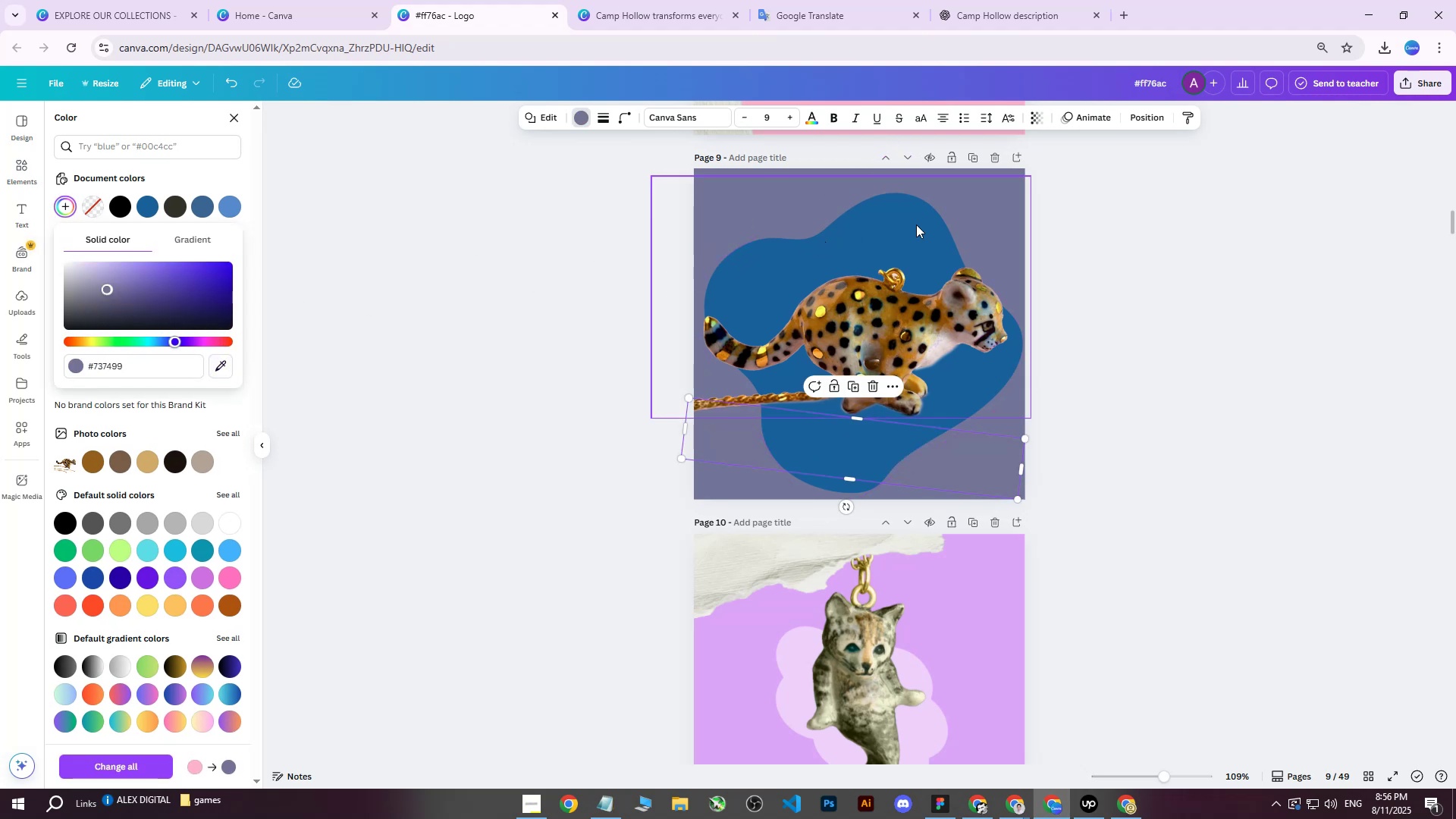 
scroll: coordinate [930, 248], scroll_direction: up, amount: 5.0
 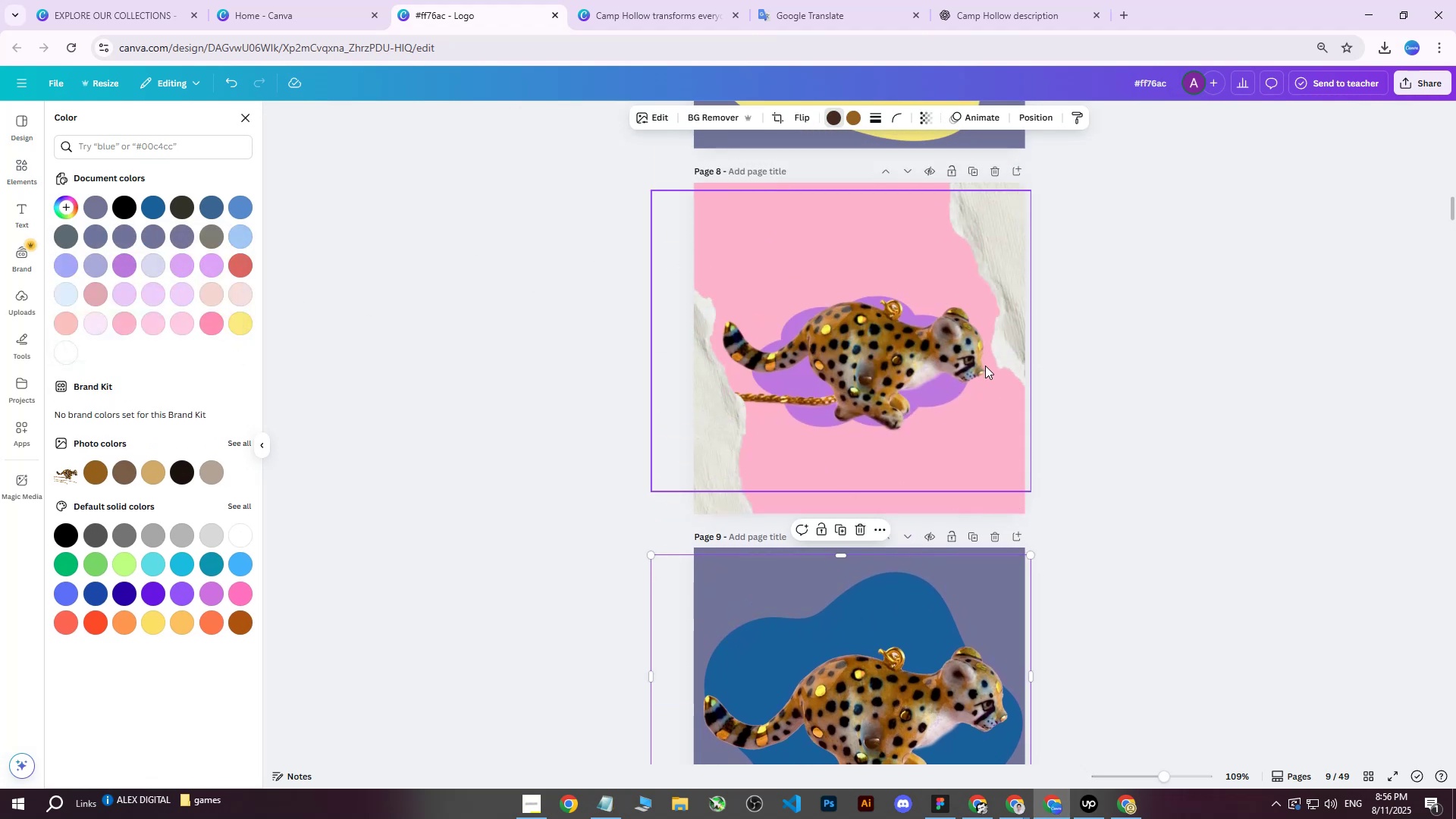 
scroll: coordinate [986, 369], scroll_direction: down, amount: 3.0
 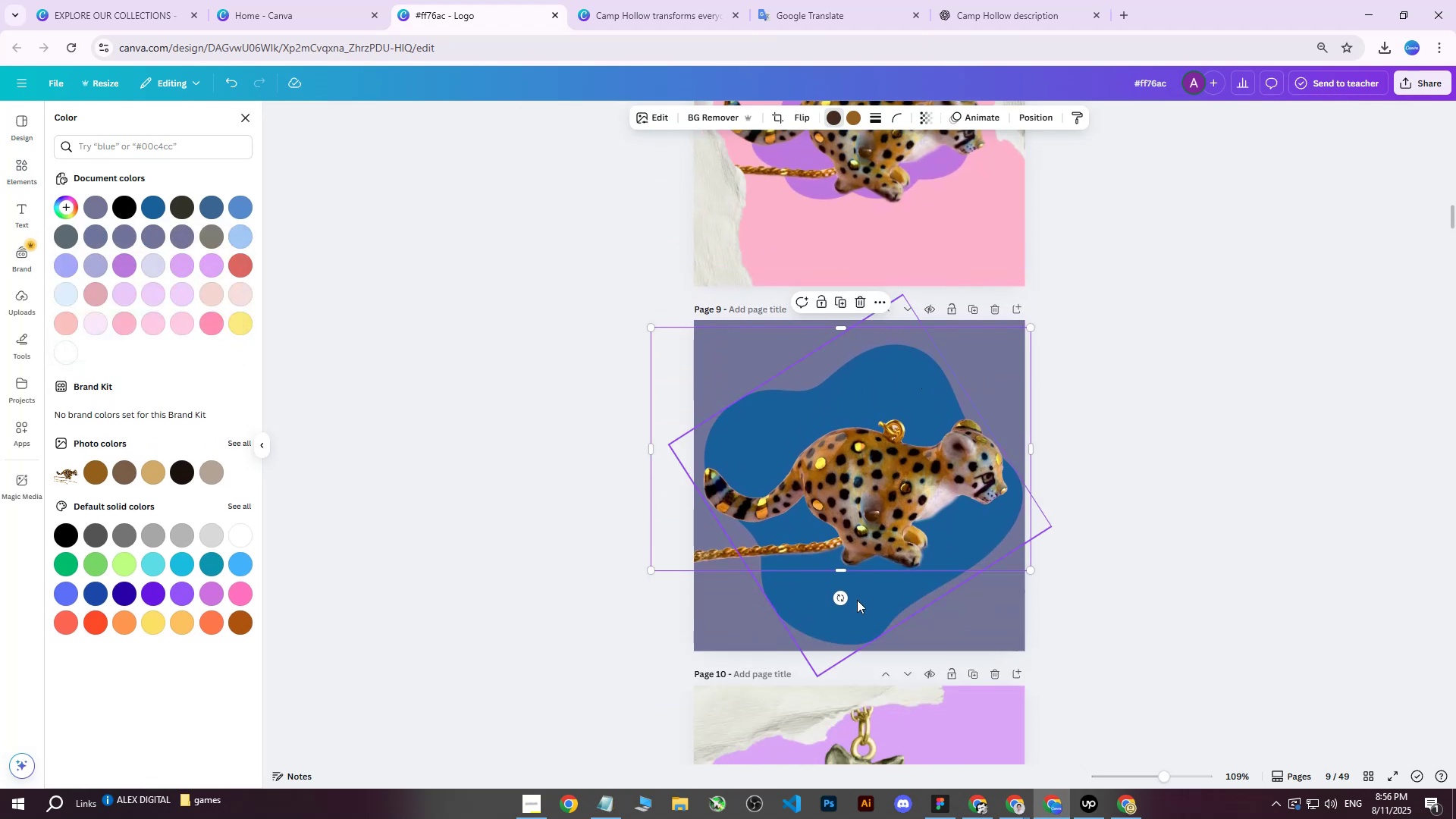 
left_click([847, 617])
 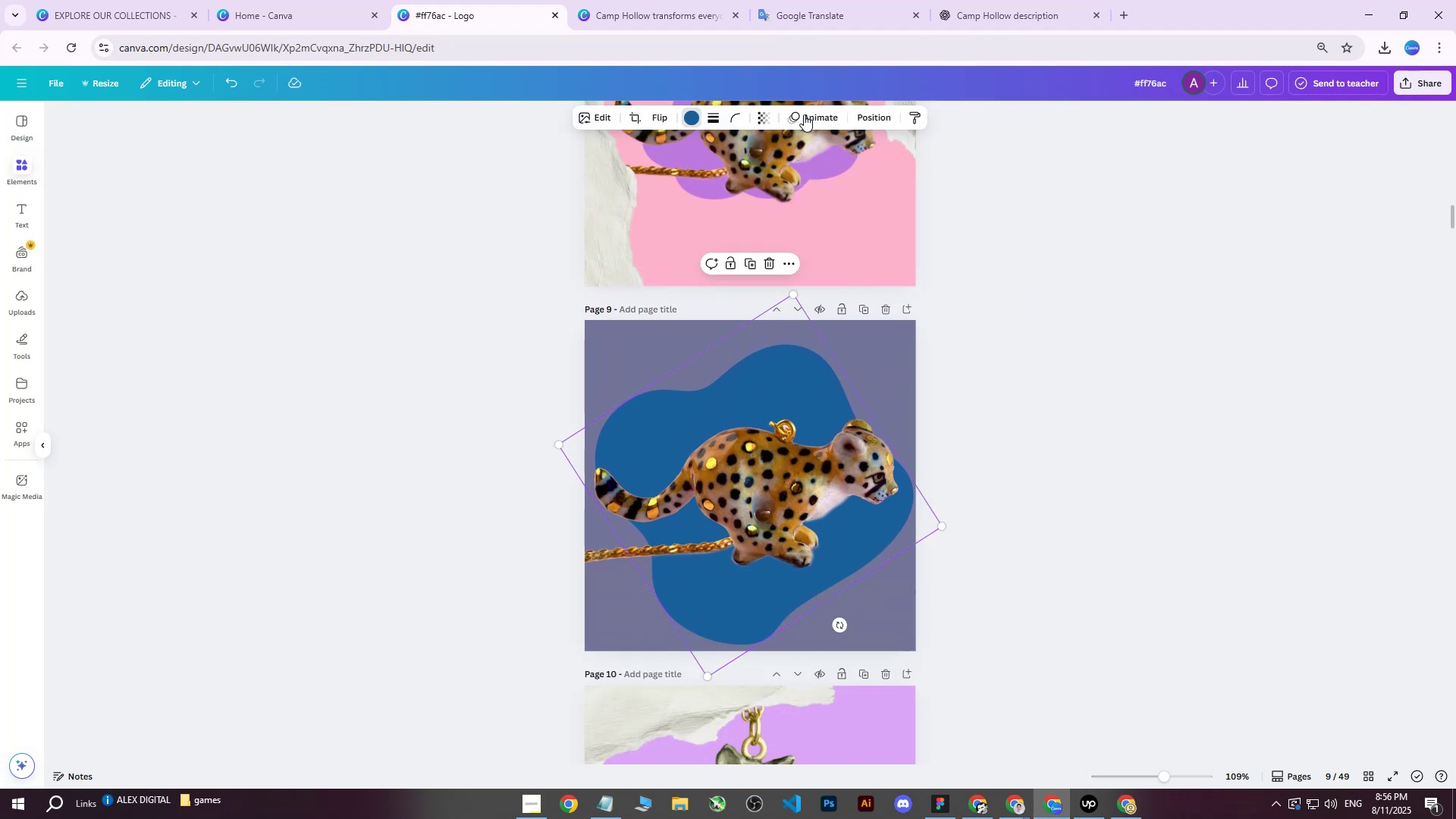 
double_click([804, 115])
 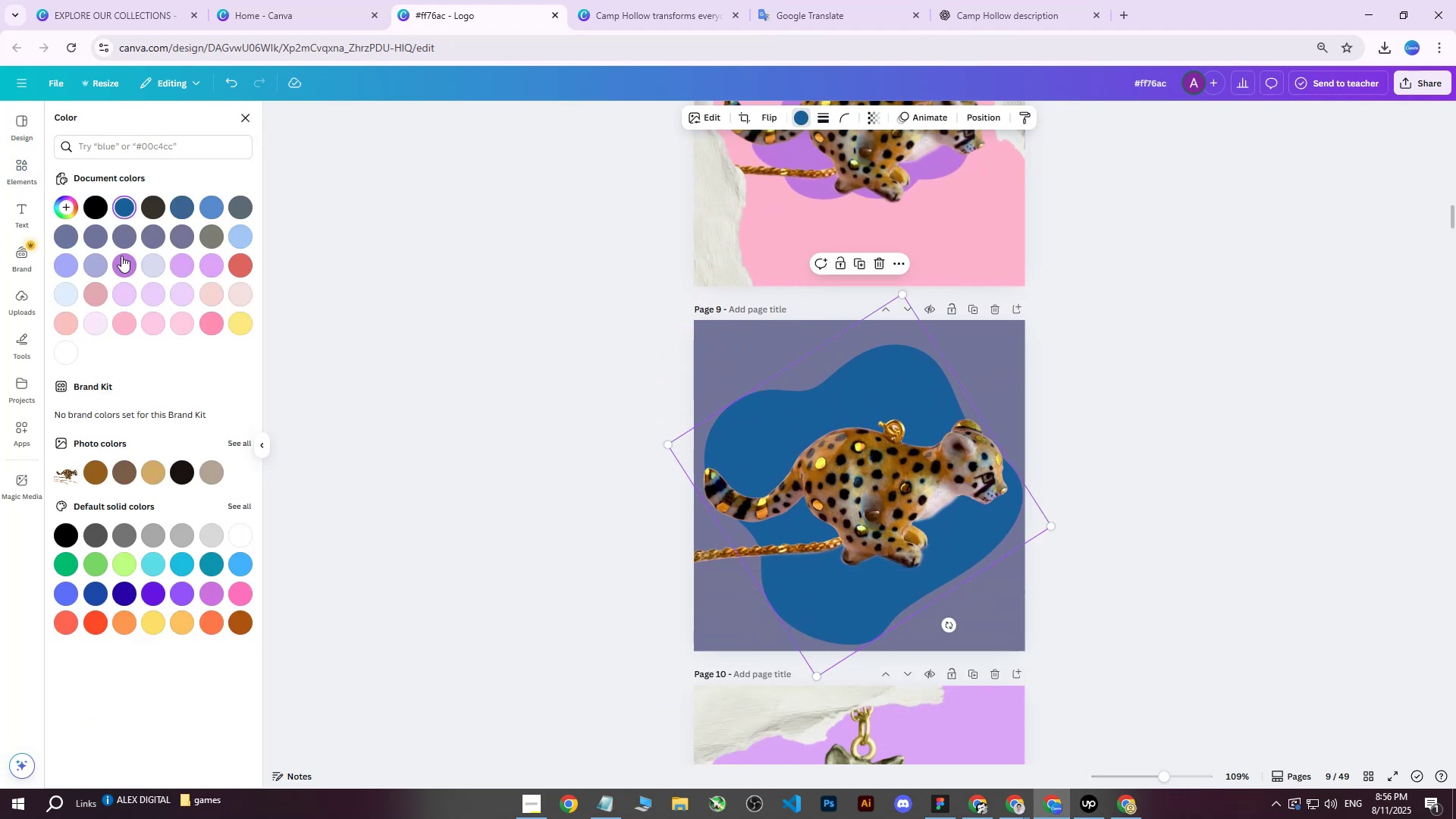 
left_click([123, 262])
 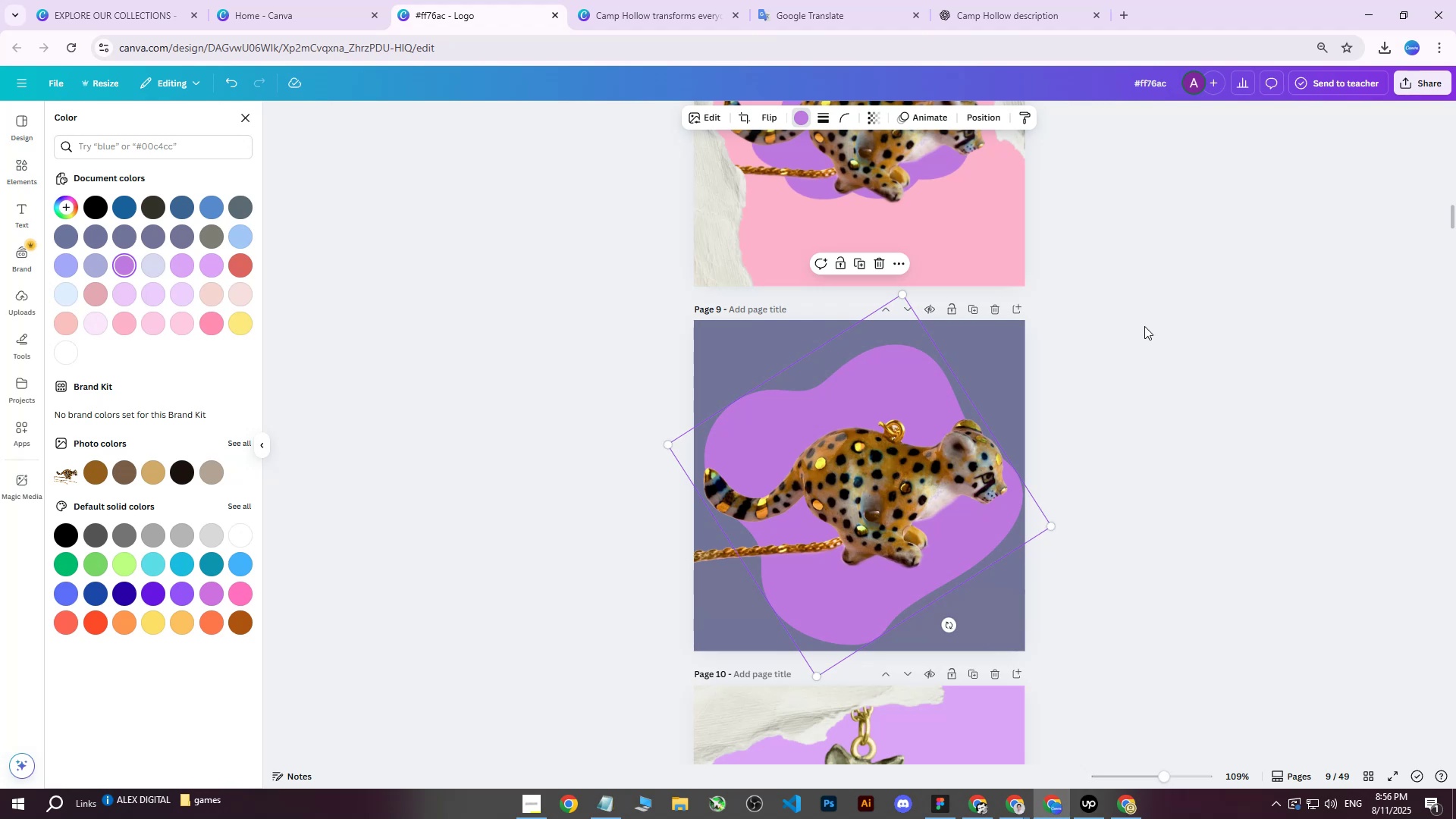 
left_click([1144, 326])
 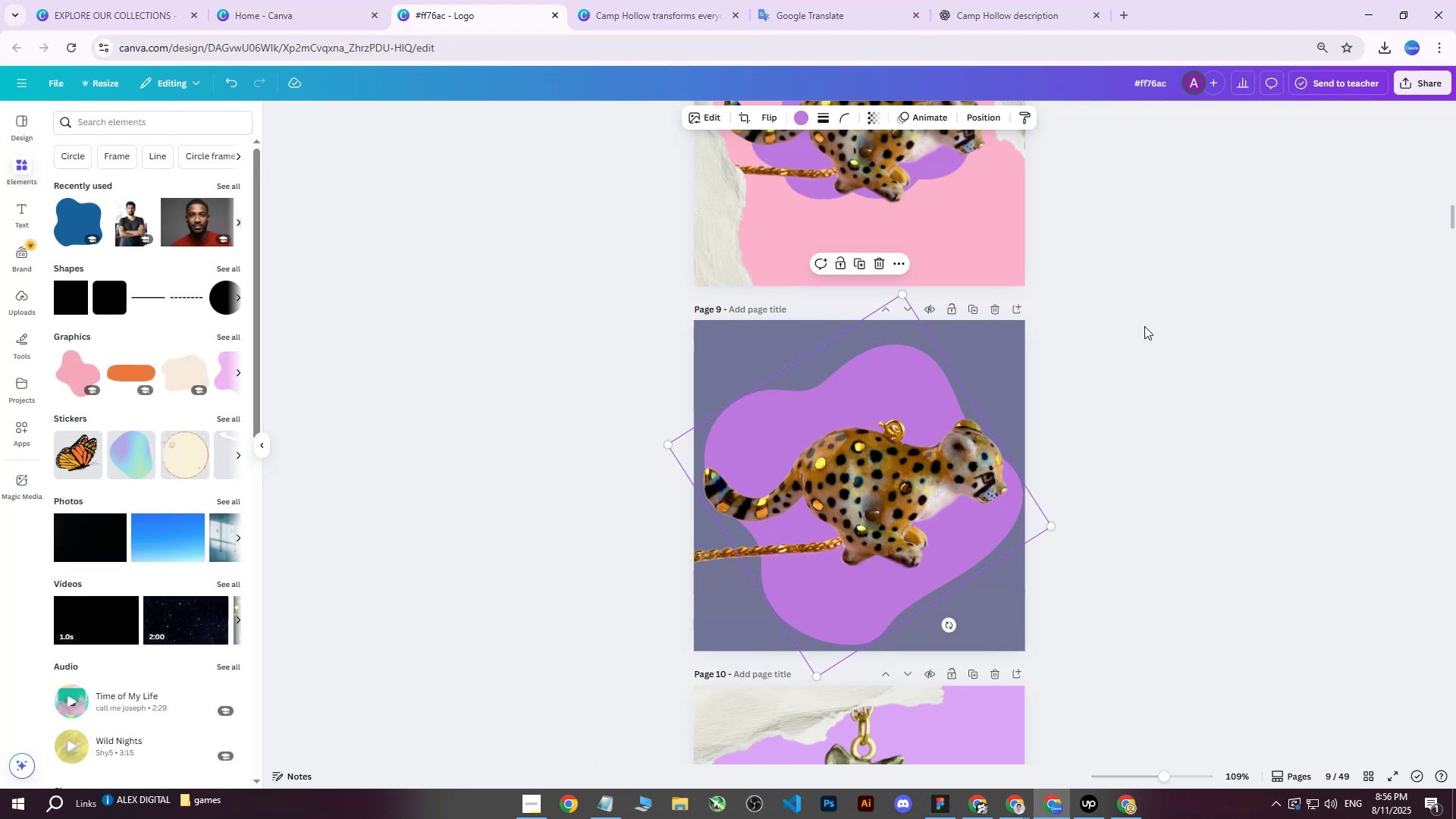 
left_click([1144, 326])
 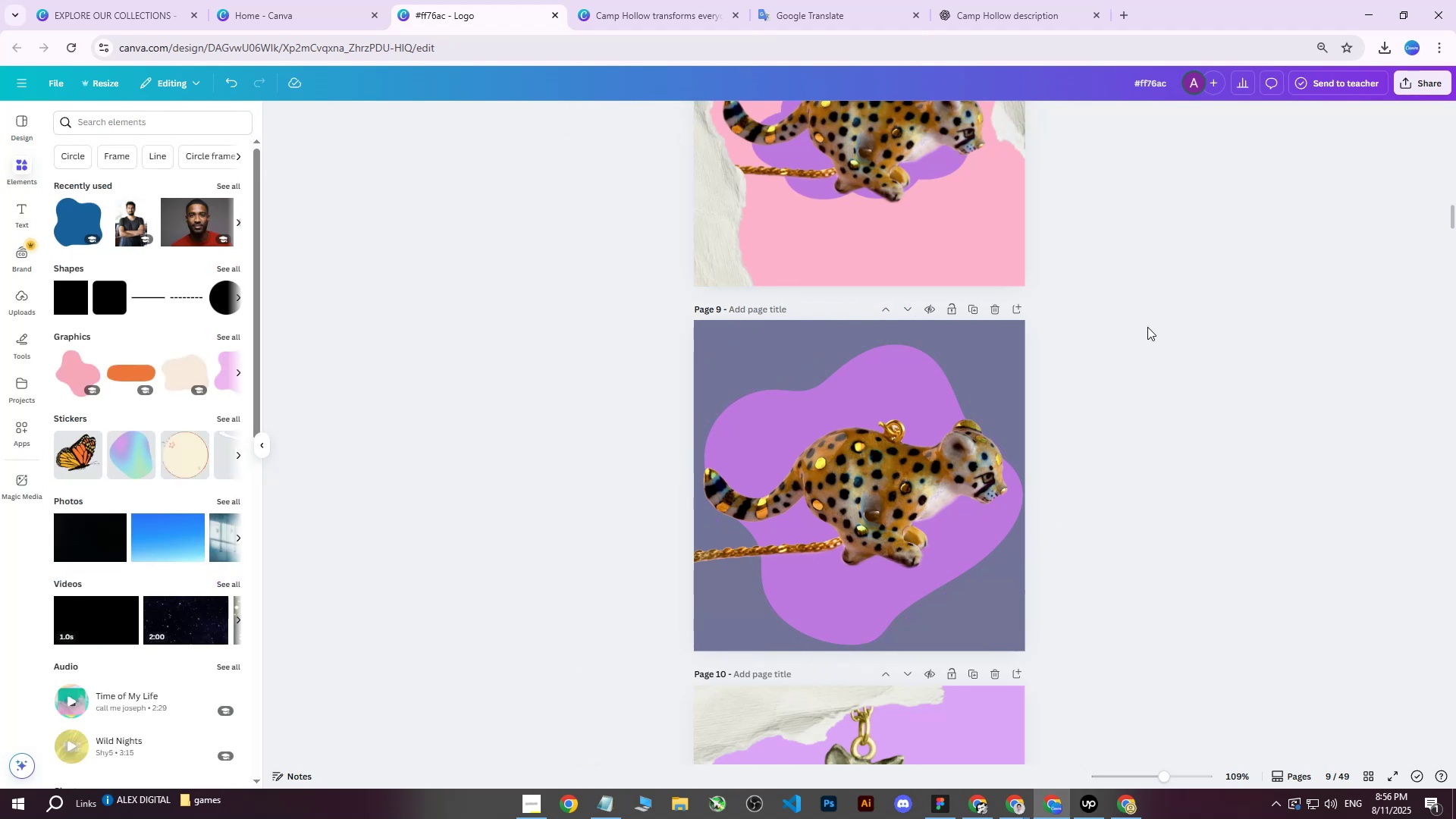 
scroll: coordinate [1148, 330], scroll_direction: none, amount: 0.0
 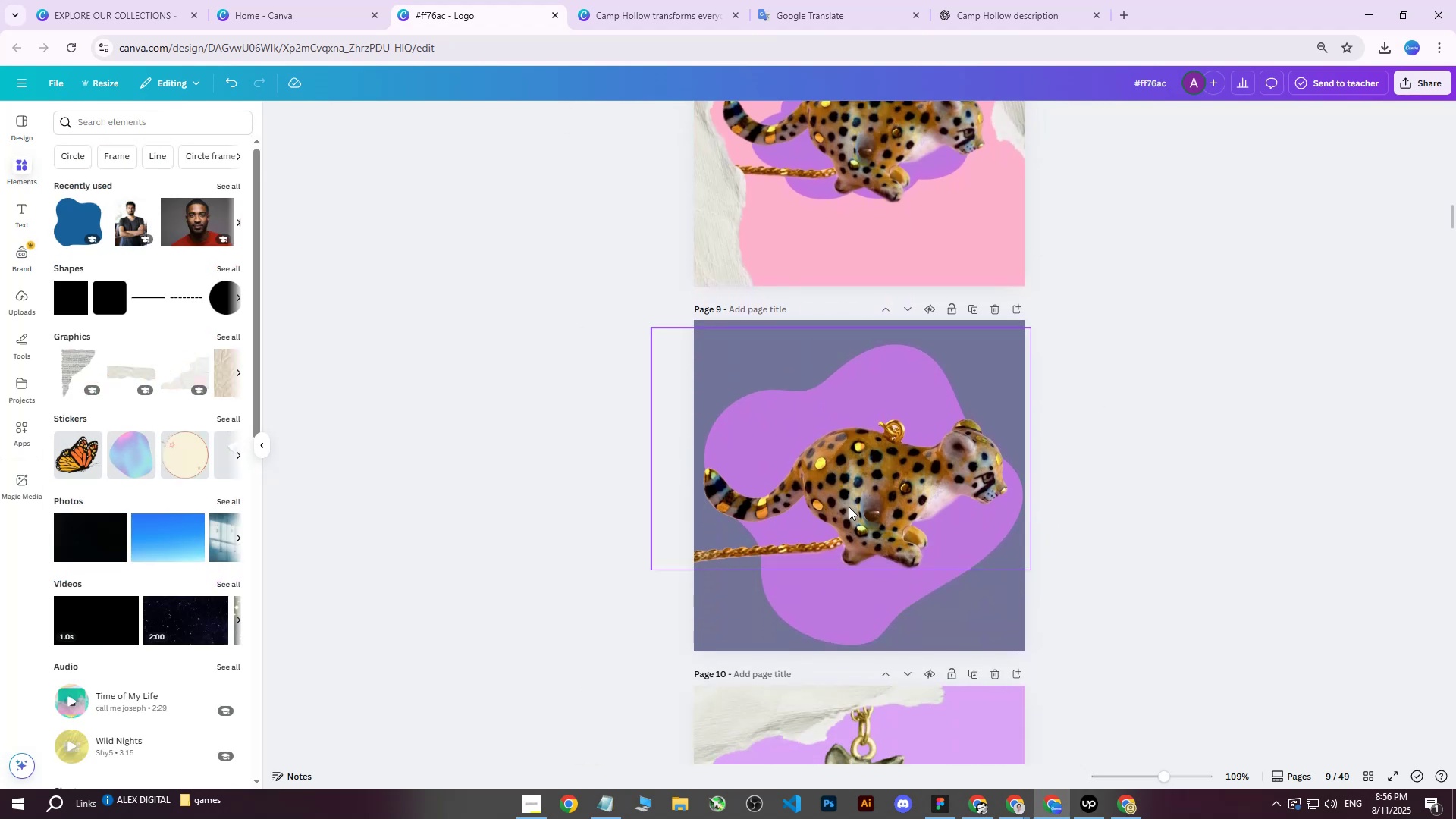 
left_click([849, 507])
 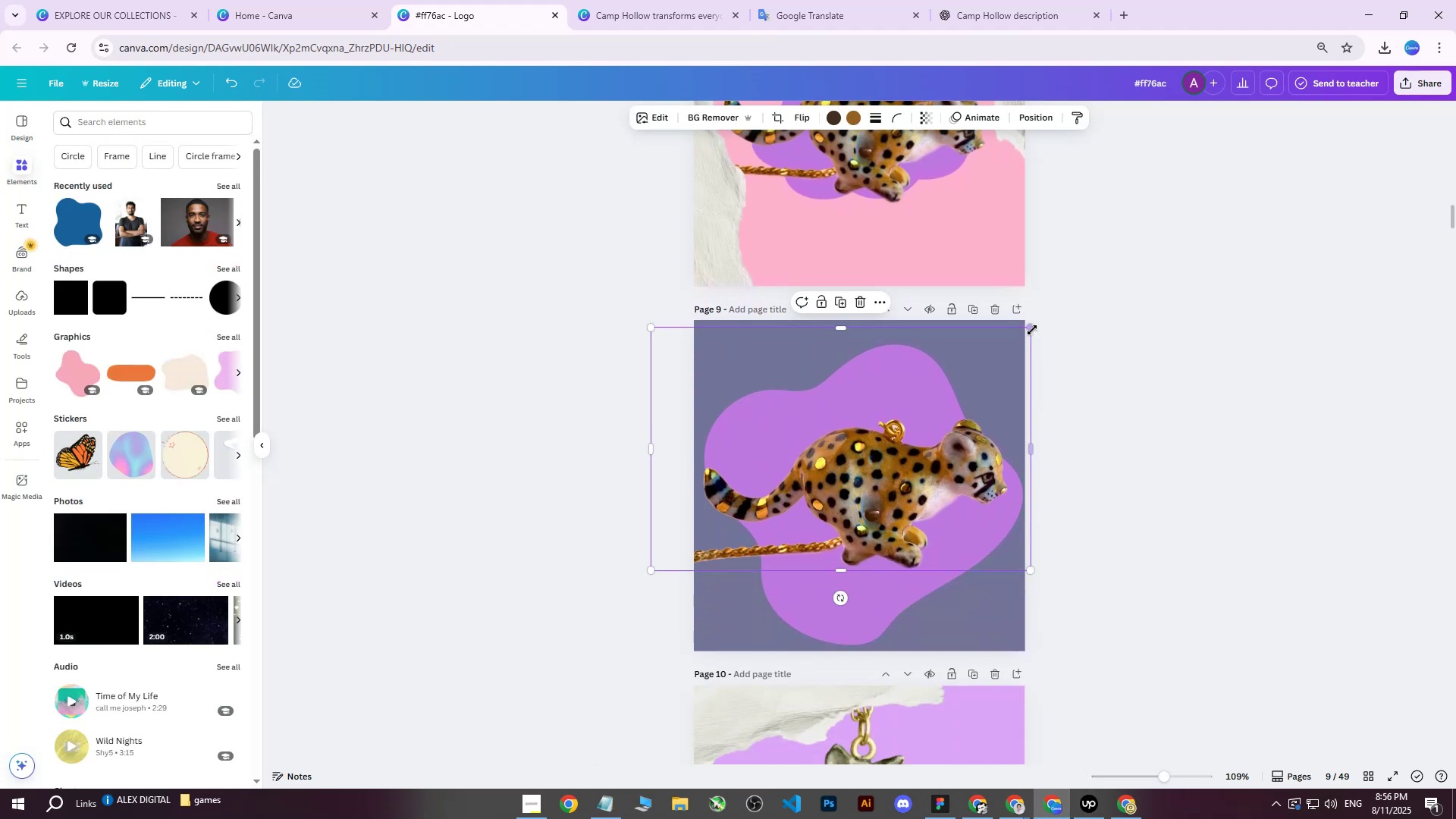 
left_click_drag(start_coordinate=[1032, 330], to_coordinate=[986, 363])
 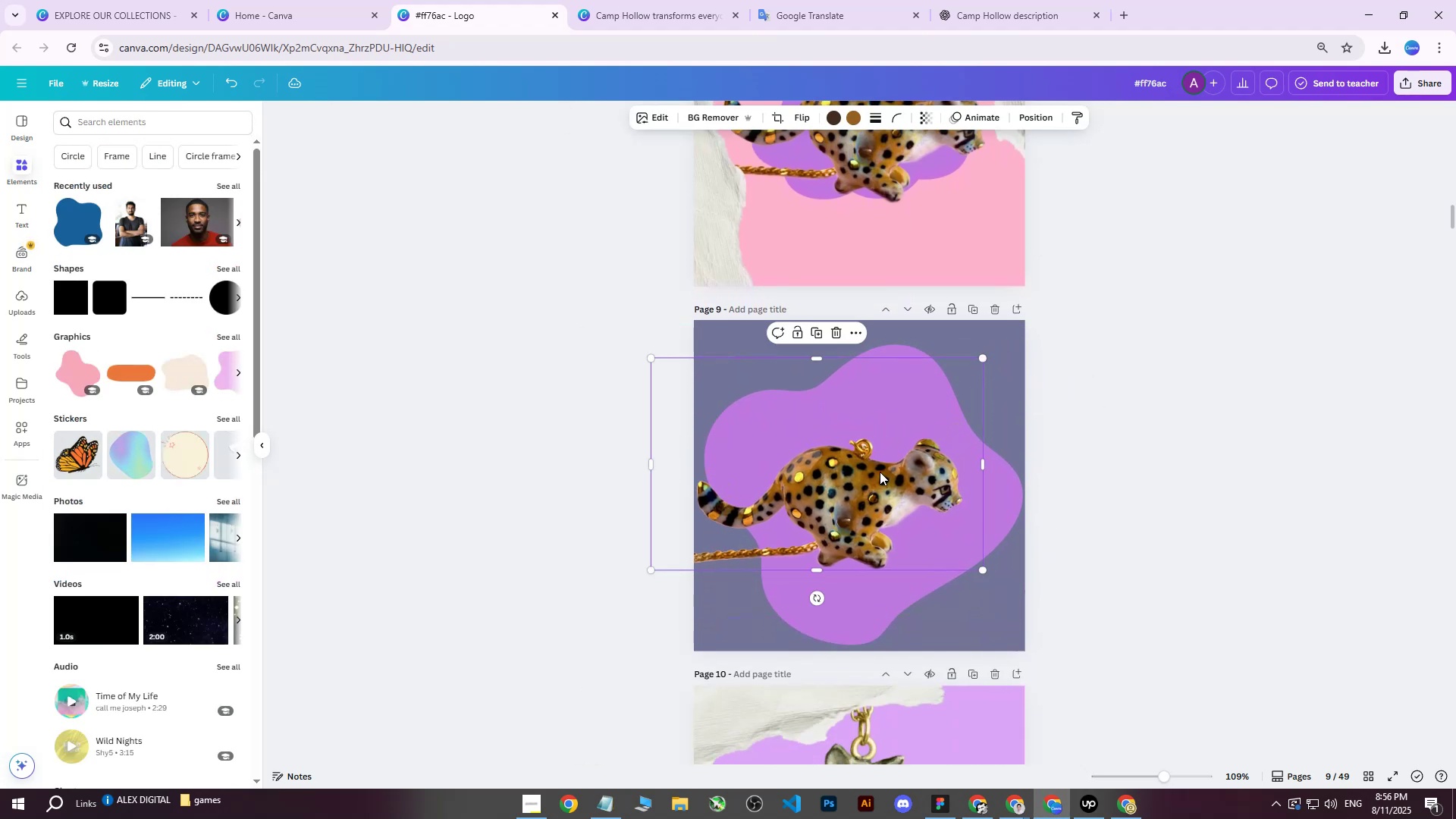 
left_click_drag(start_coordinate=[879, 474], to_coordinate=[894, 464])
 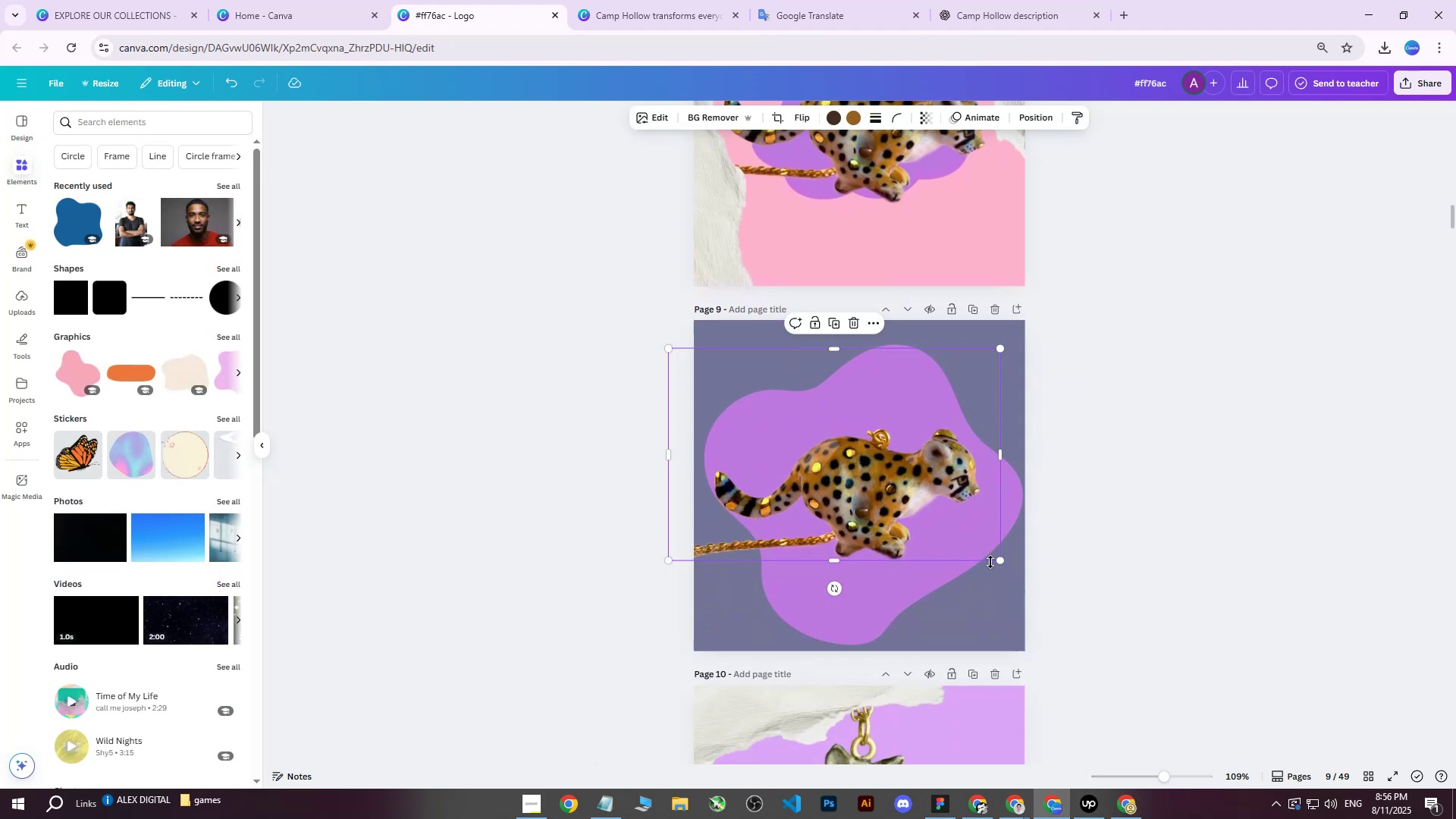 
left_click_drag(start_coordinate=[999, 560], to_coordinate=[1009, 568])
 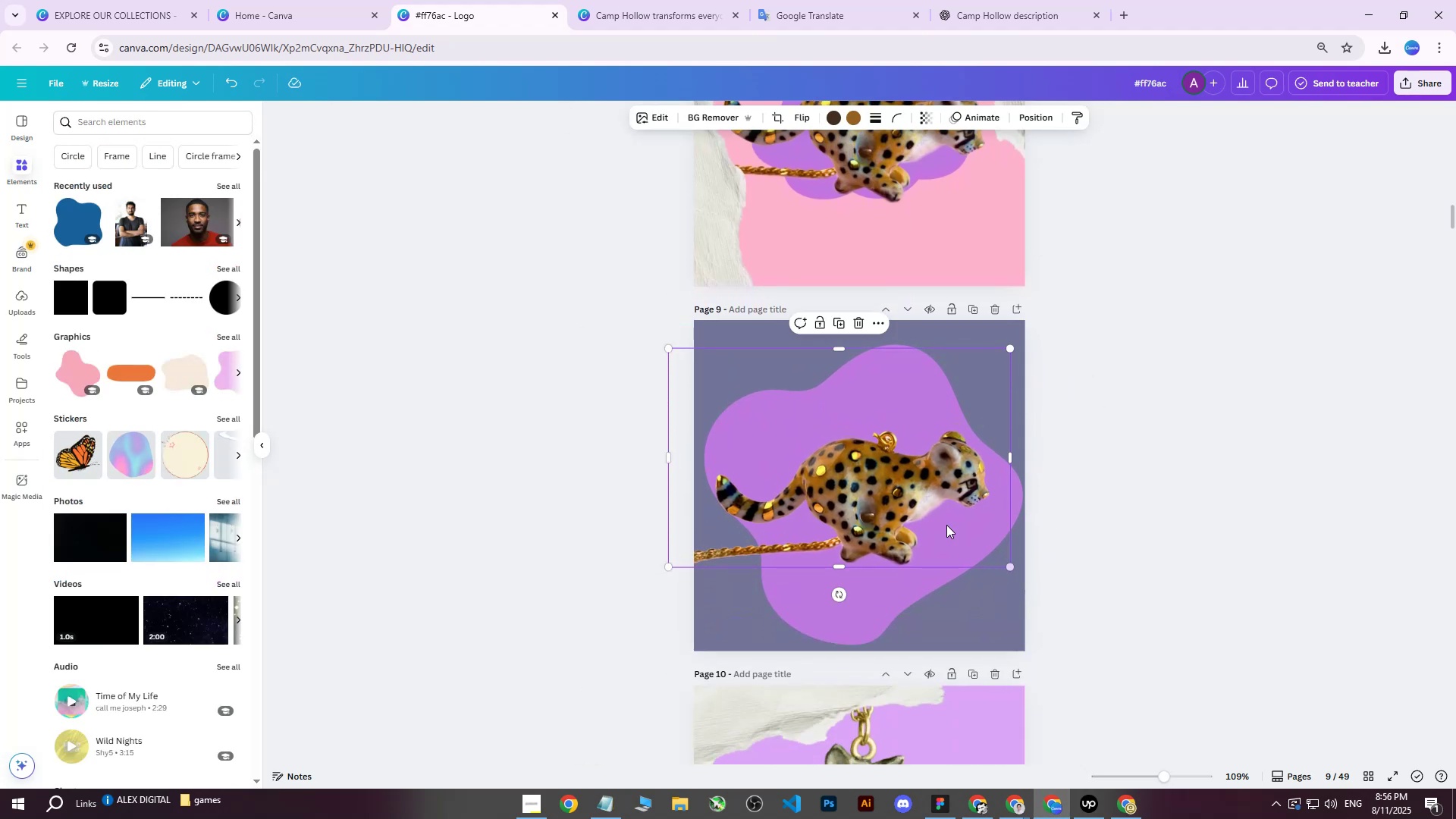 
left_click_drag(start_coordinate=[930, 521], to_coordinate=[918, 519])
 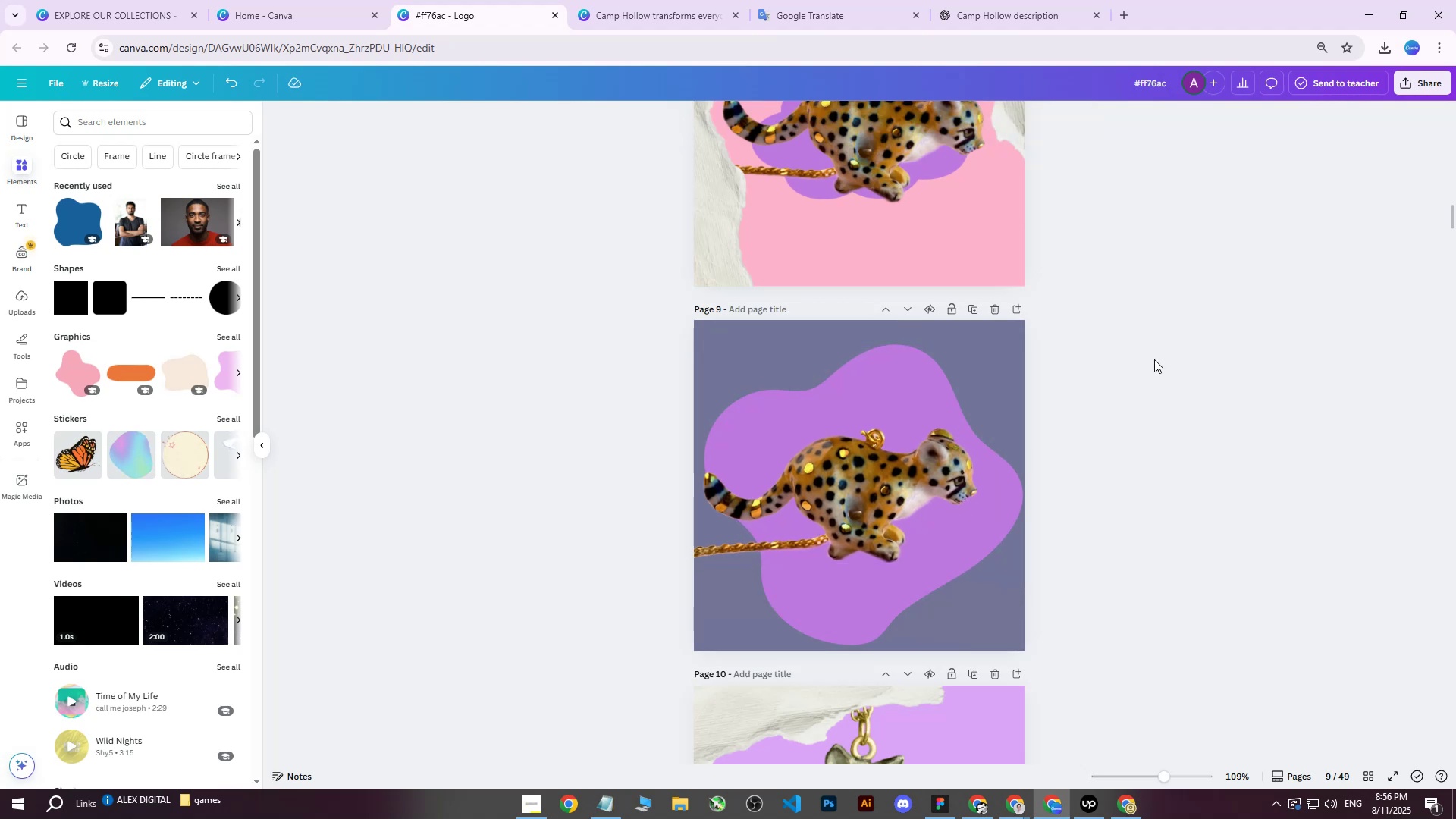 
scroll: coordinate [1151, 360], scroll_direction: up, amount: 9.0
 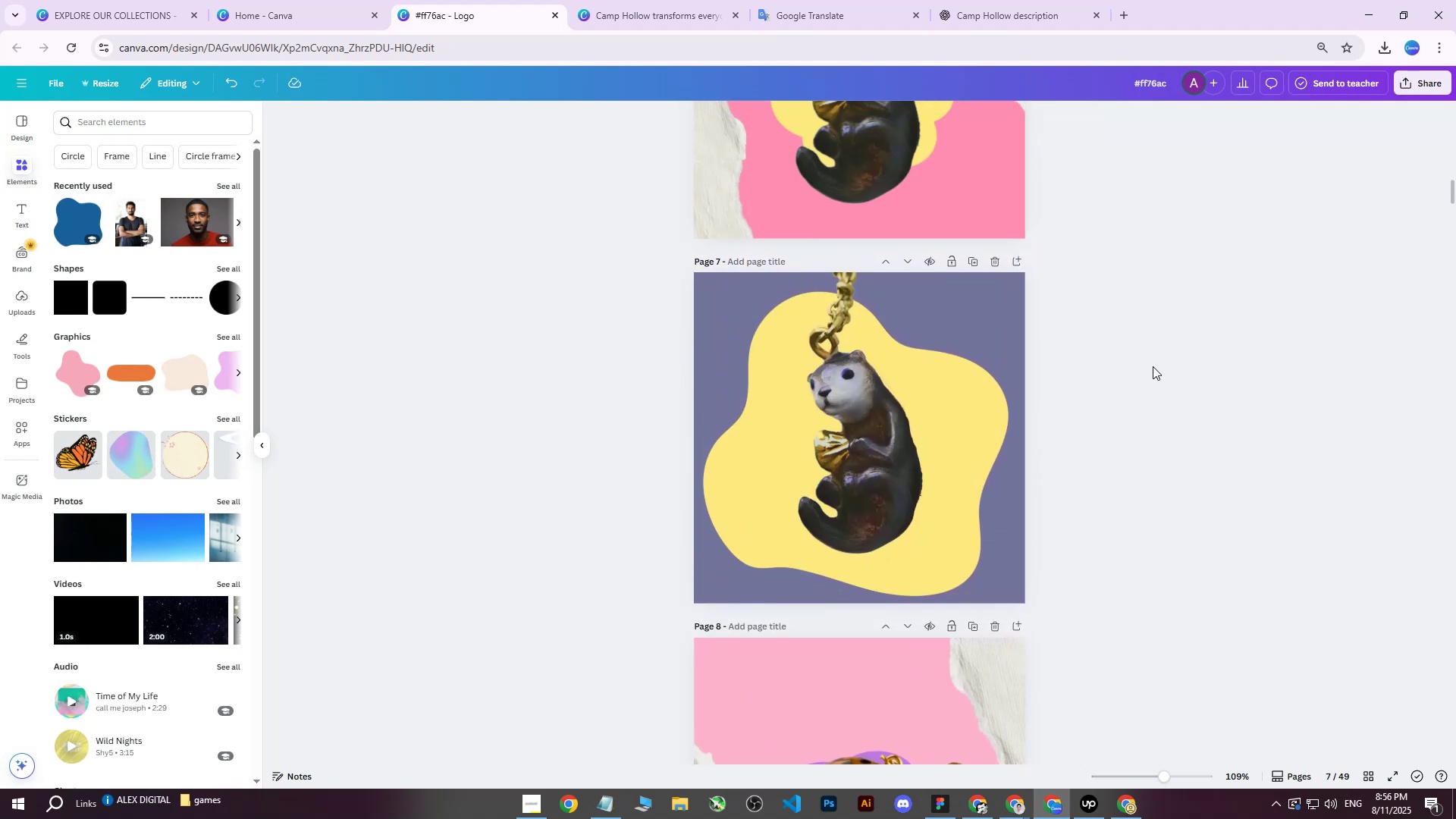 
scroll: coordinate [1156, 358], scroll_direction: down, amount: 10.0
 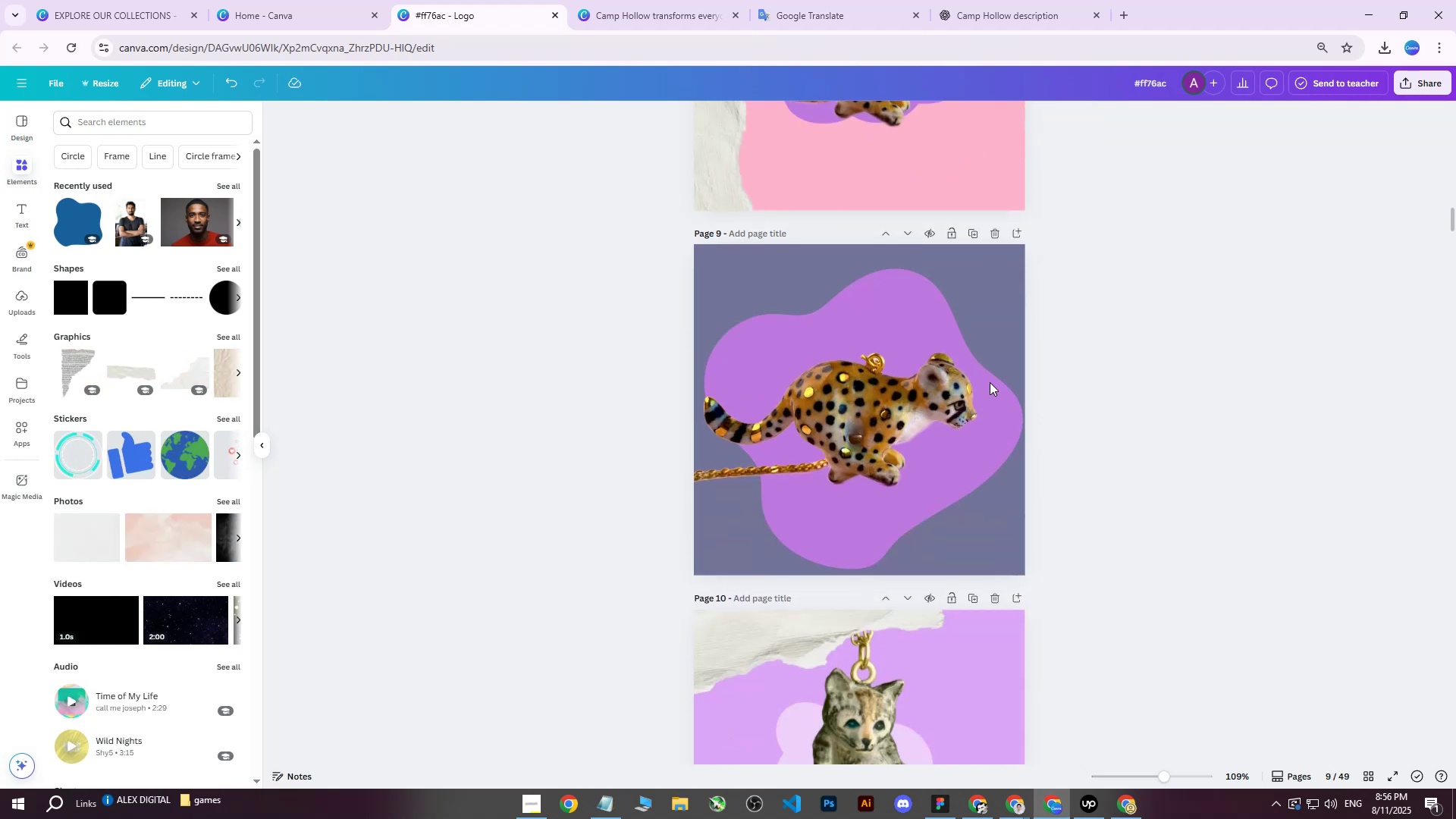 
left_click([858, 407])
 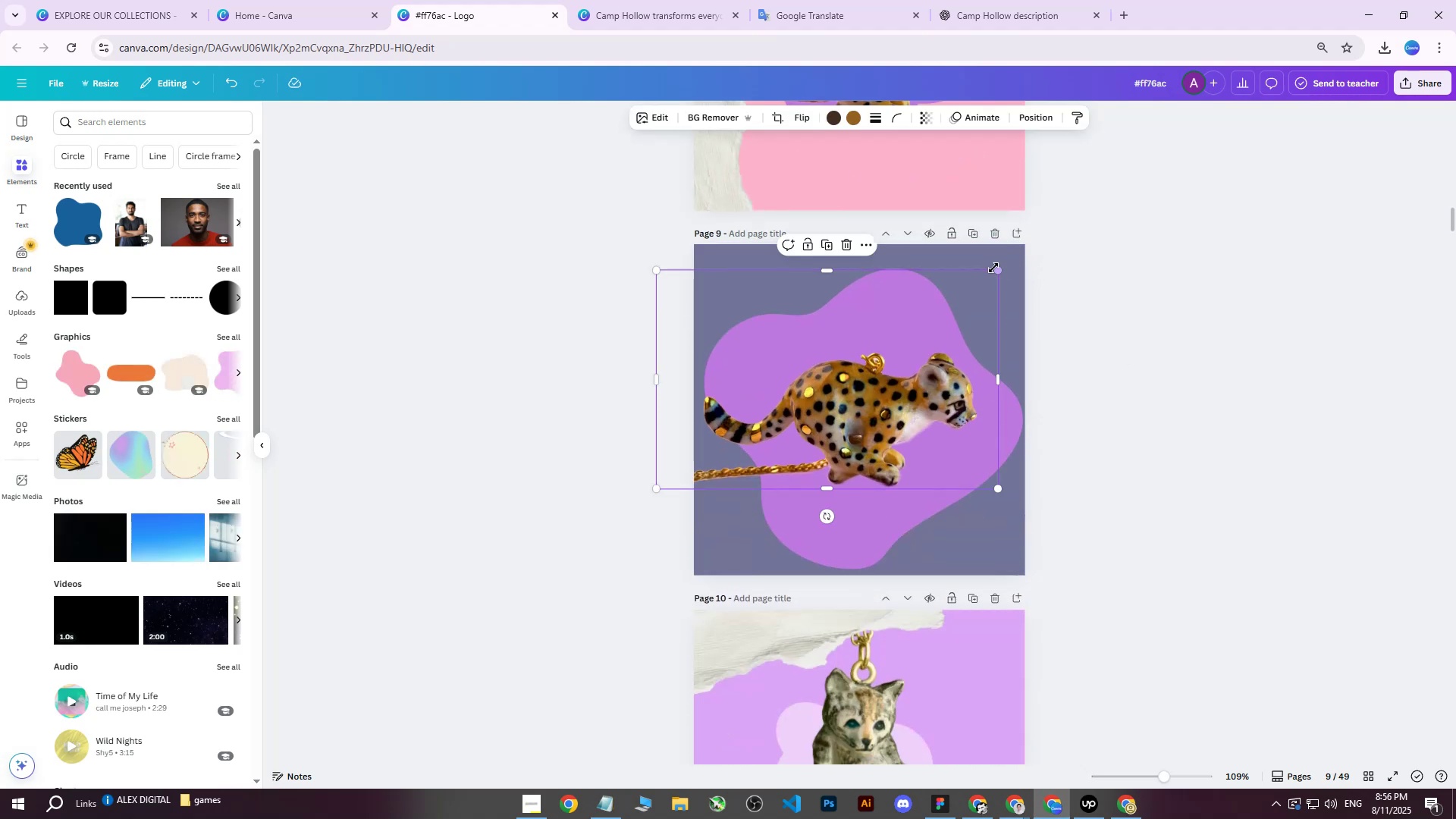 
left_click_drag(start_coordinate=[995, 271], to_coordinate=[1006, 268])
 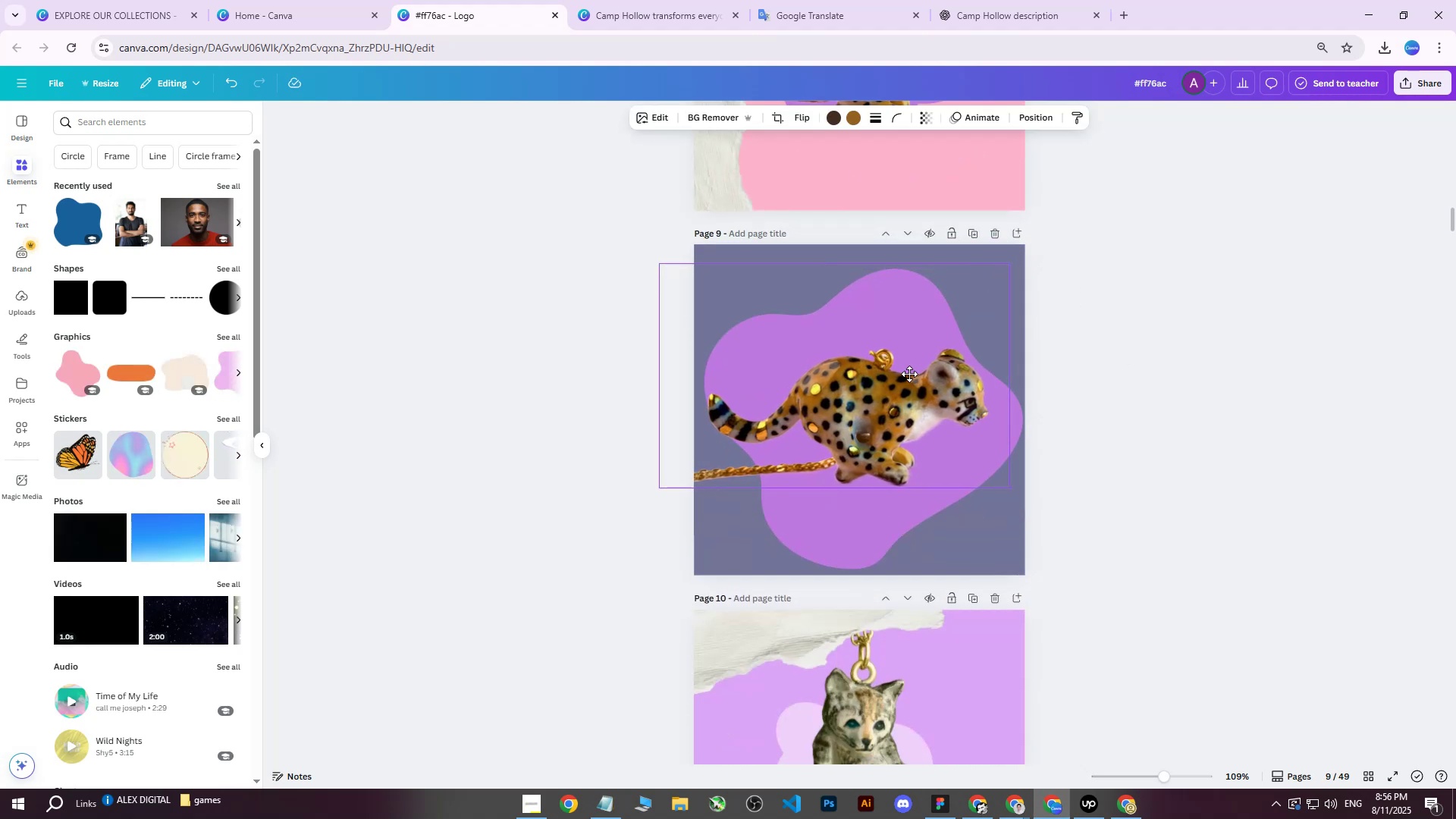 
left_click([1200, 300])
 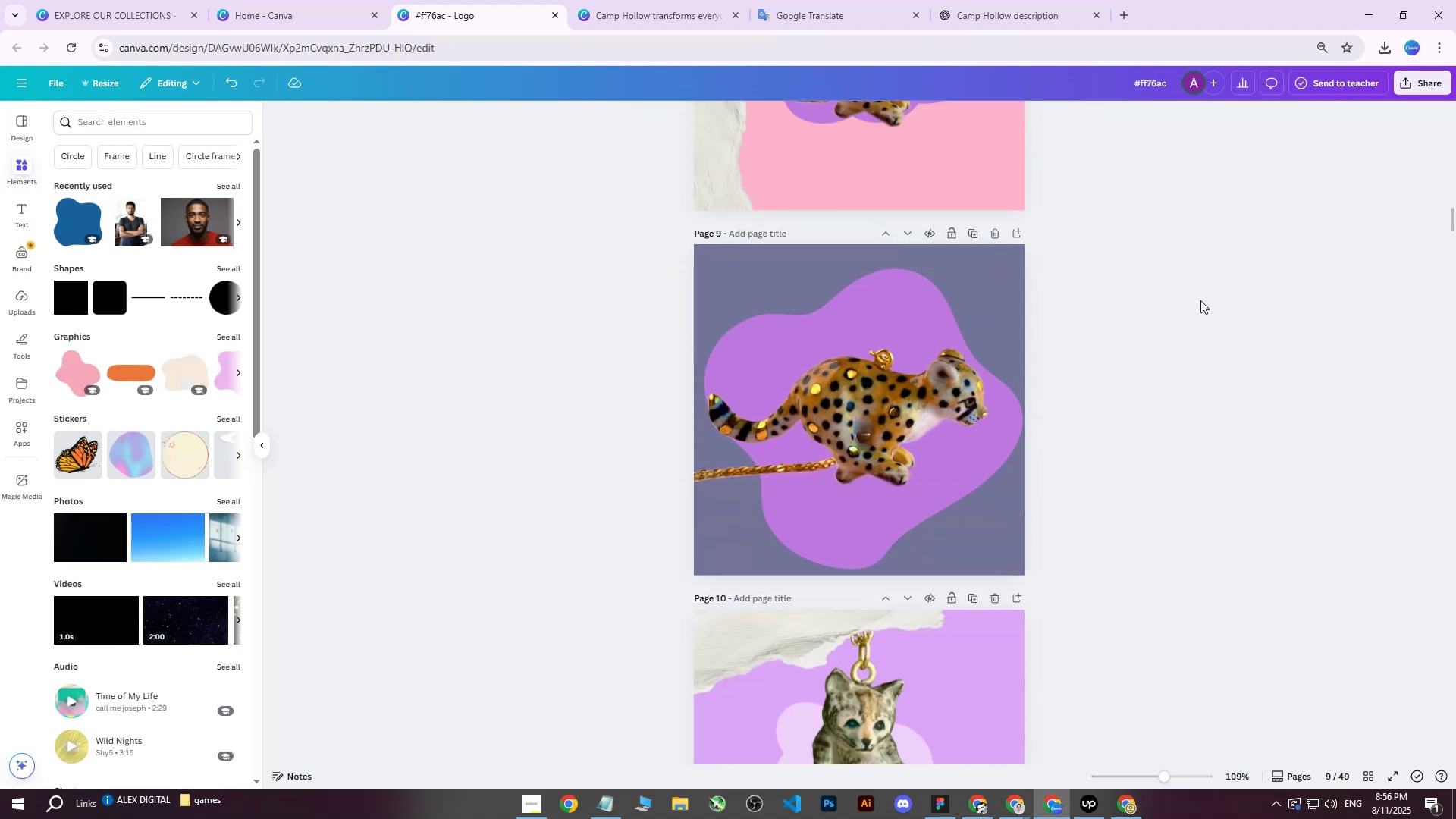 
scroll: coordinate [1185, 318], scroll_direction: up, amount: 12.0
 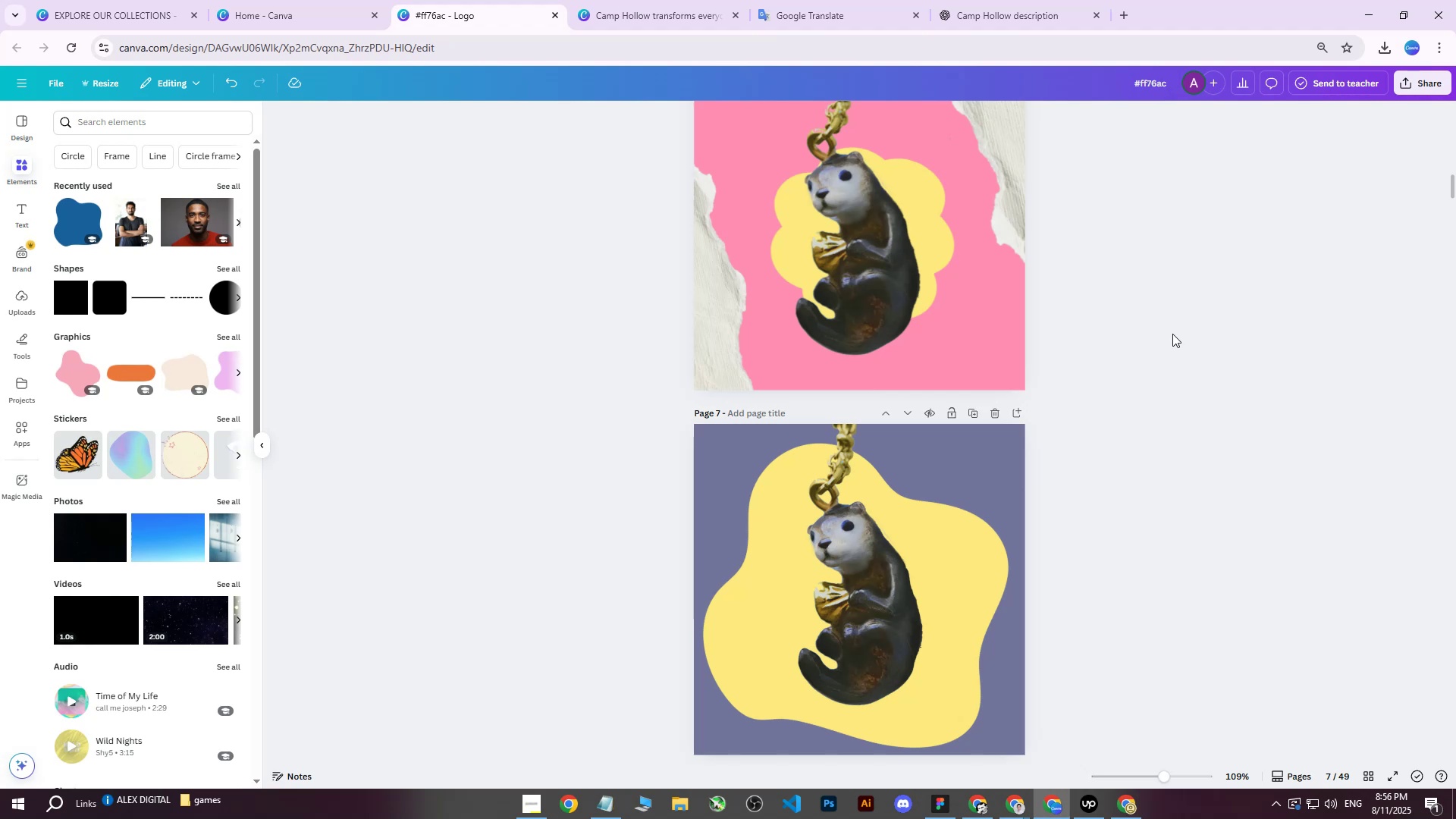 
scroll: coordinate [1159, 343], scroll_direction: down, amount: 11.0
 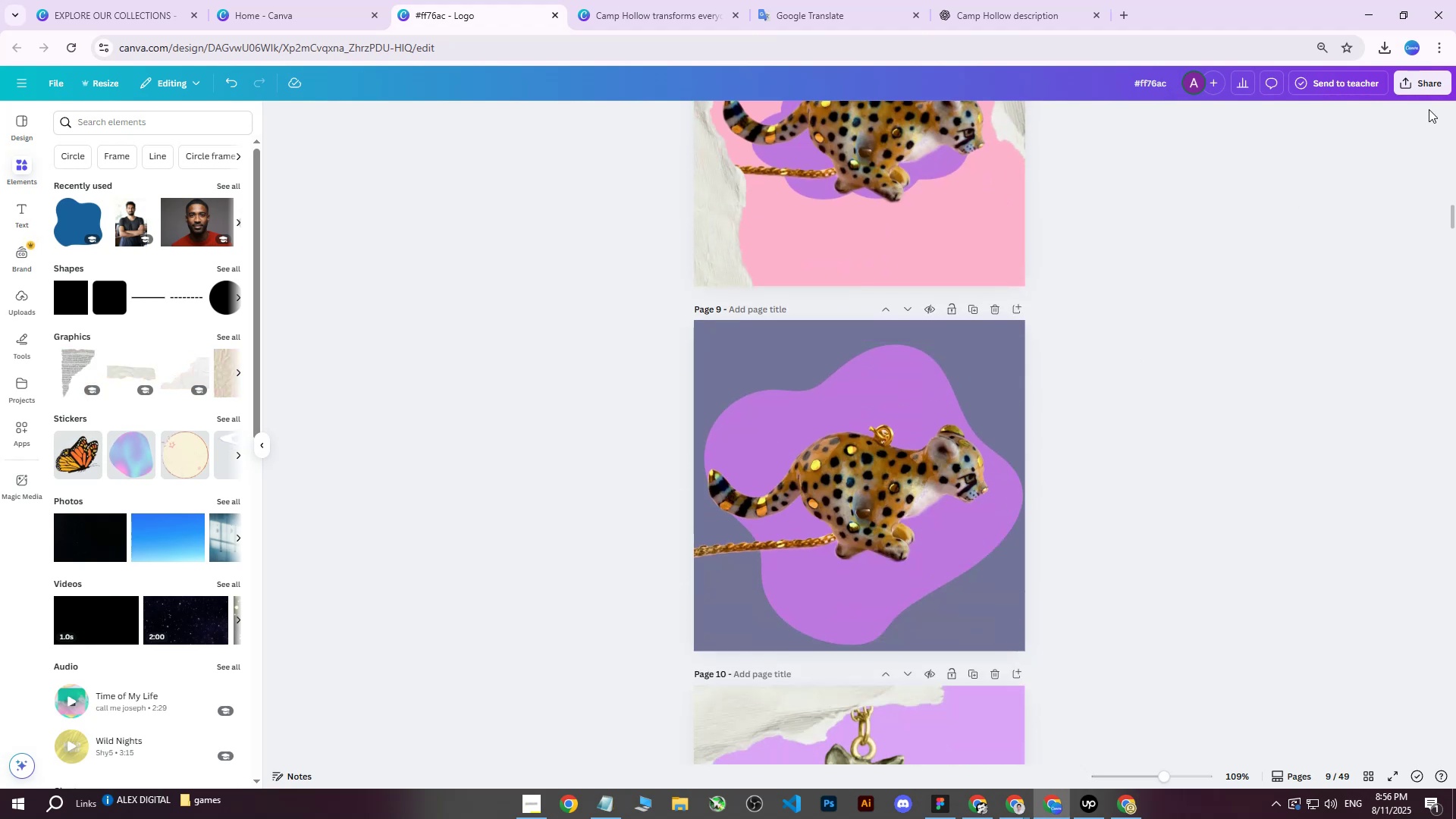 
left_click([1429, 89])
 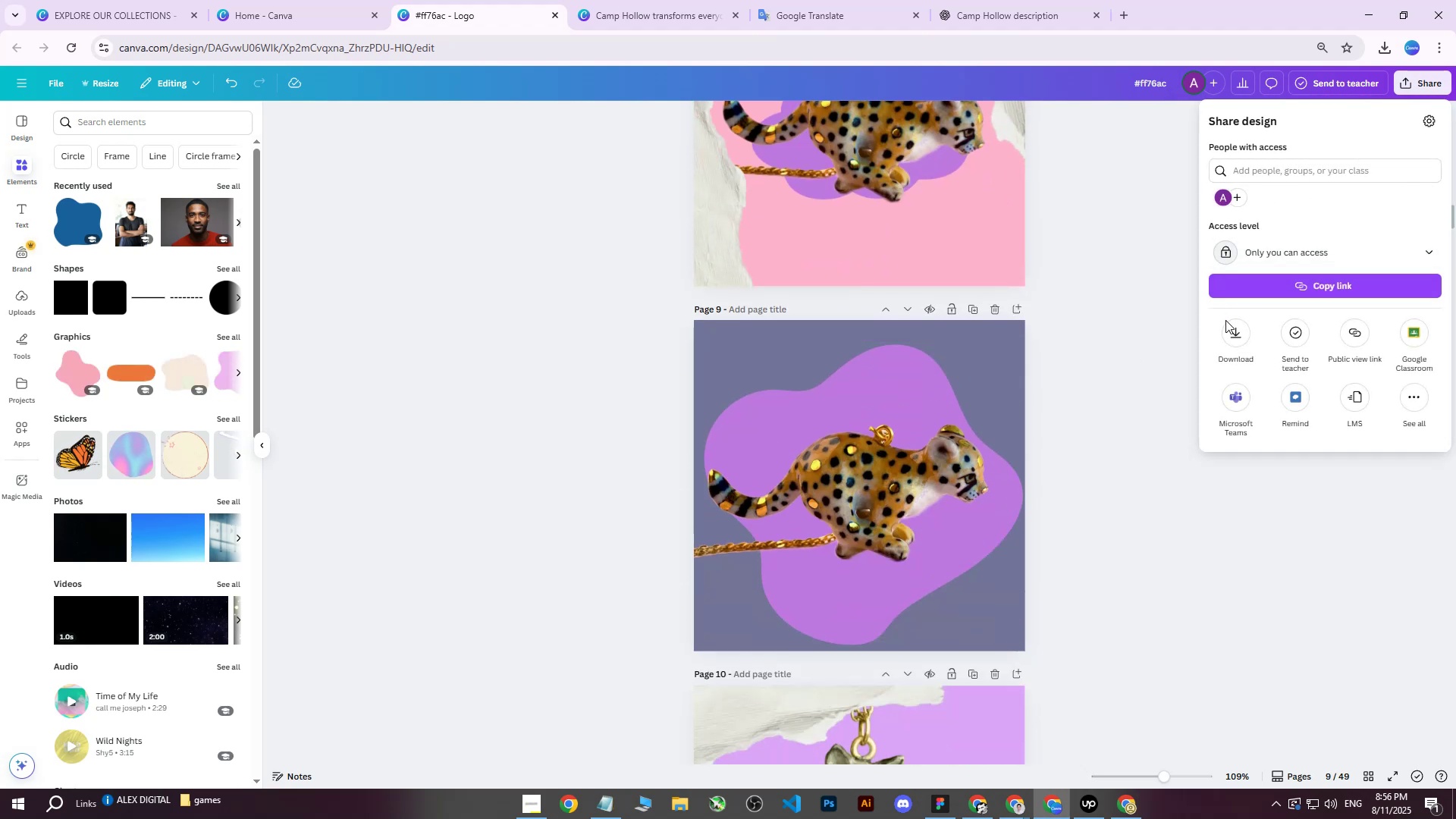 
double_click([1225, 324])
 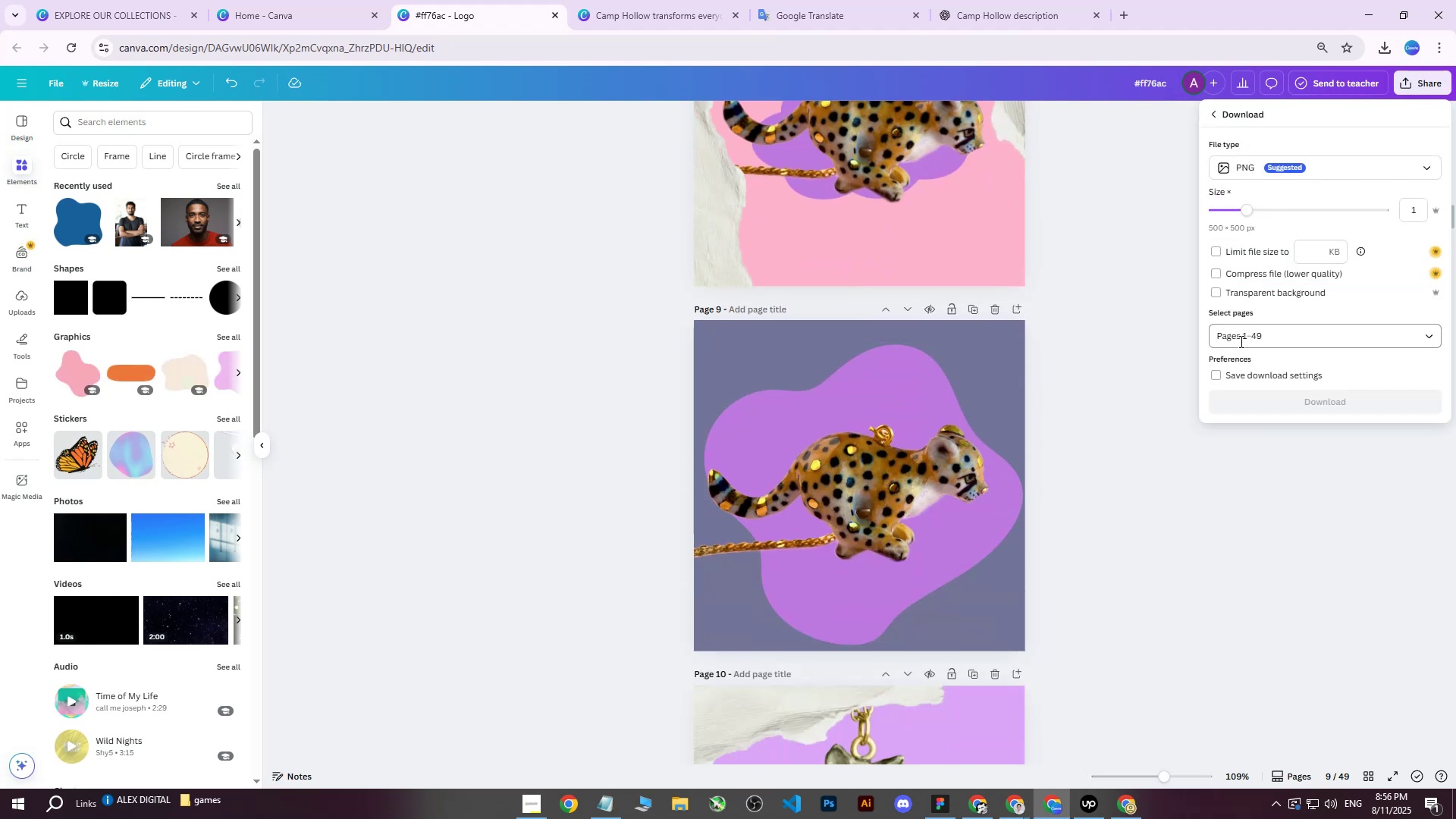 
triple_click([1240, 340])
 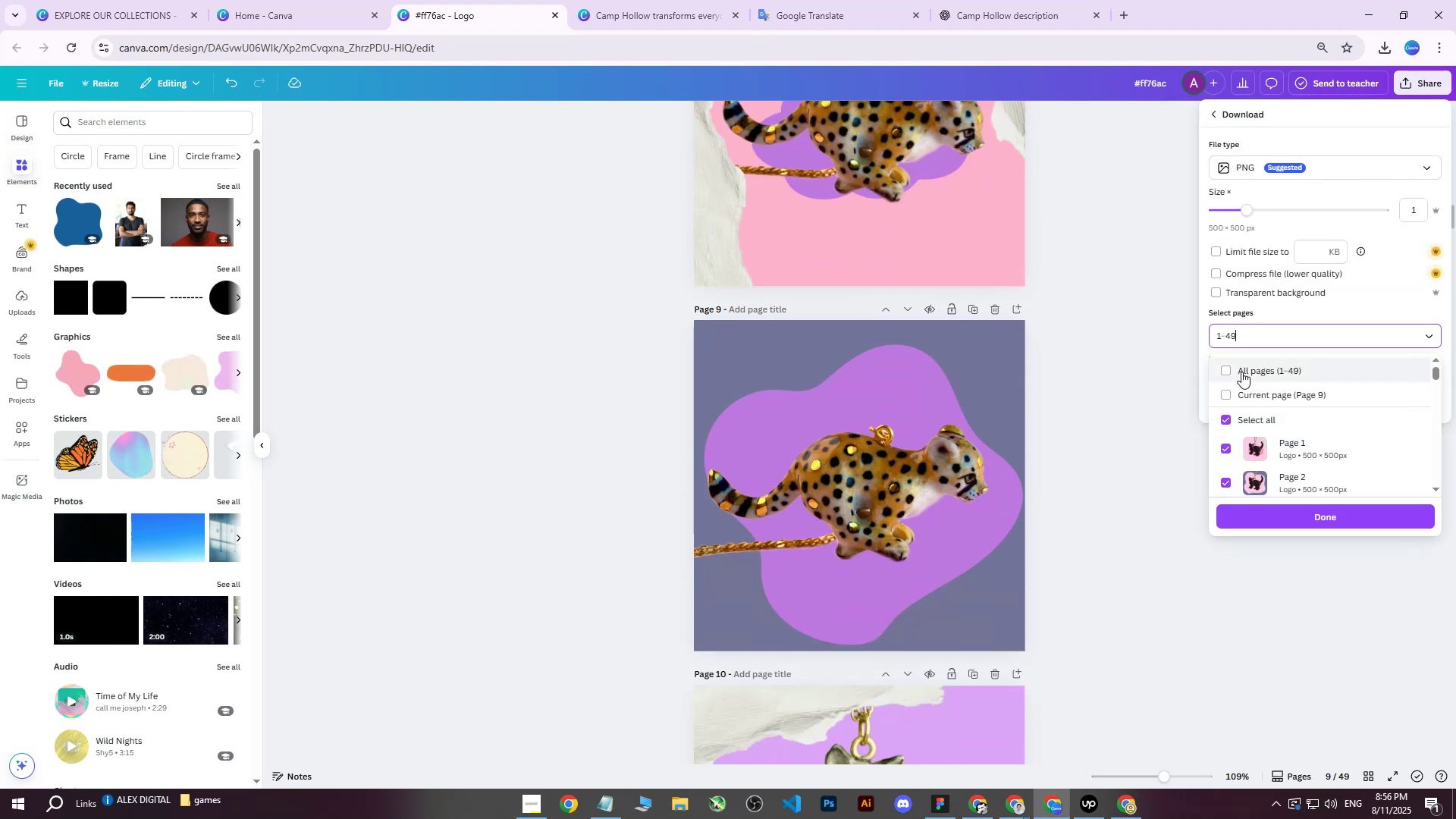 
left_click([1240, 372])
 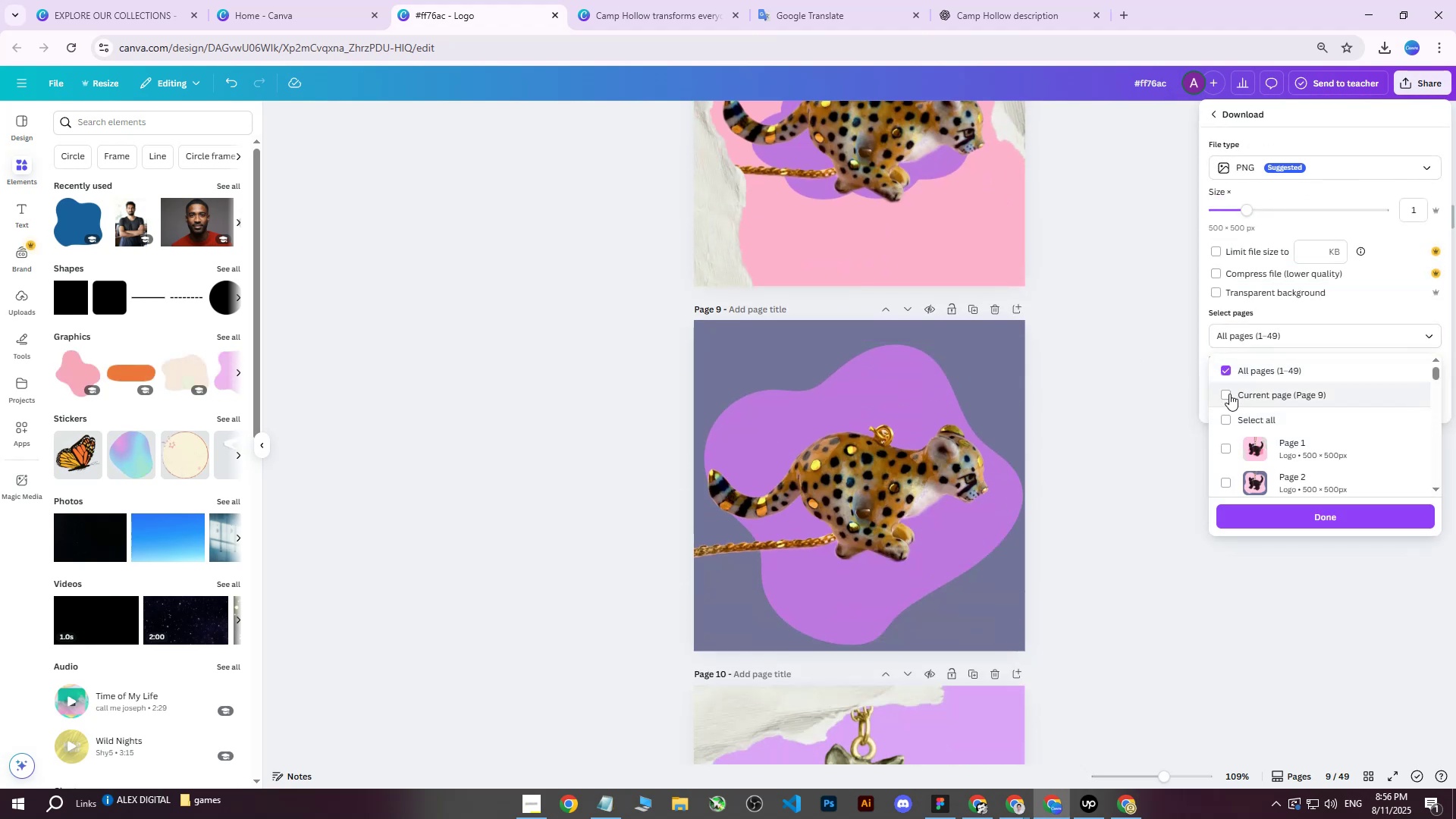 
left_click([1228, 394])
 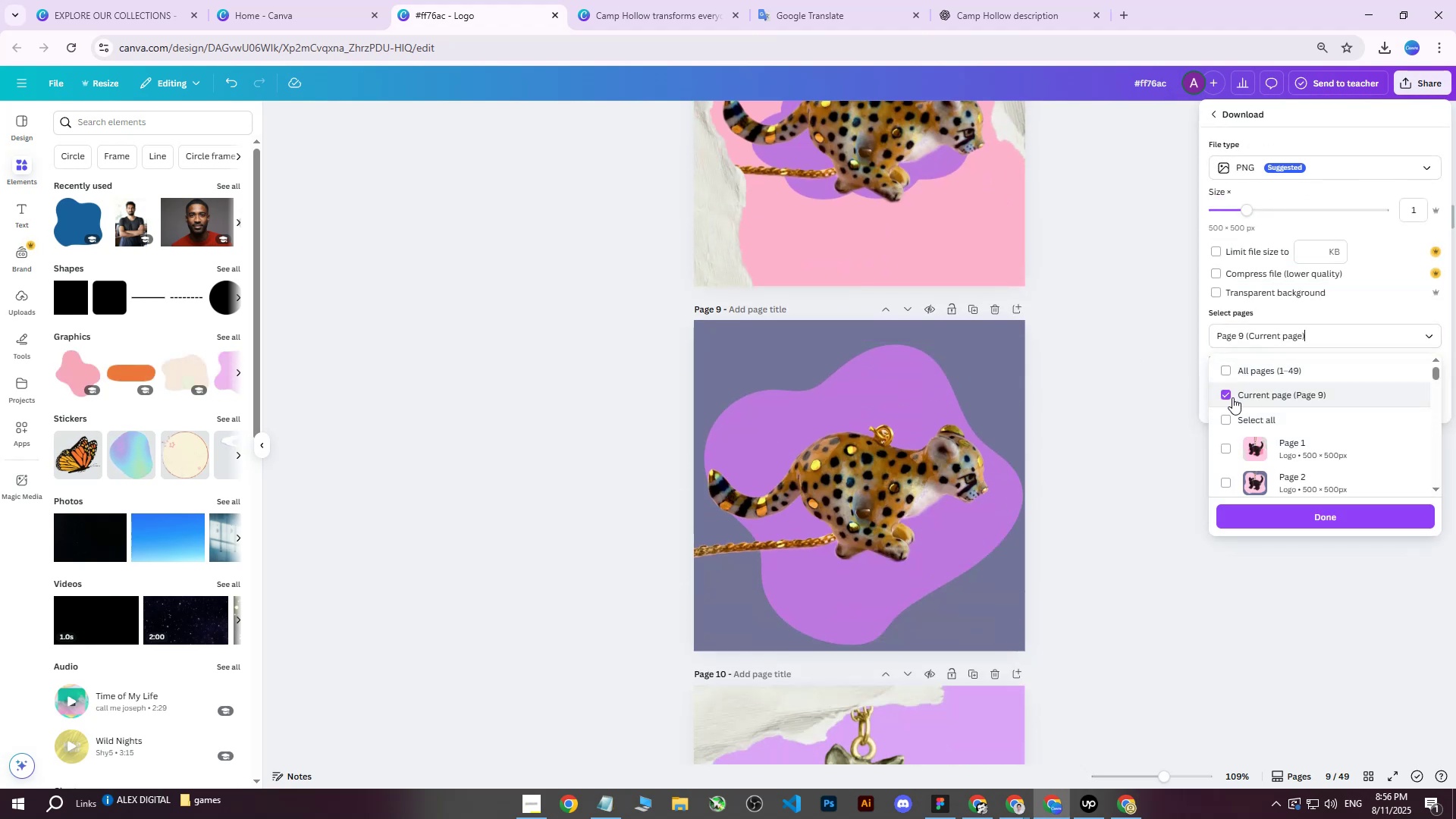 
scroll: coordinate [1294, 417], scroll_direction: down, amount: 2.0
 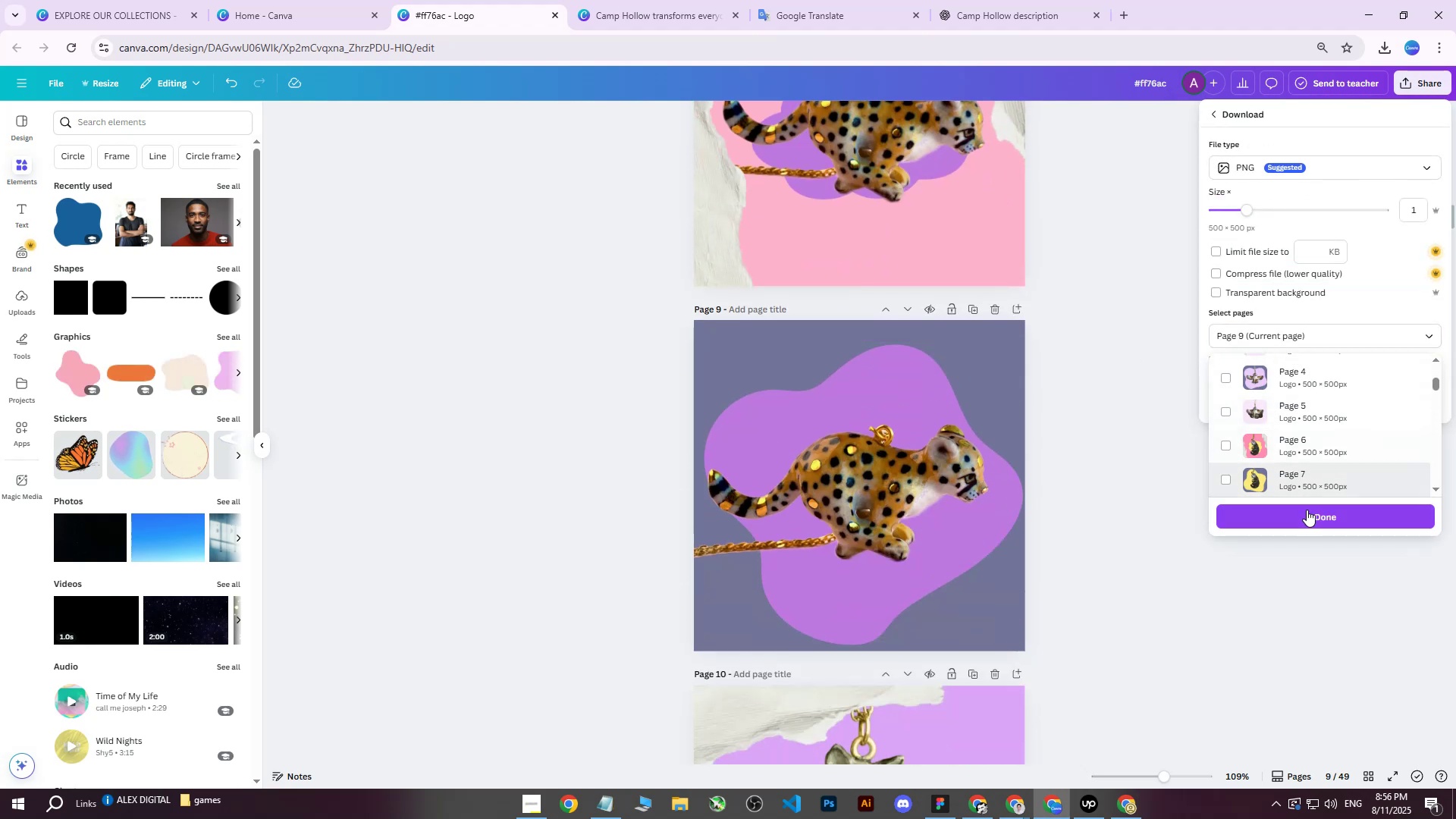 
left_click([1306, 511])
 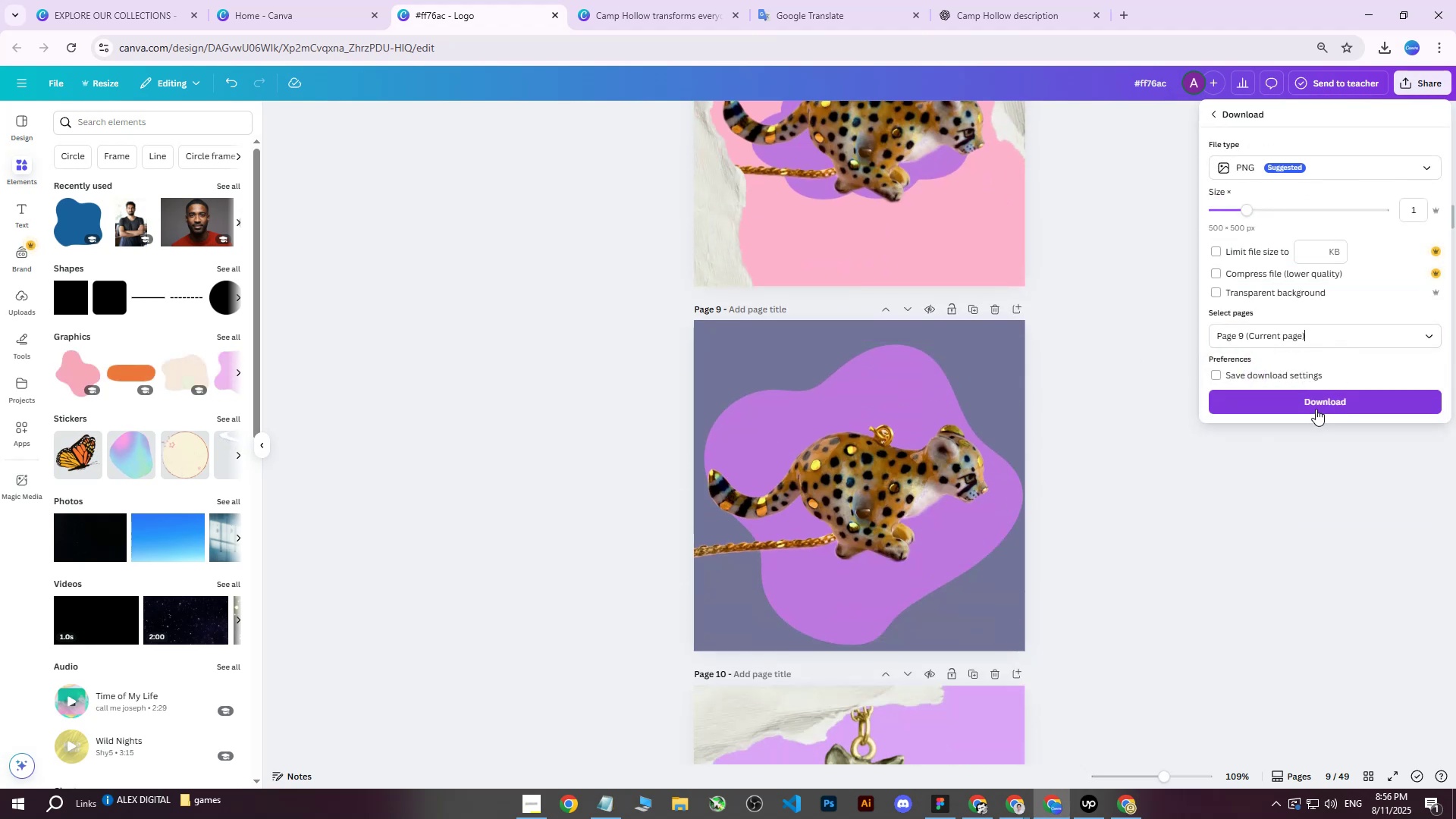 
left_click([1316, 407])
 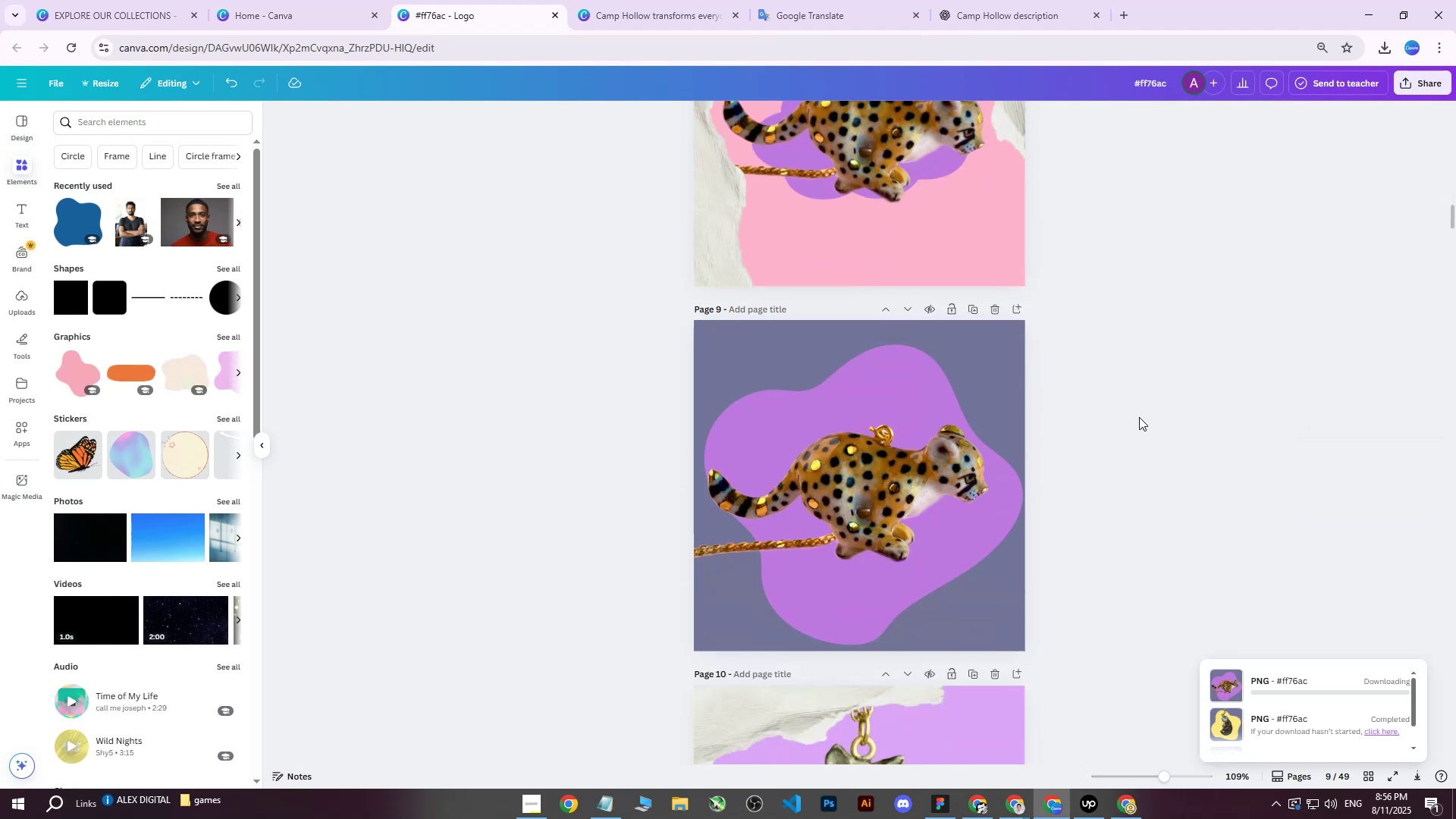 
scroll: coordinate [1134, 411], scroll_direction: down, amount: 4.0
 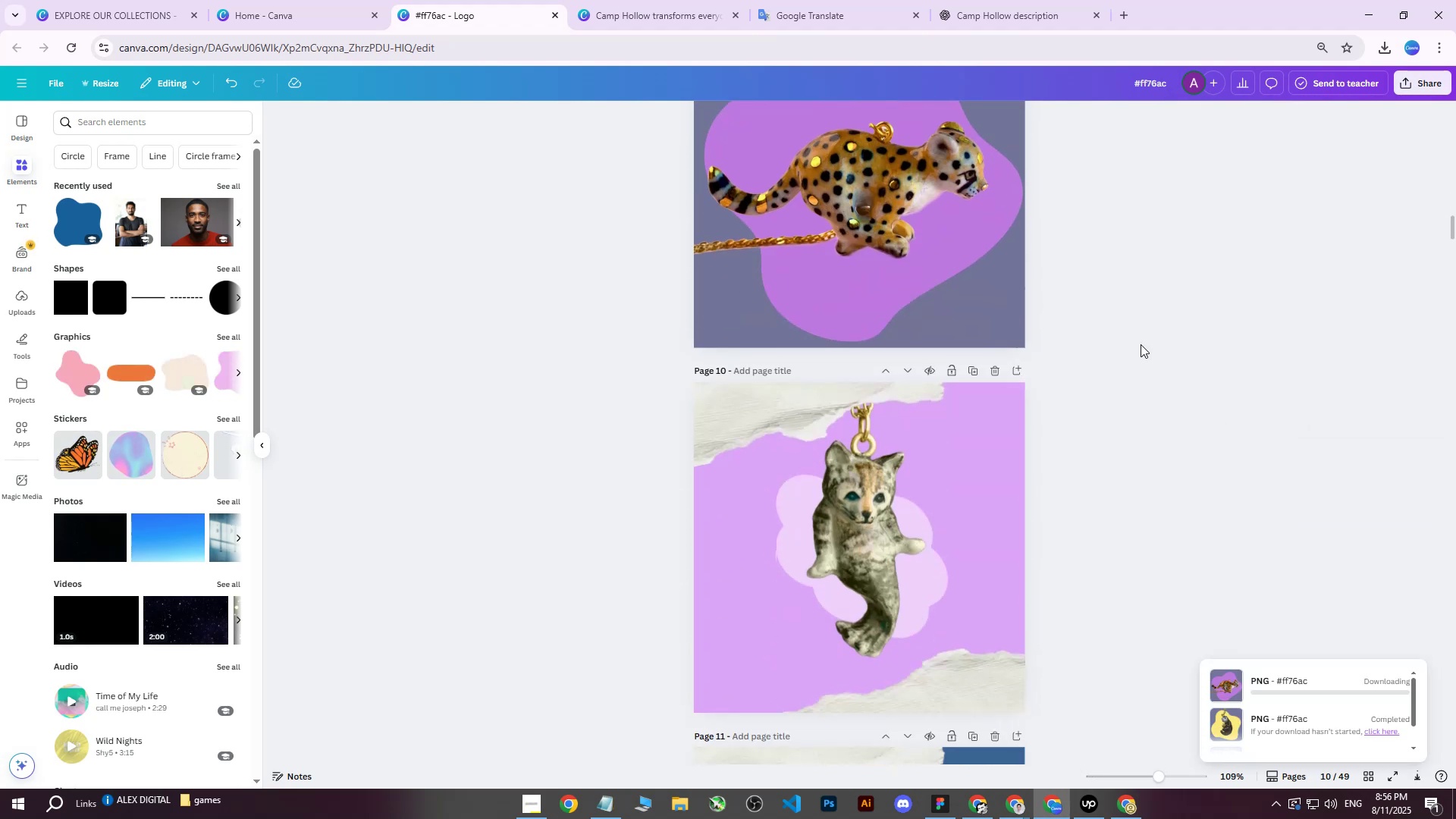 
left_click([1141, 344])
 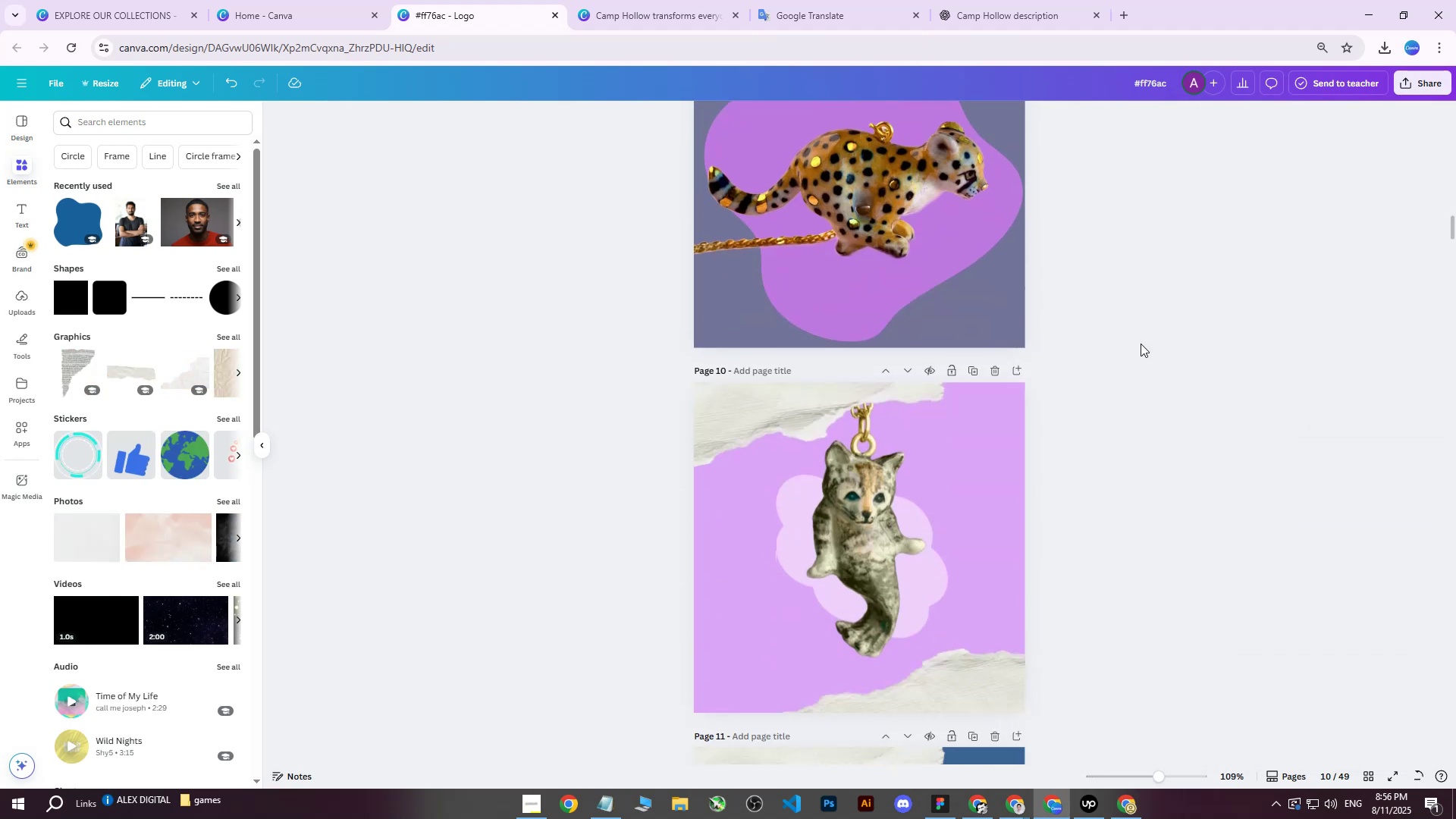 
scroll: coordinate [916, 380], scroll_direction: down, amount: 3.0
 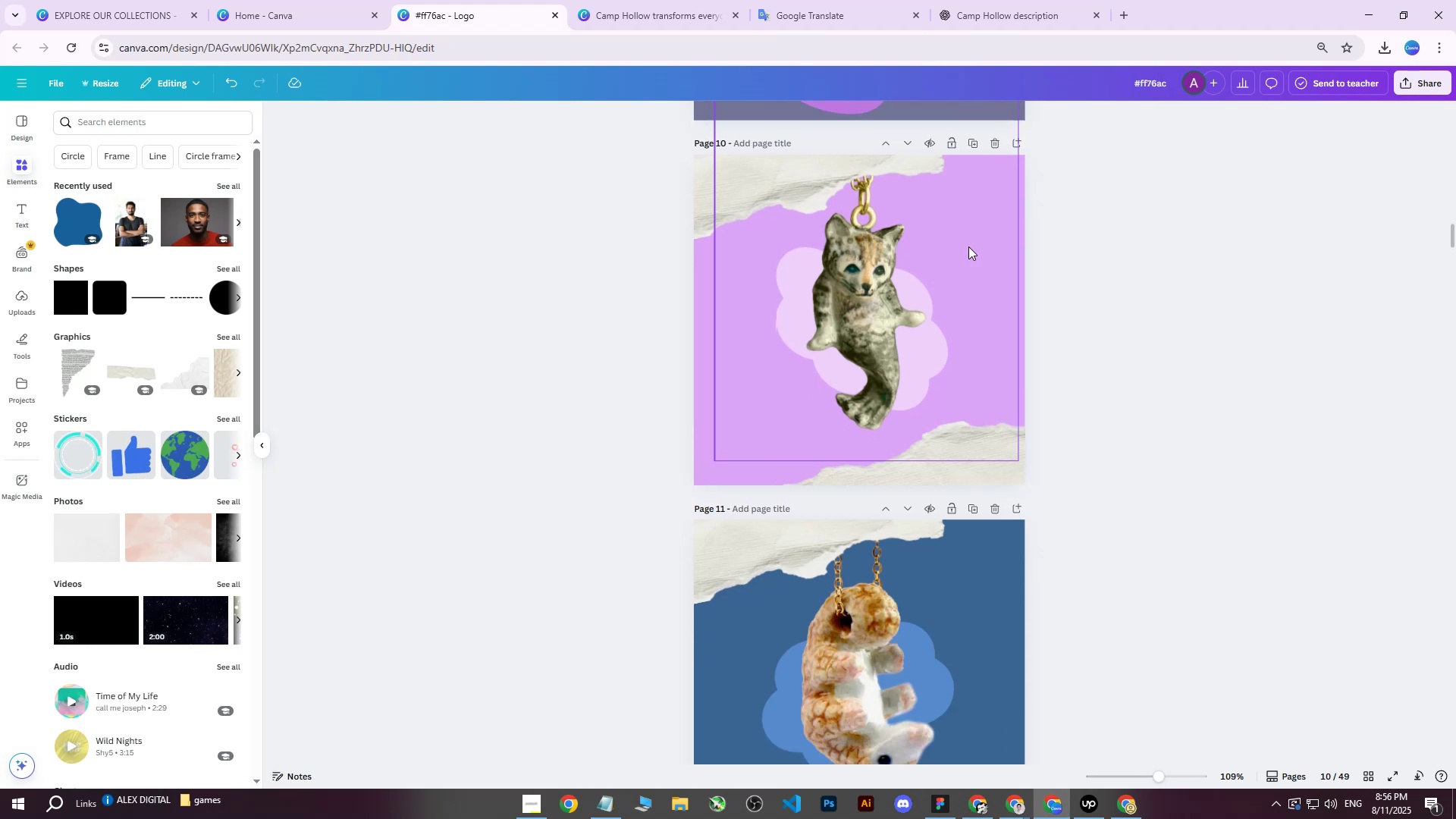 
left_click([968, 244])
 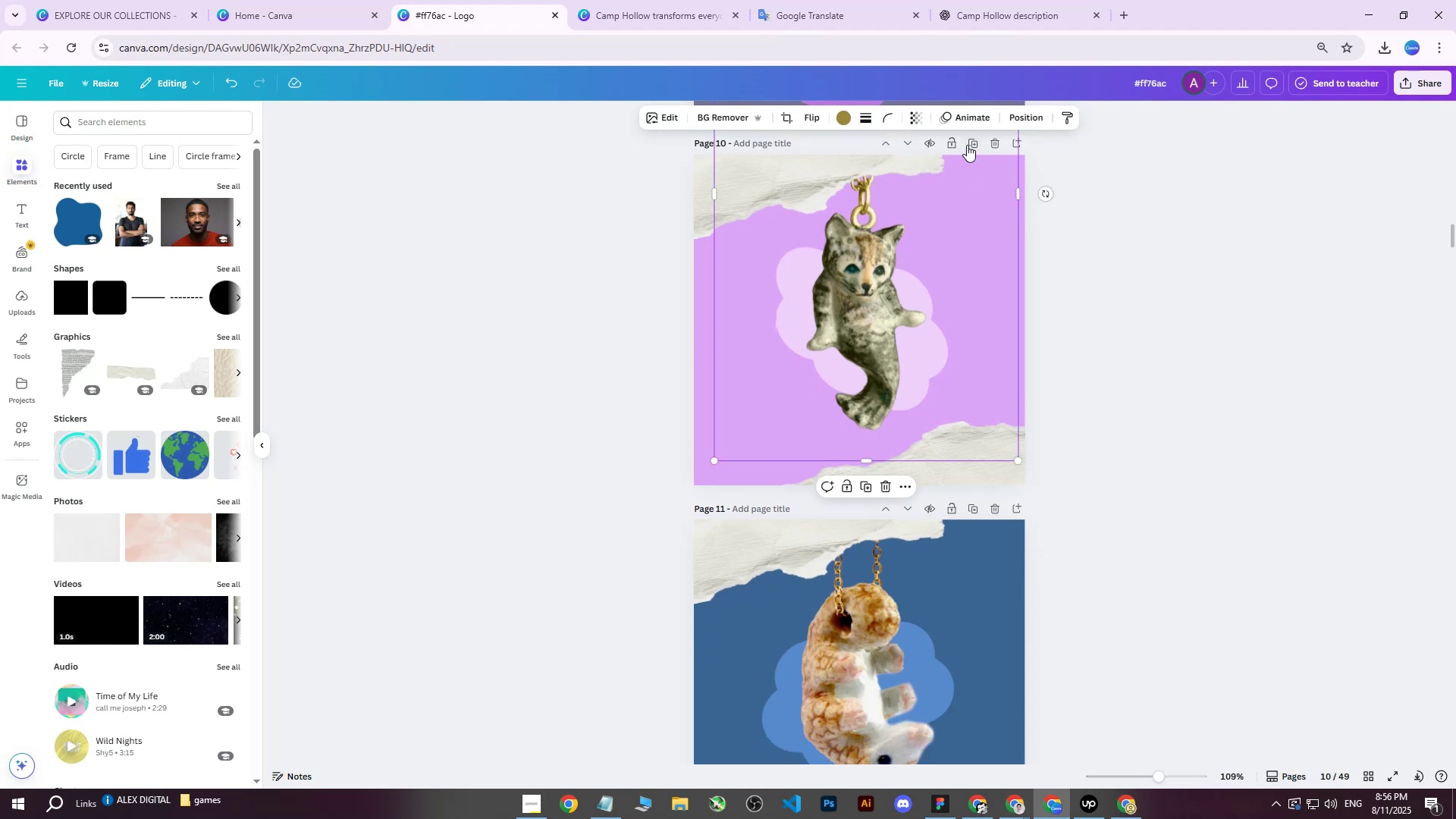 
left_click([968, 143])
 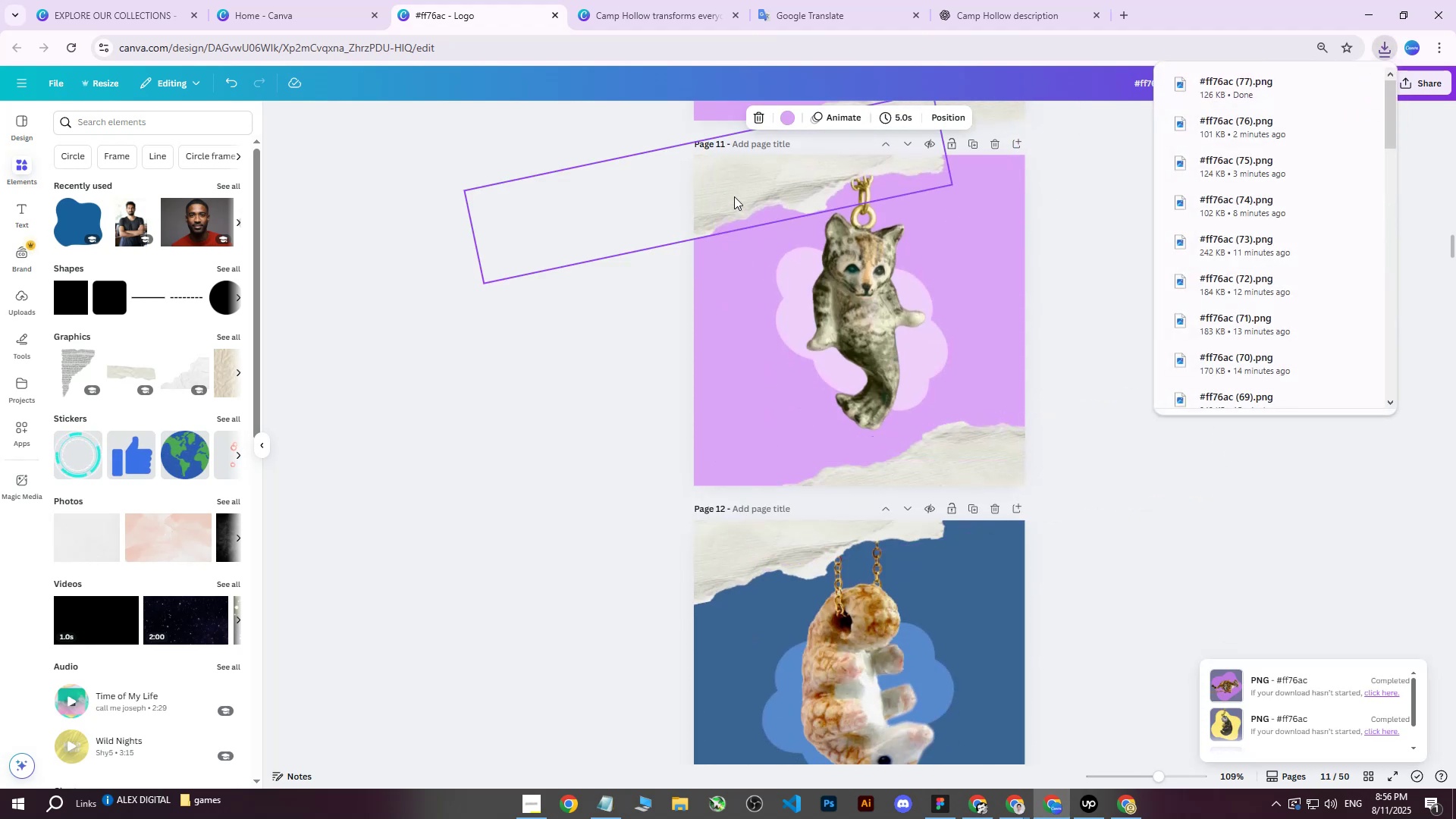 
left_click([717, 180])
 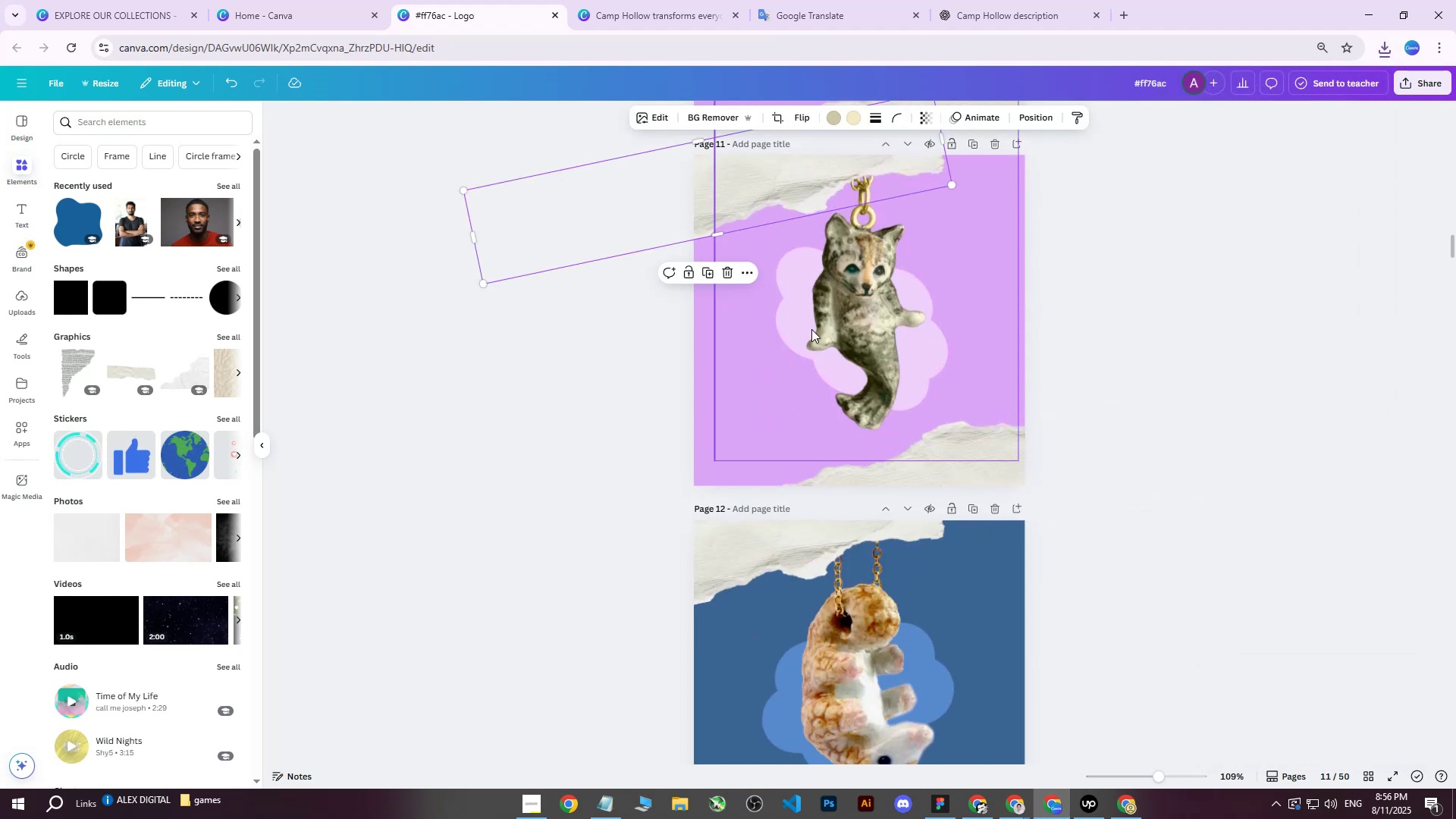 
key(Delete)
 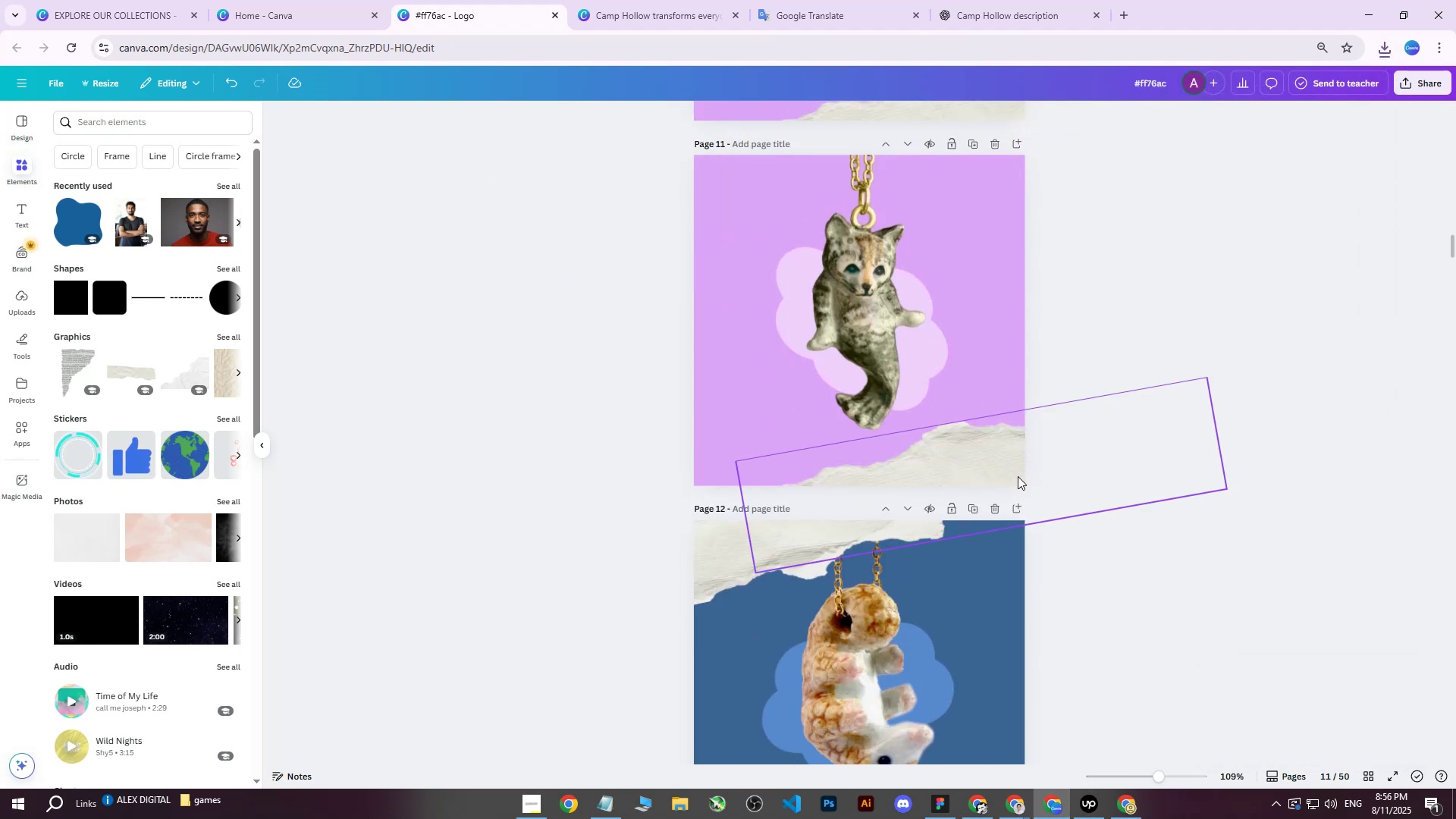 
left_click([1018, 479])
 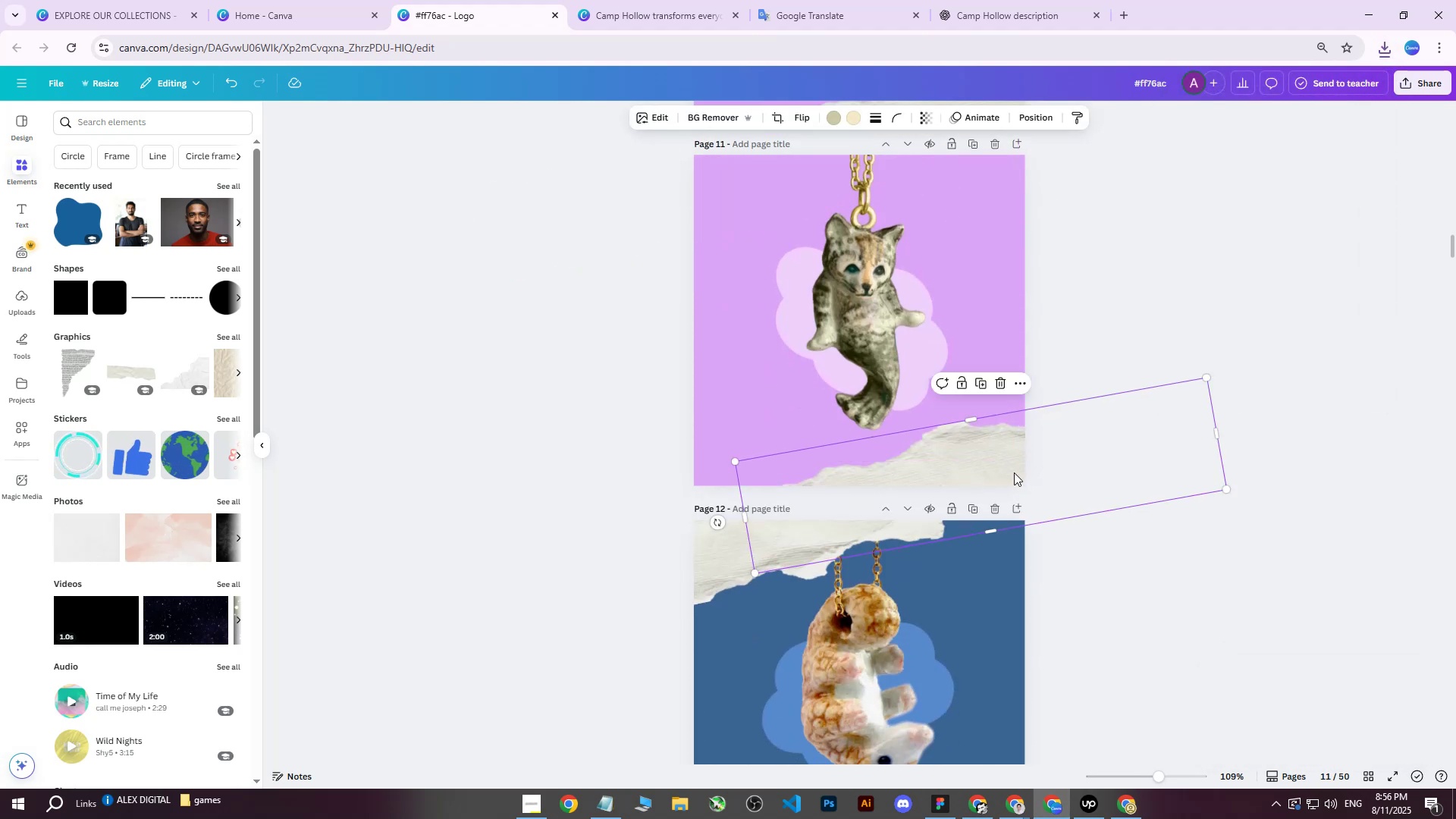 
key(Delete)
 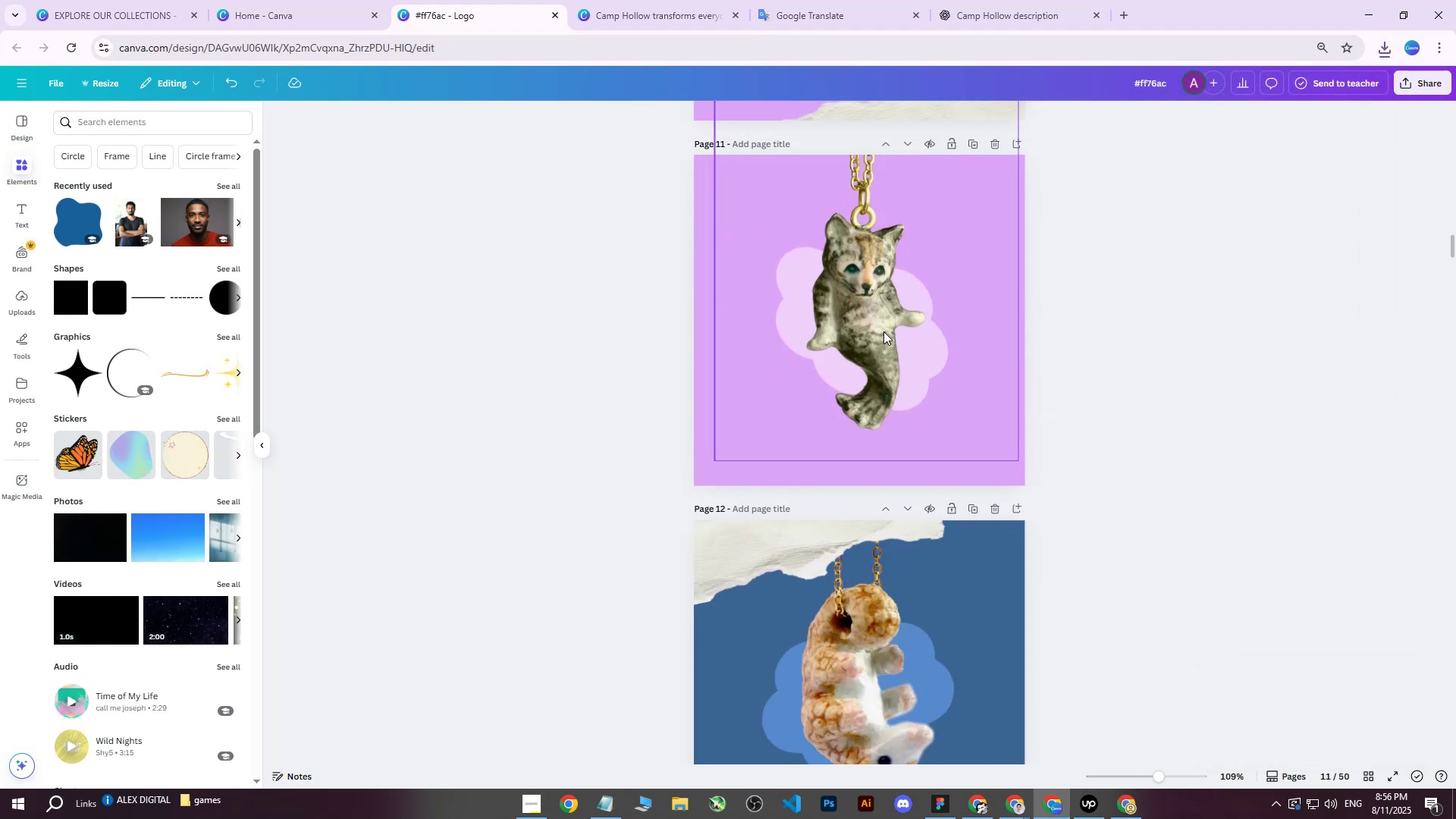 
left_click([869, 320])
 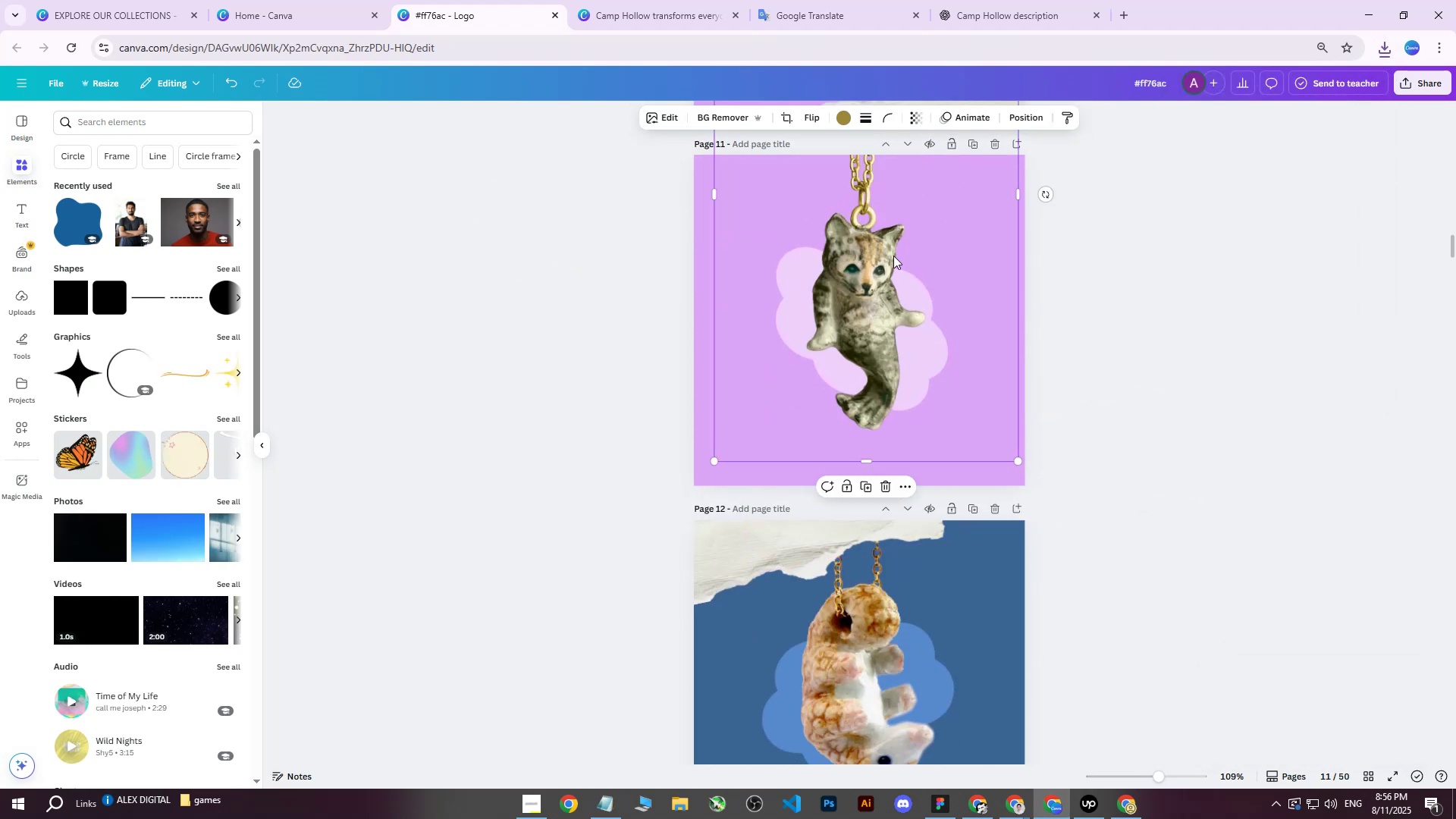 
scroll: coordinate [908, 372], scroll_direction: up, amount: 2.0
 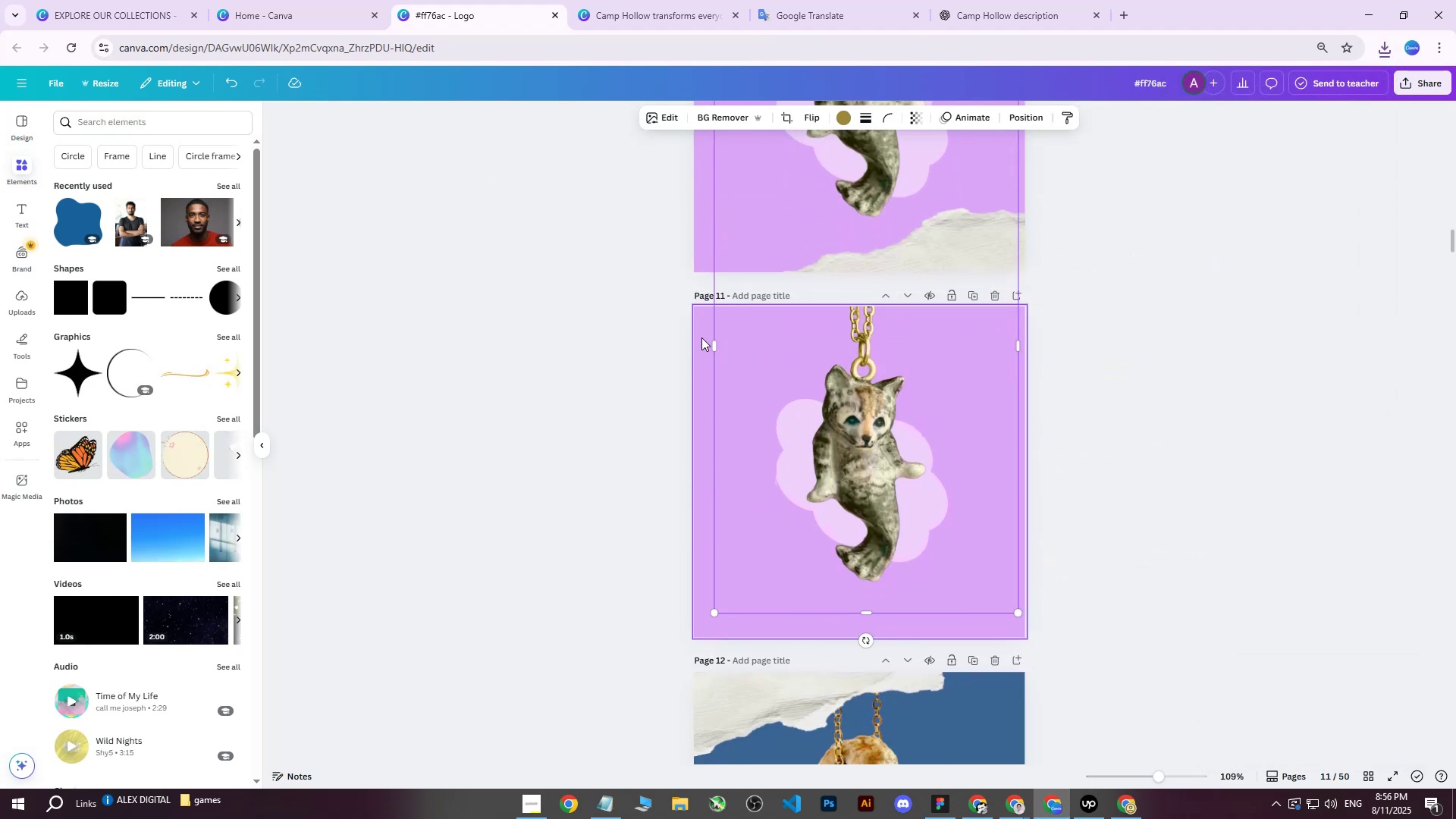 
left_click([701, 337])
 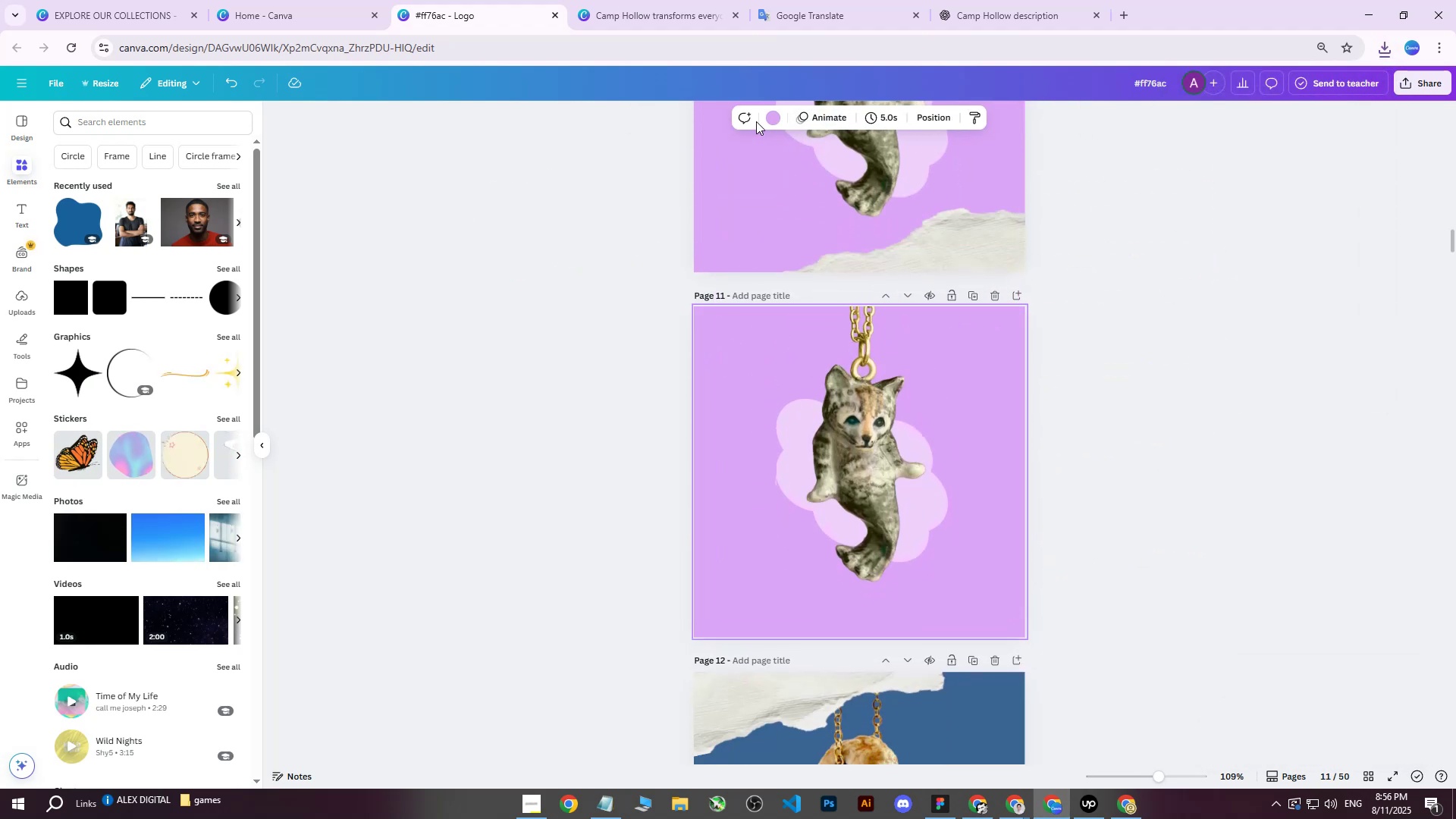 
left_click([769, 120])
 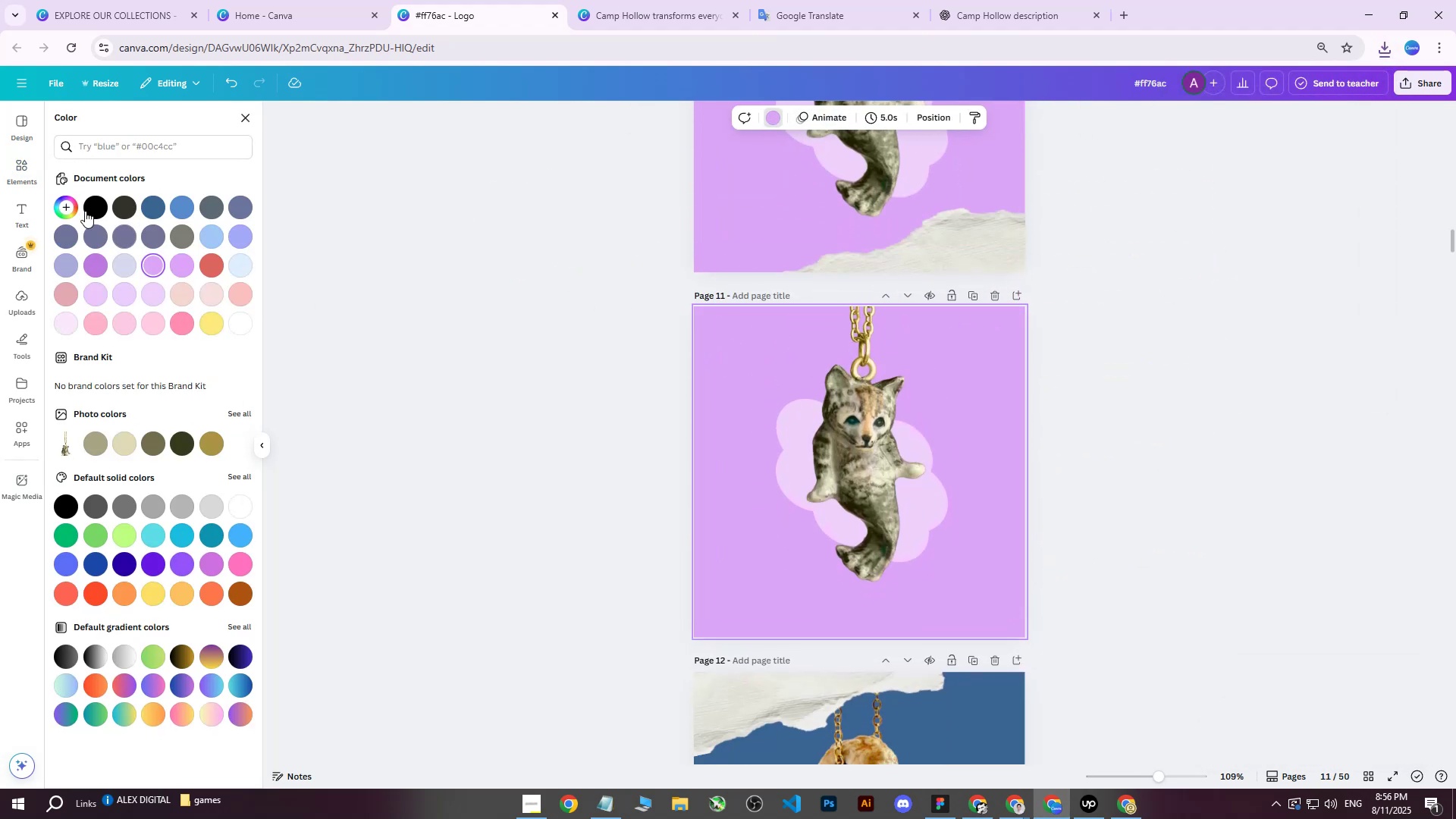 
left_click([61, 202])
 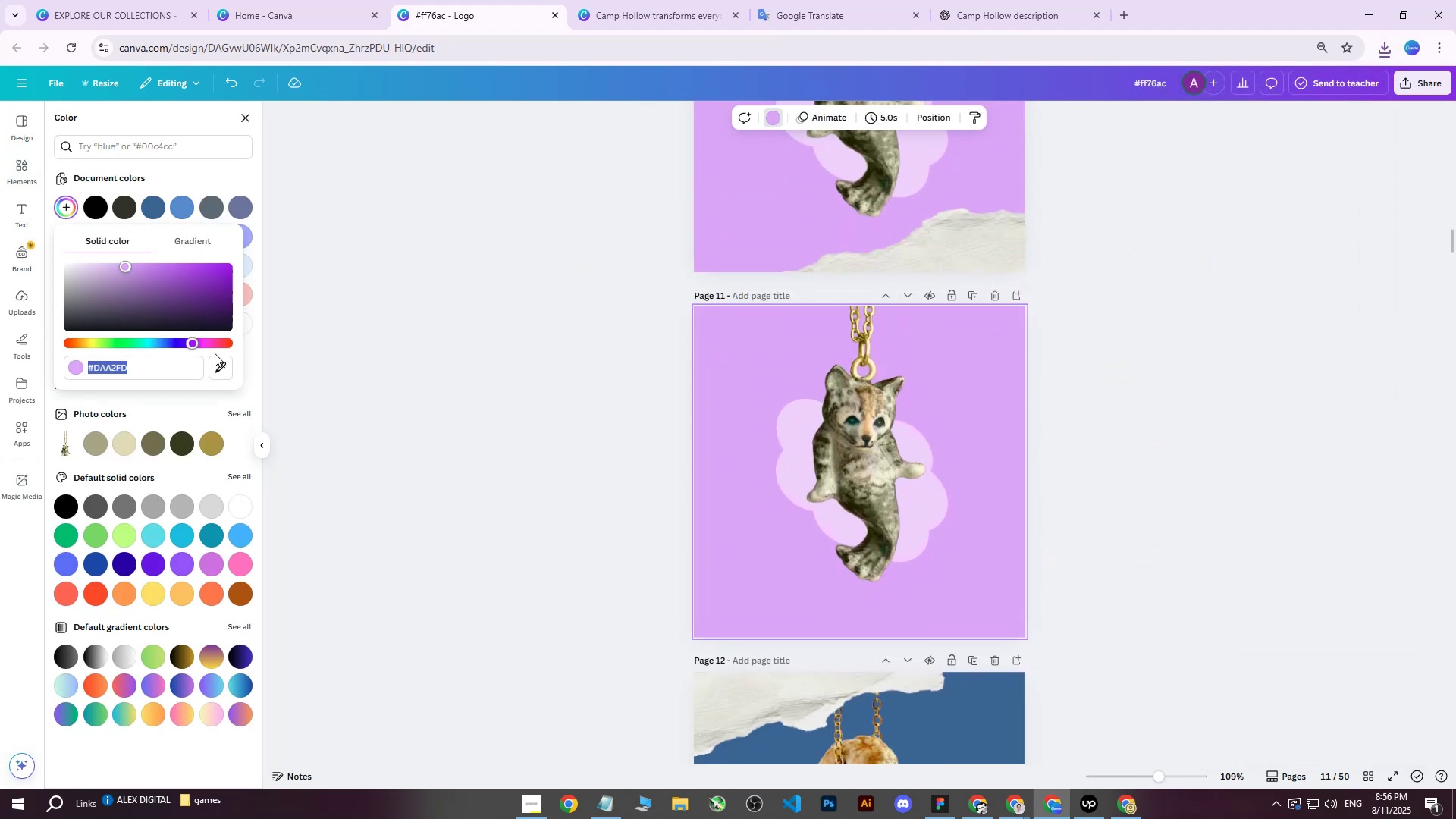 
left_click([222, 362])
 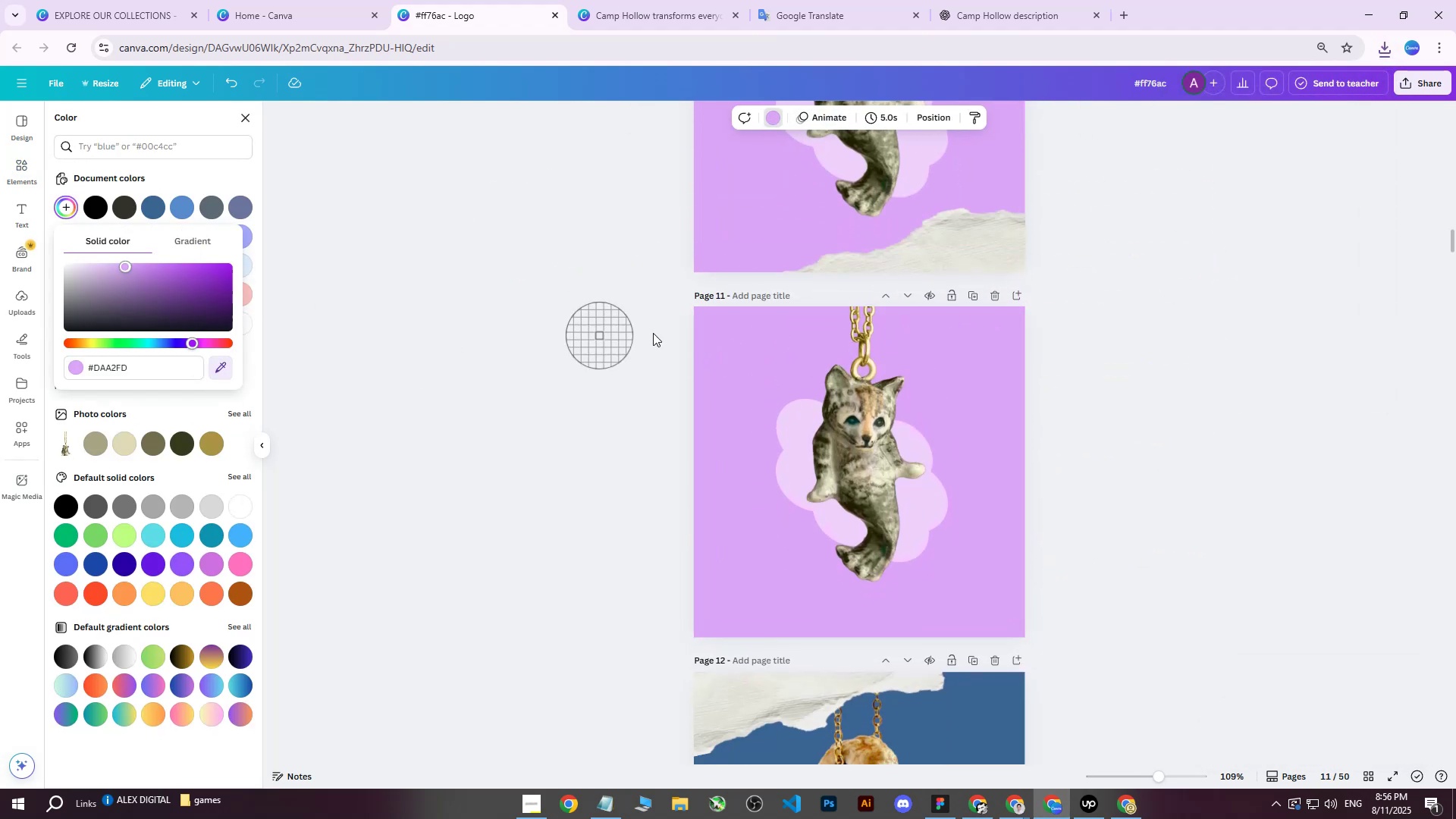 
scroll: coordinate [857, 348], scroll_direction: up, amount: 11.0
 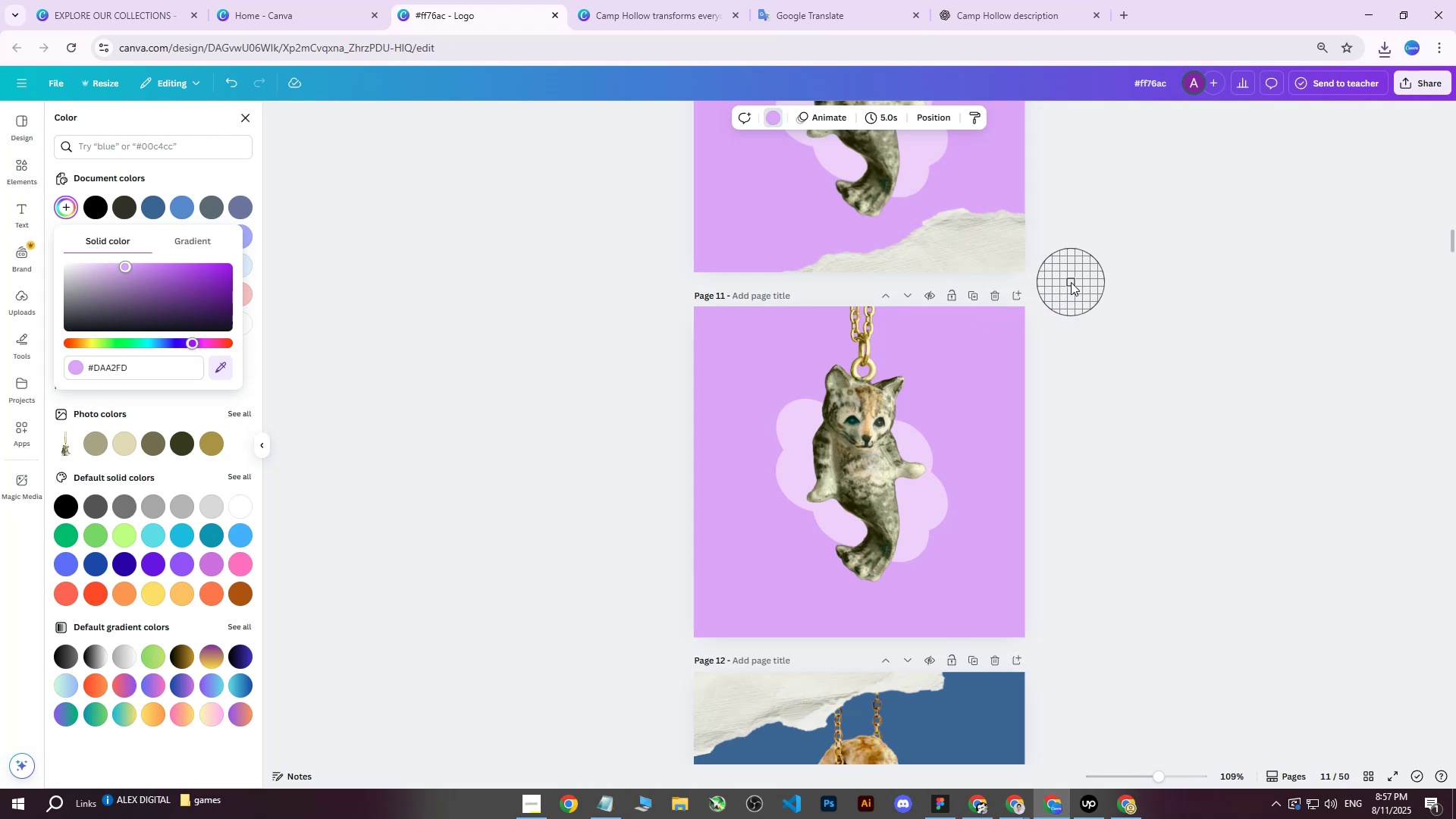 
left_click([1114, 271])
 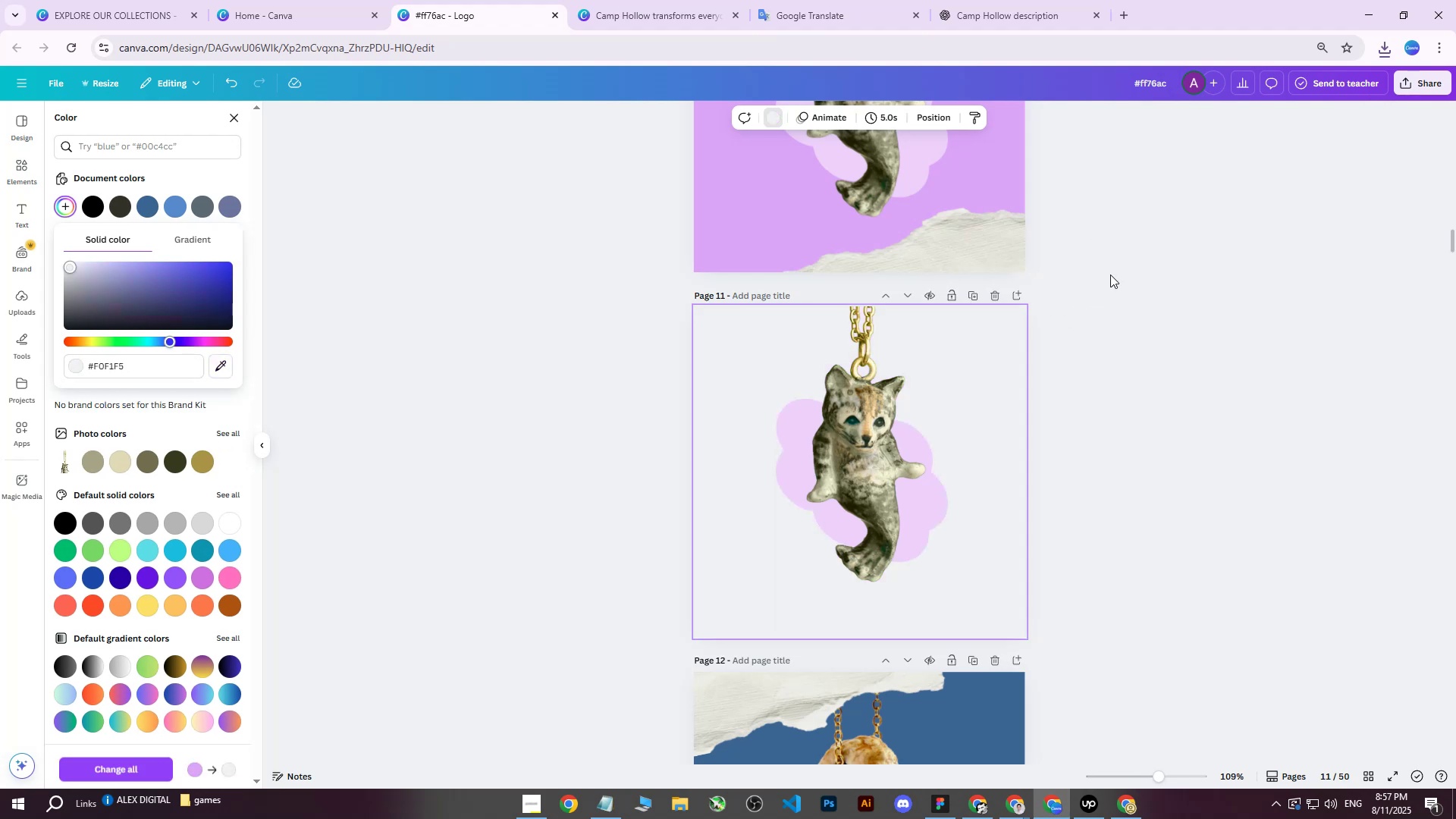 
scroll: coordinate [1109, 278], scroll_direction: up, amount: 4.0
 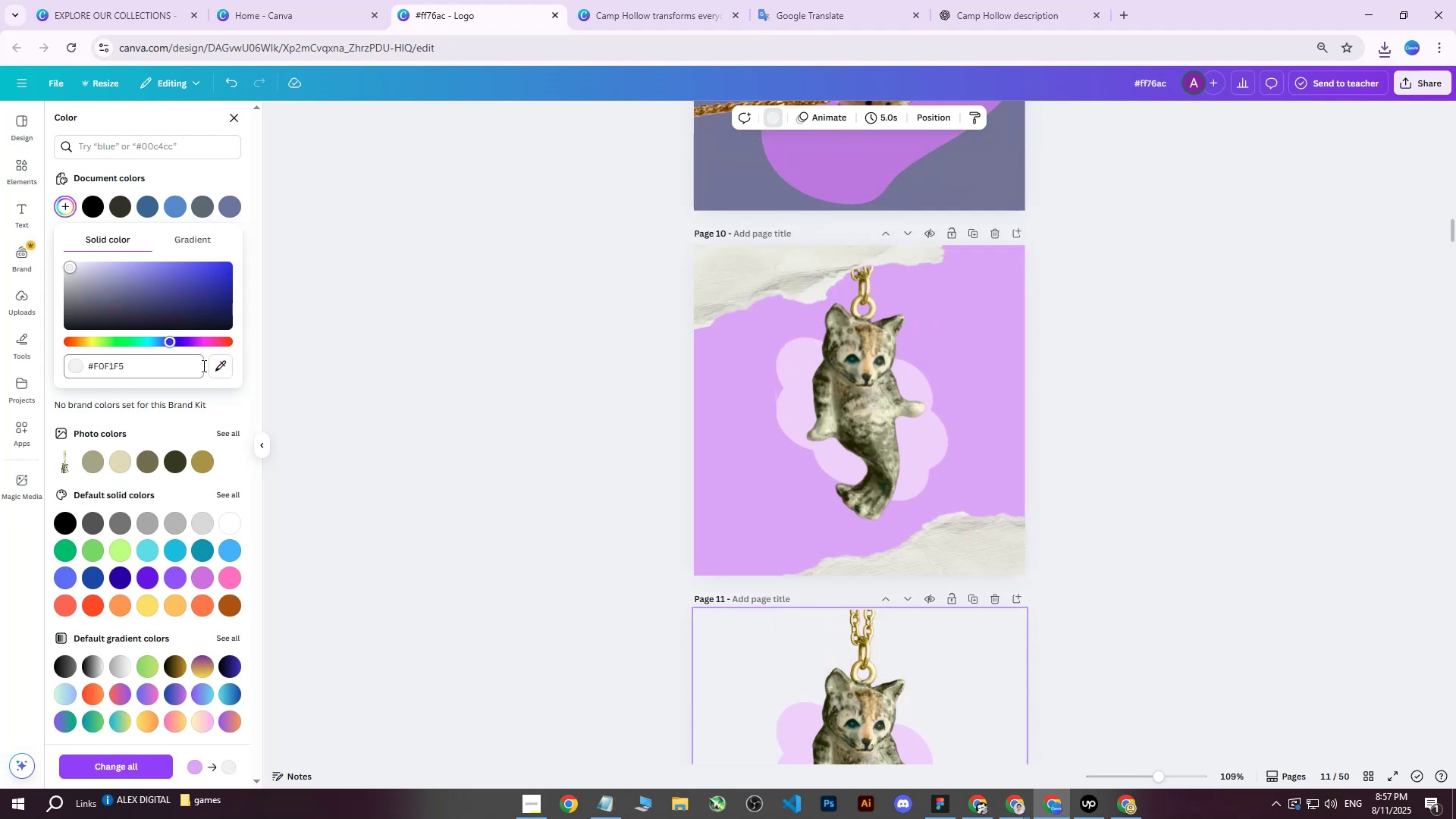 
left_click([214, 369])
 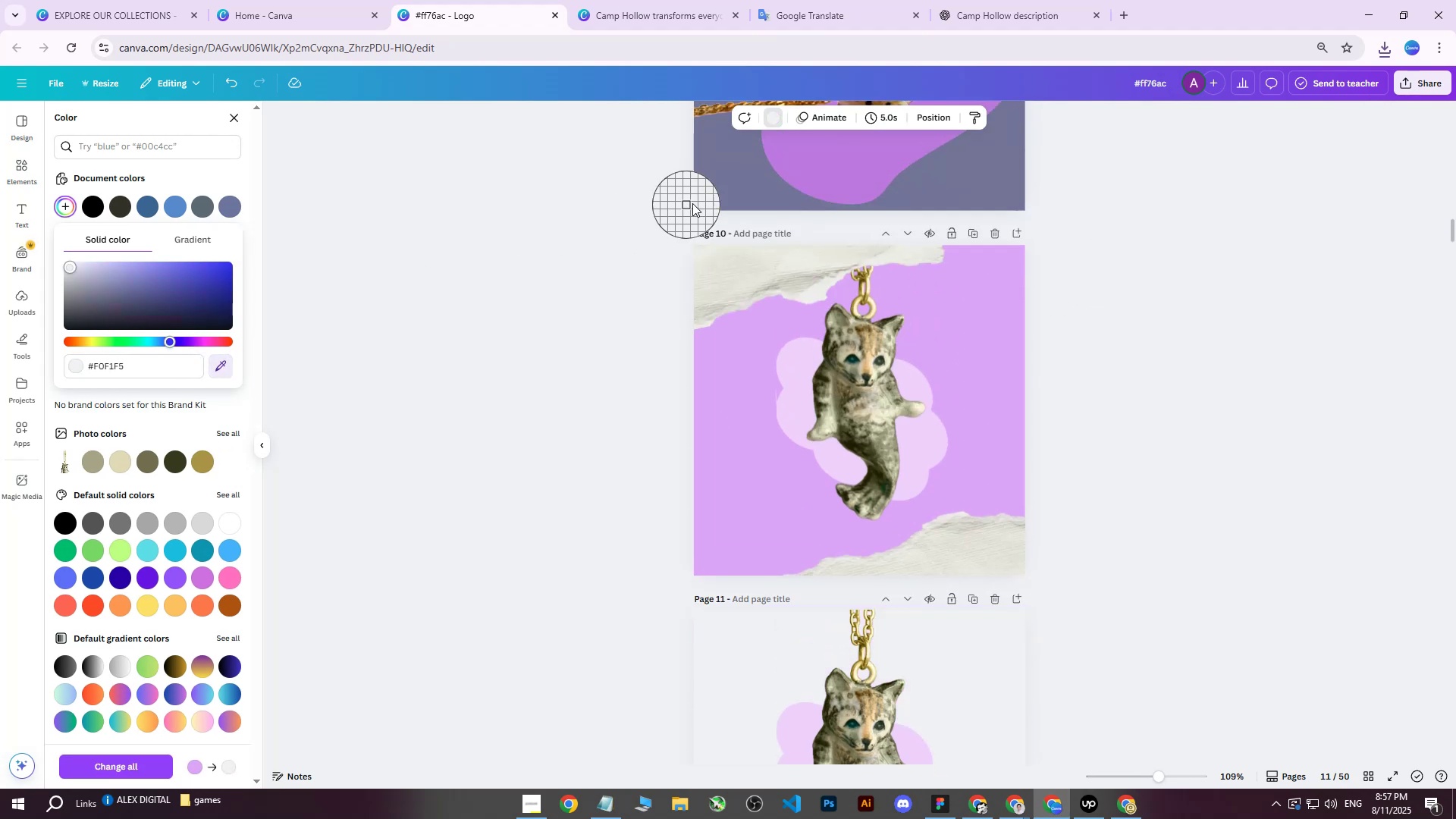 
left_click([714, 193])
 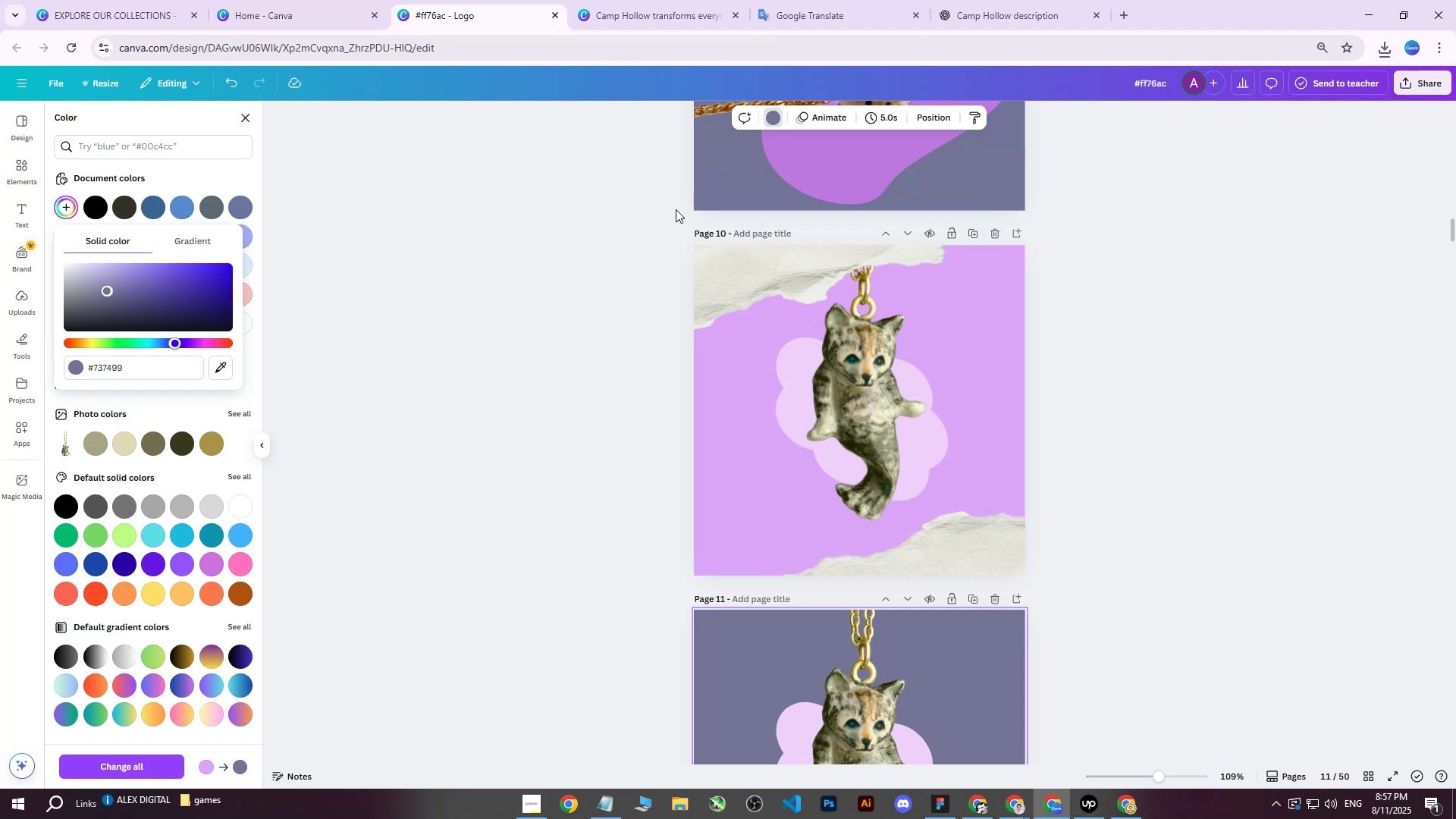 
wait(13.78)
 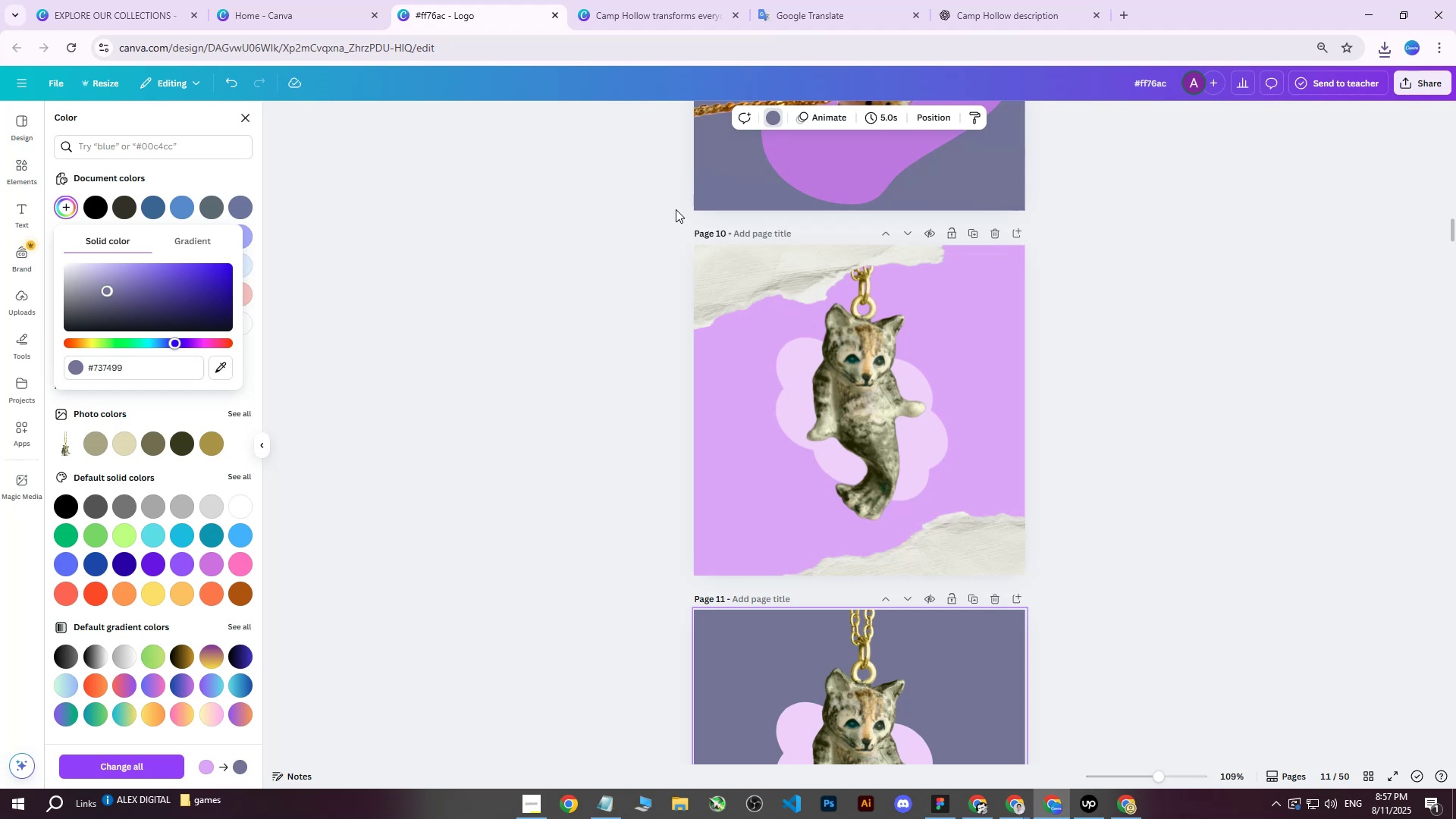 
scroll: coordinate [1029, 338], scroll_direction: down, amount: 6.0
 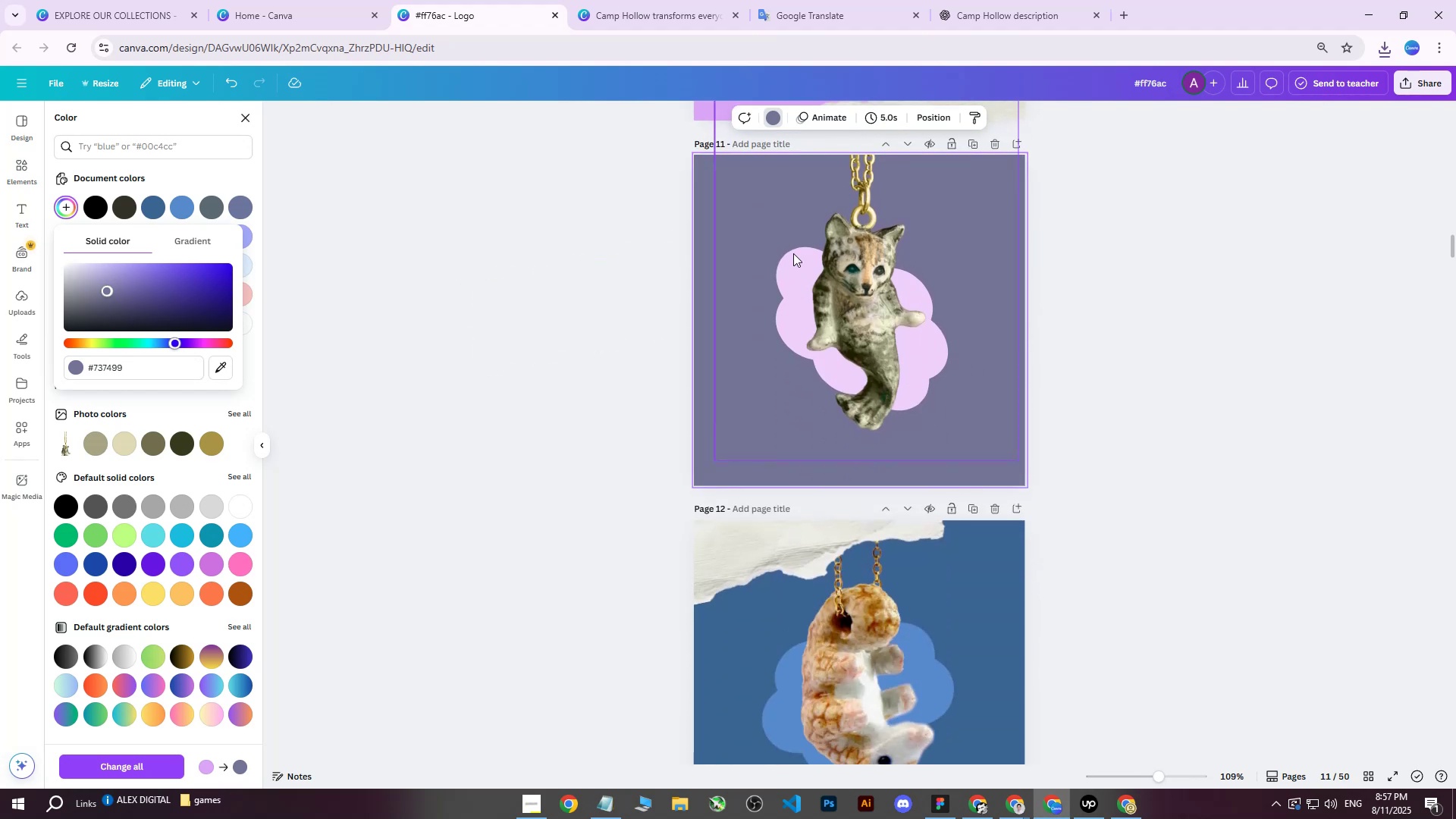 
left_click([790, 284])
 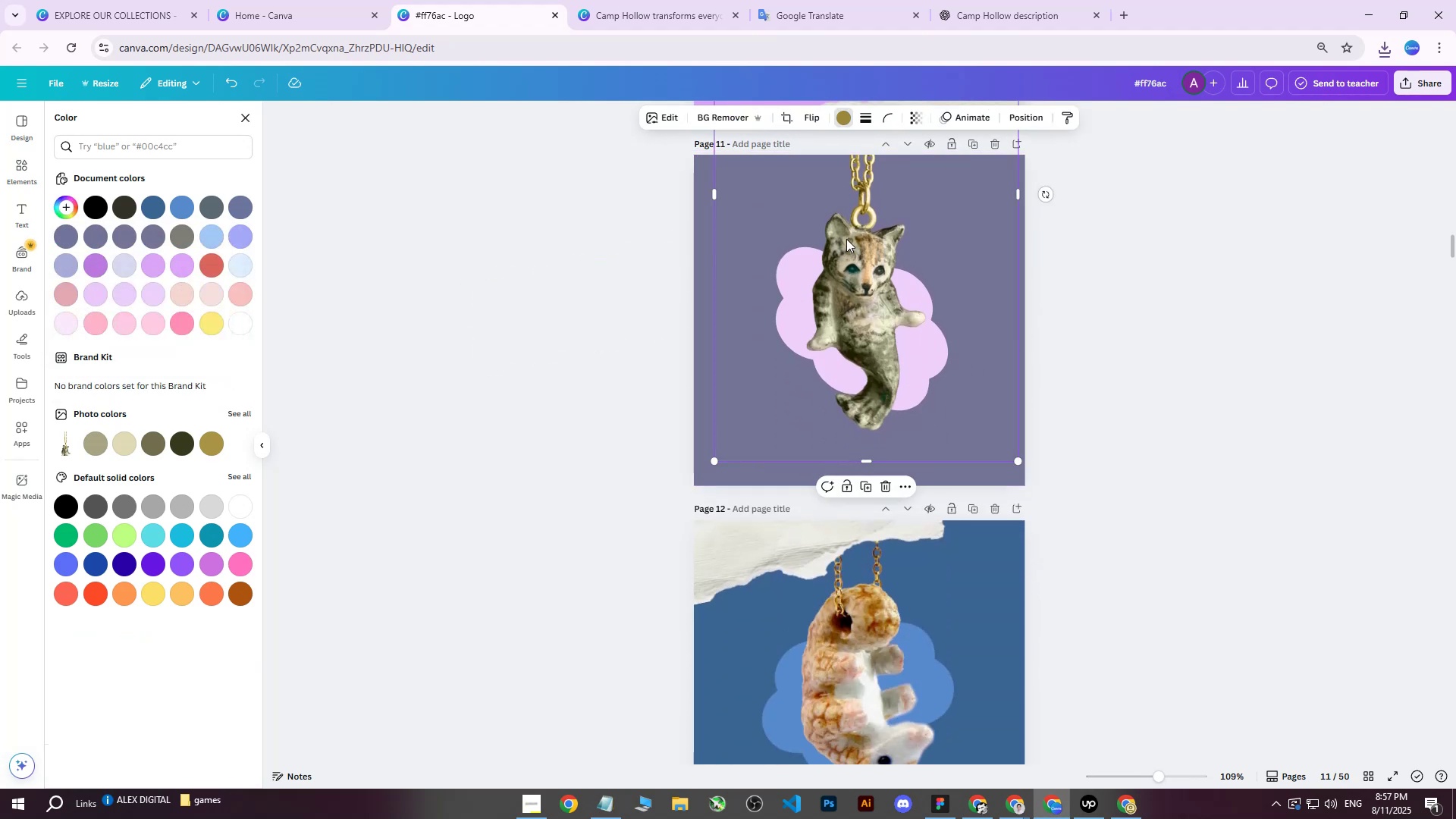 
scroll: coordinate [880, 238], scroll_direction: up, amount: 1.0
 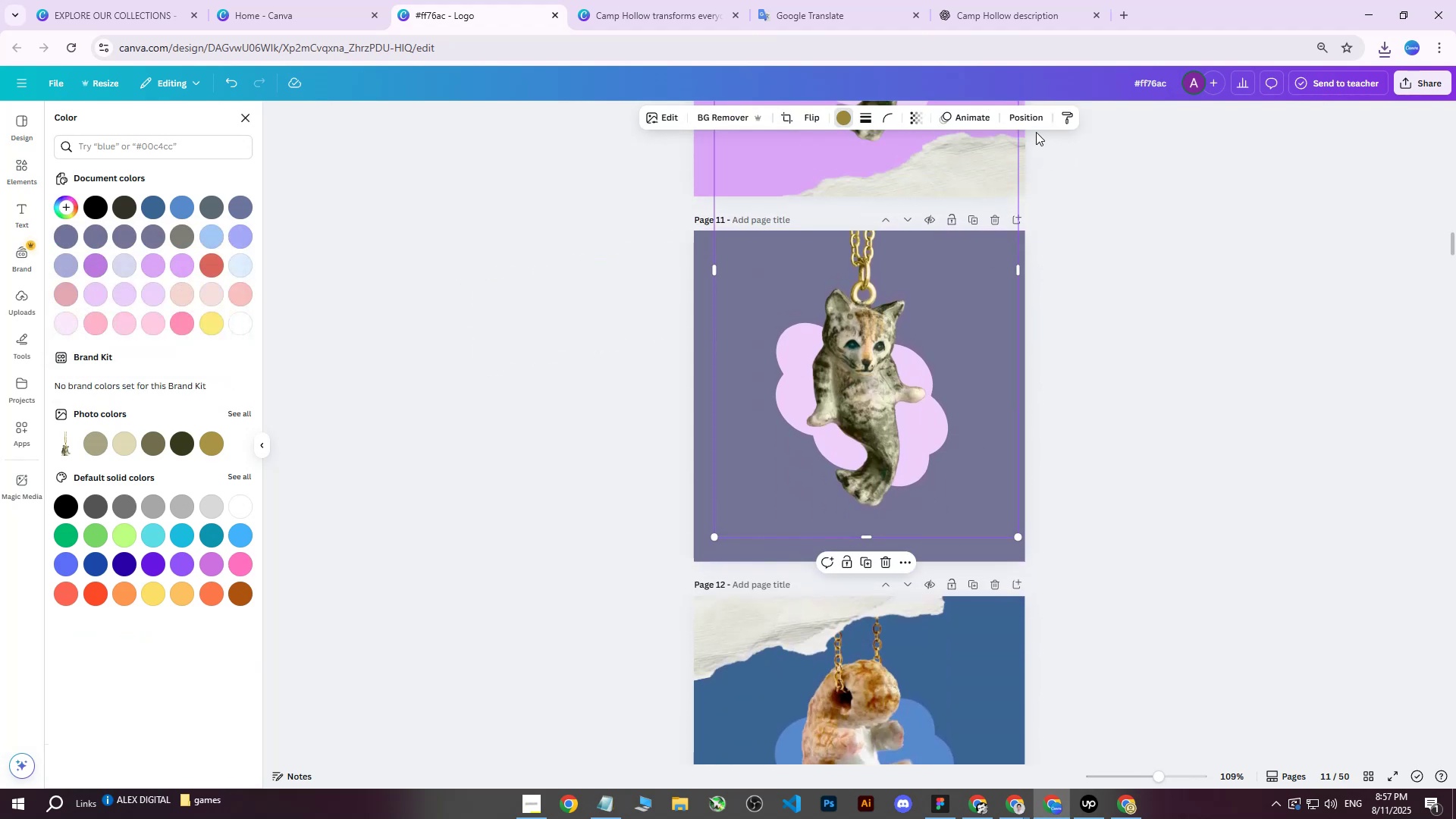 
left_click([1023, 117])
 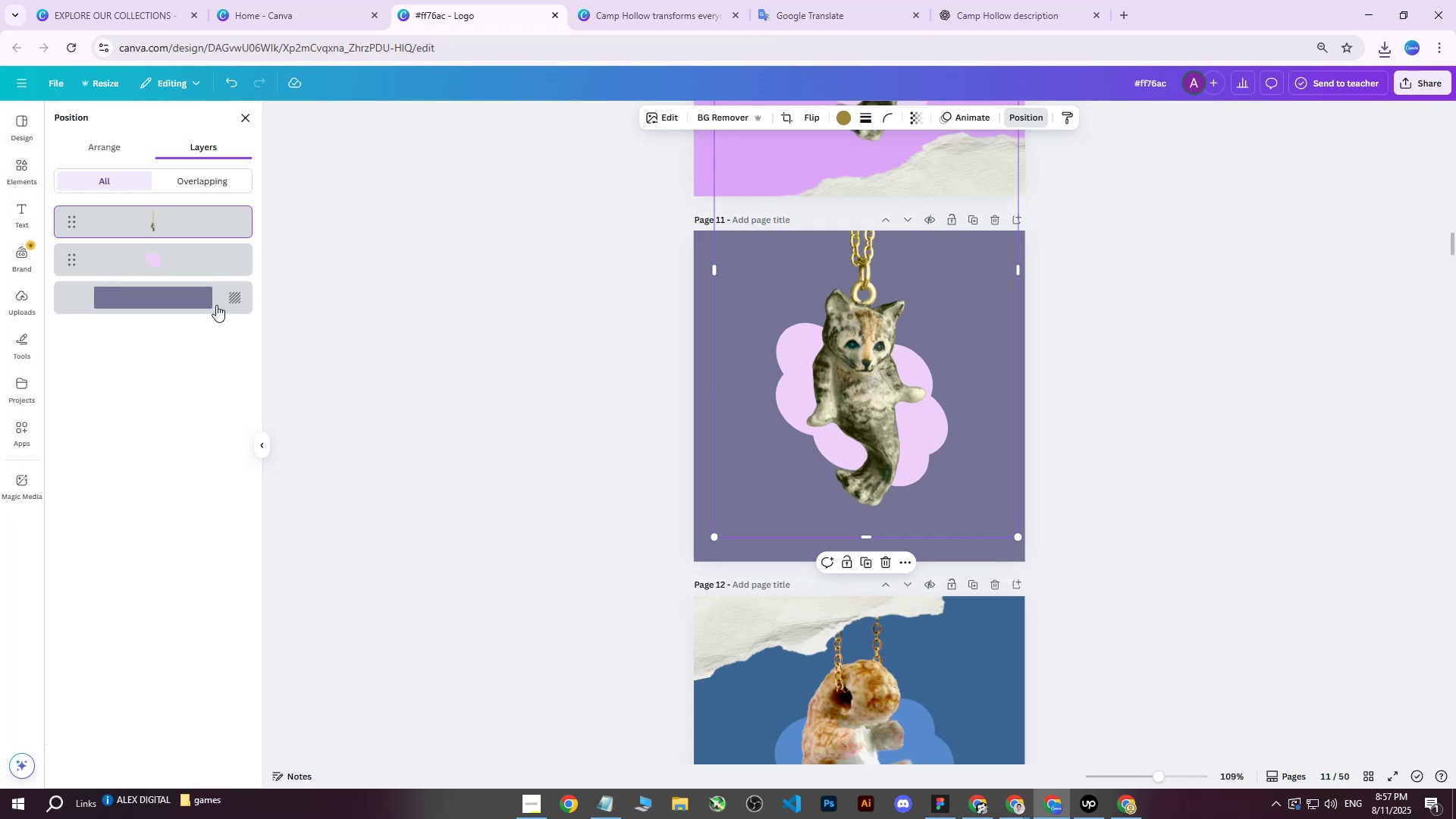 
left_click([123, 249])
 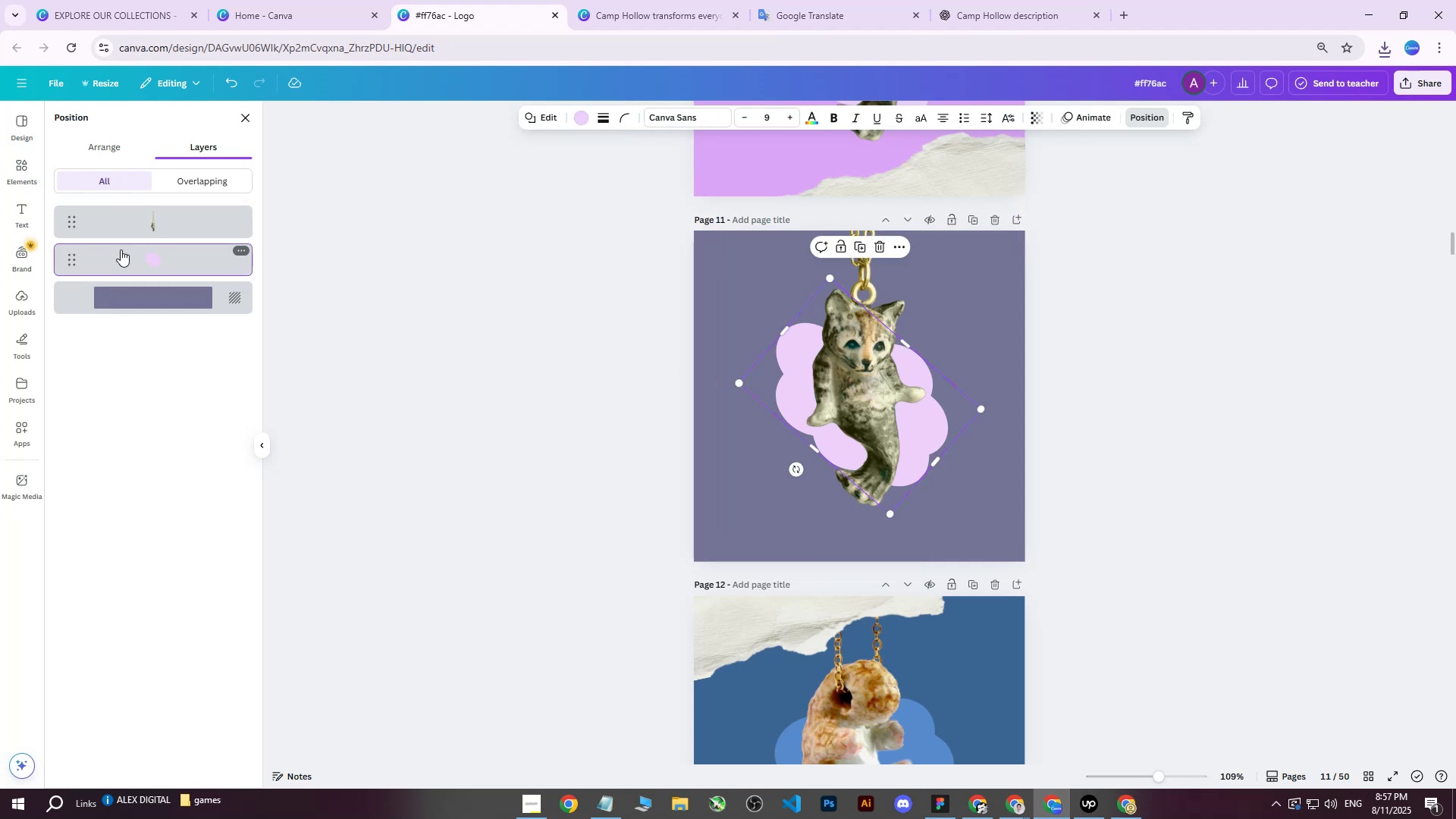 
key(Delete)
 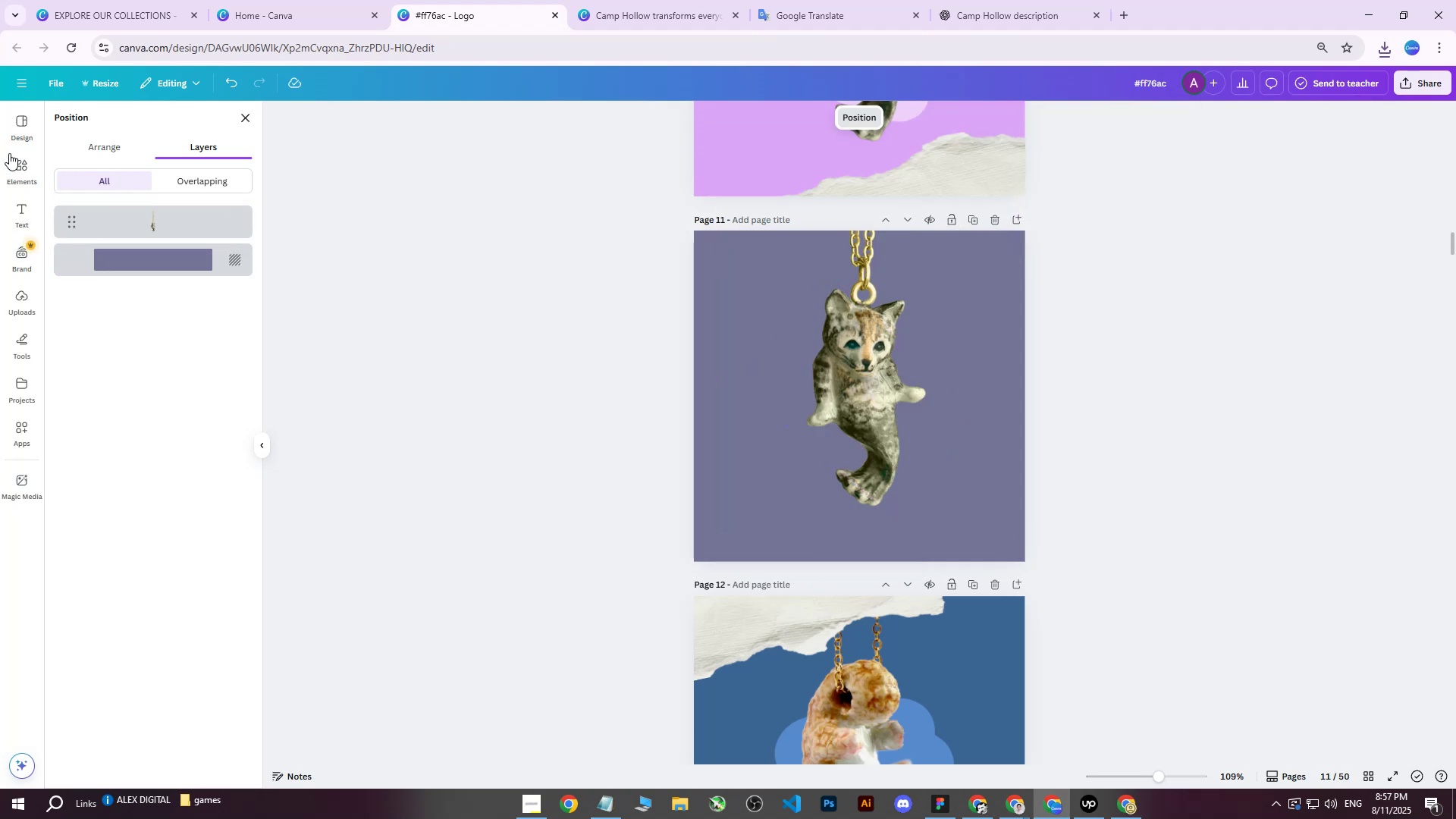 
left_click([9, 153])
 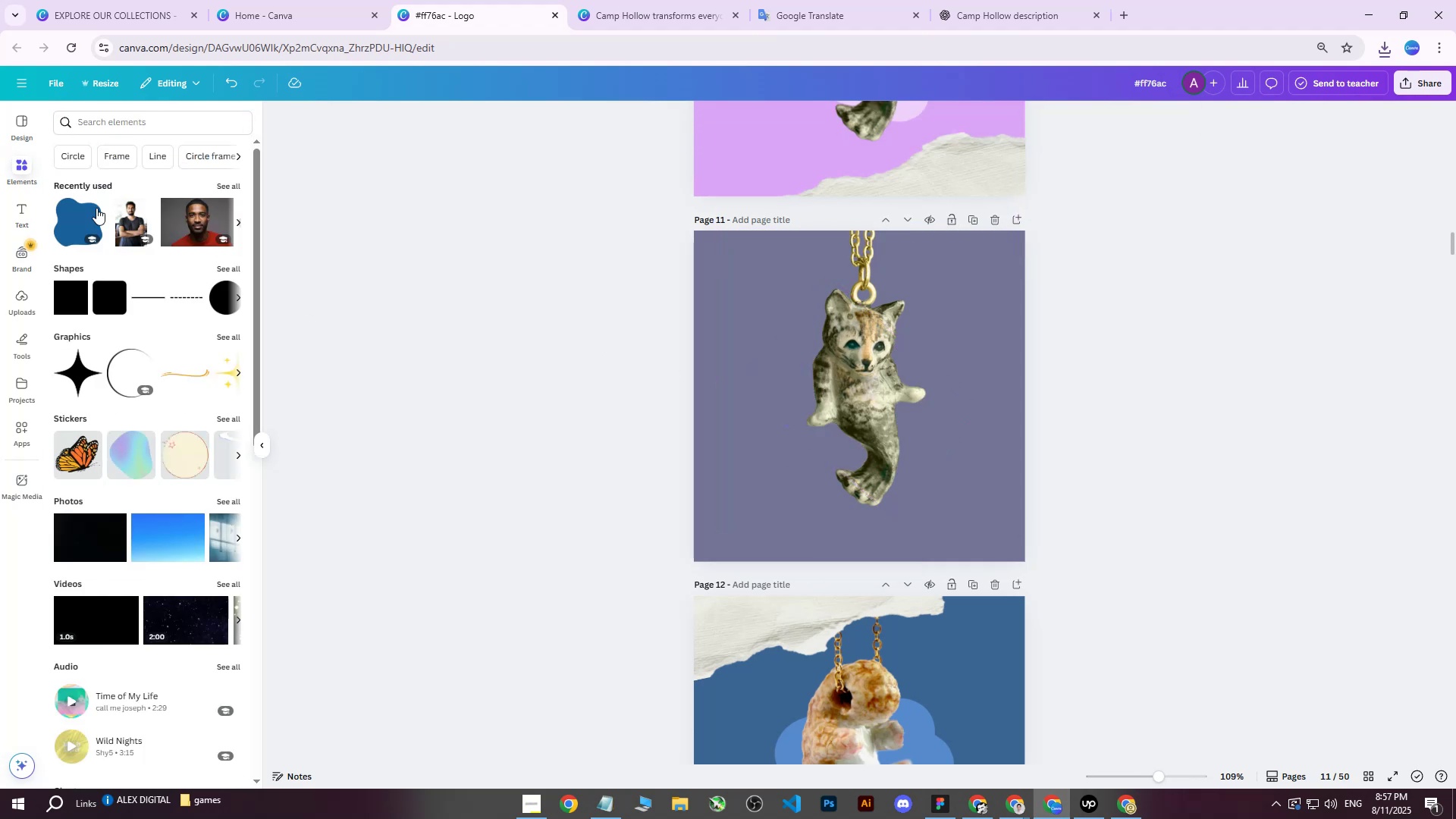 
left_click([88, 215])
 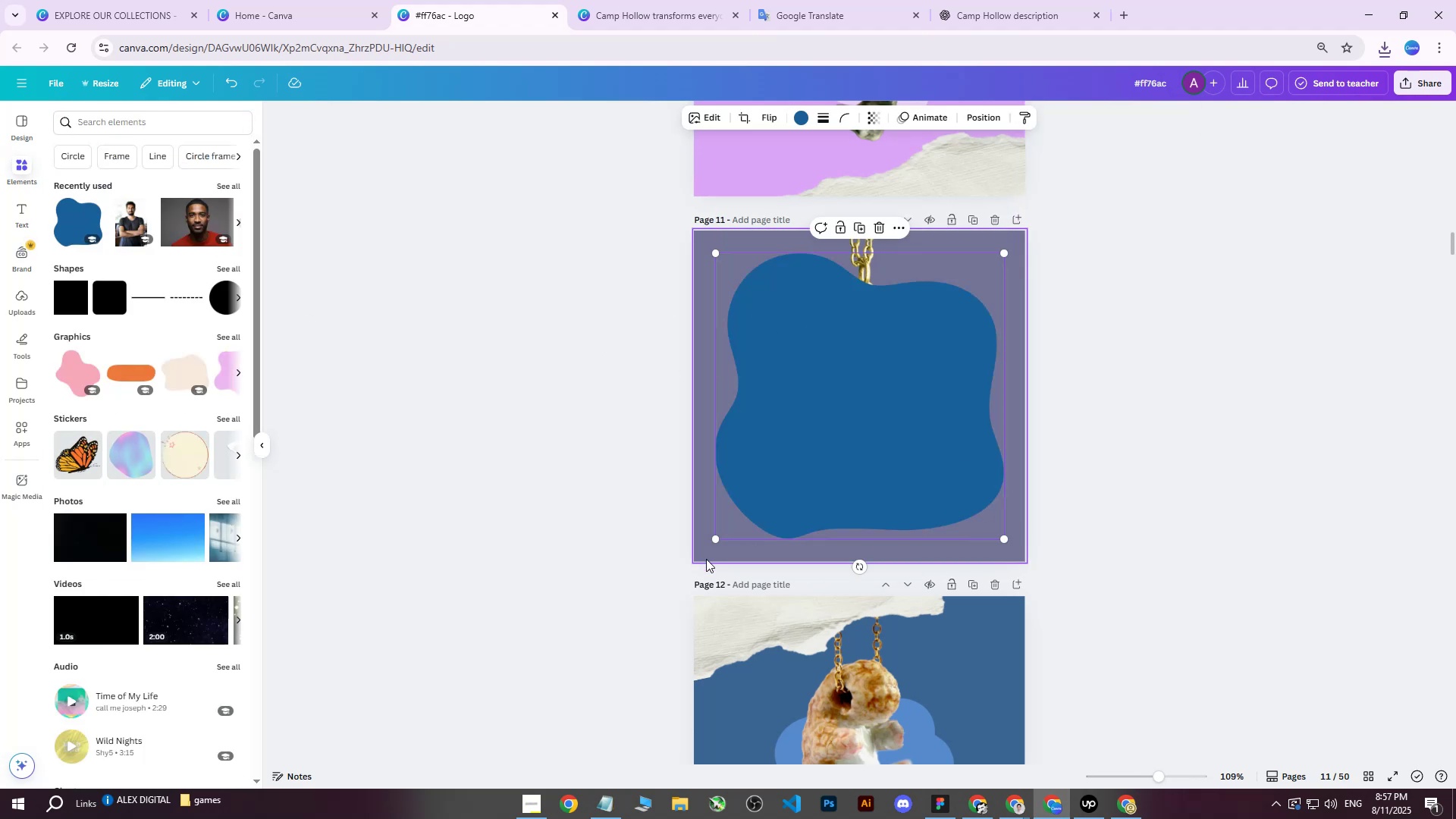 
left_click_drag(start_coordinate=[856, 564], to_coordinate=[780, 557])
 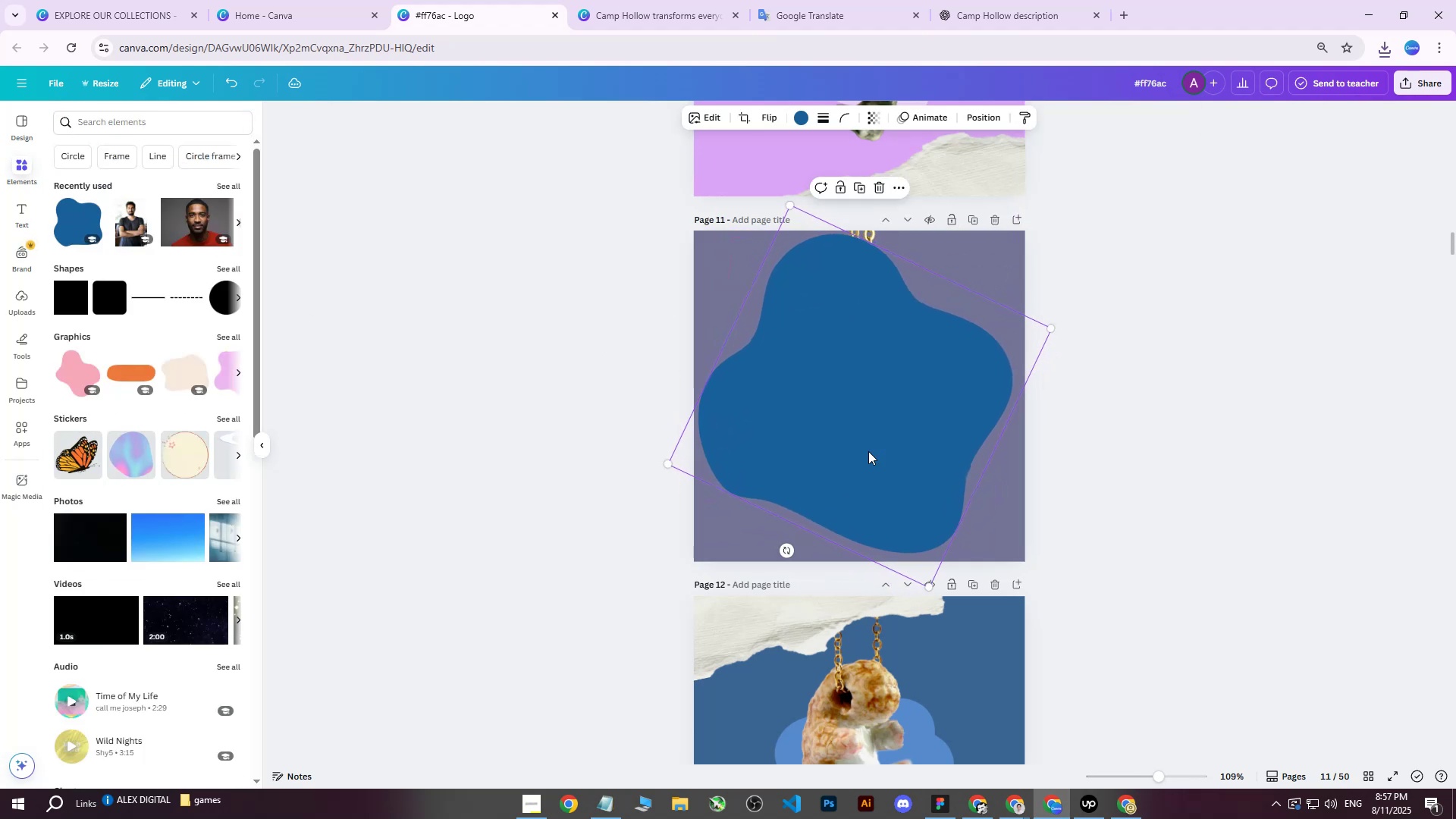 
left_click_drag(start_coordinate=[871, 450], to_coordinate=[876, 453])
 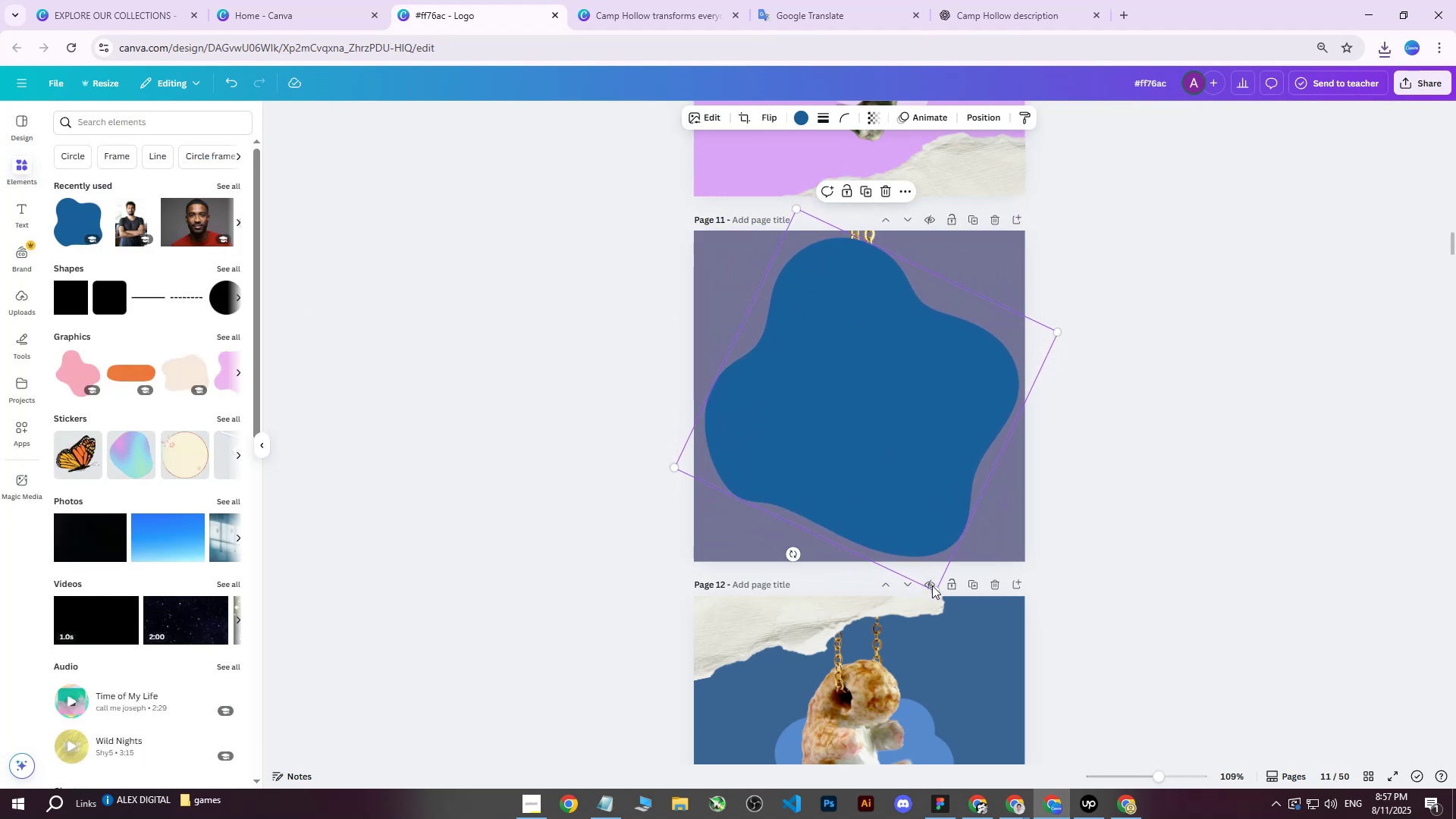 
left_click_drag(start_coordinate=[934, 589], to_coordinate=[927, 552])
 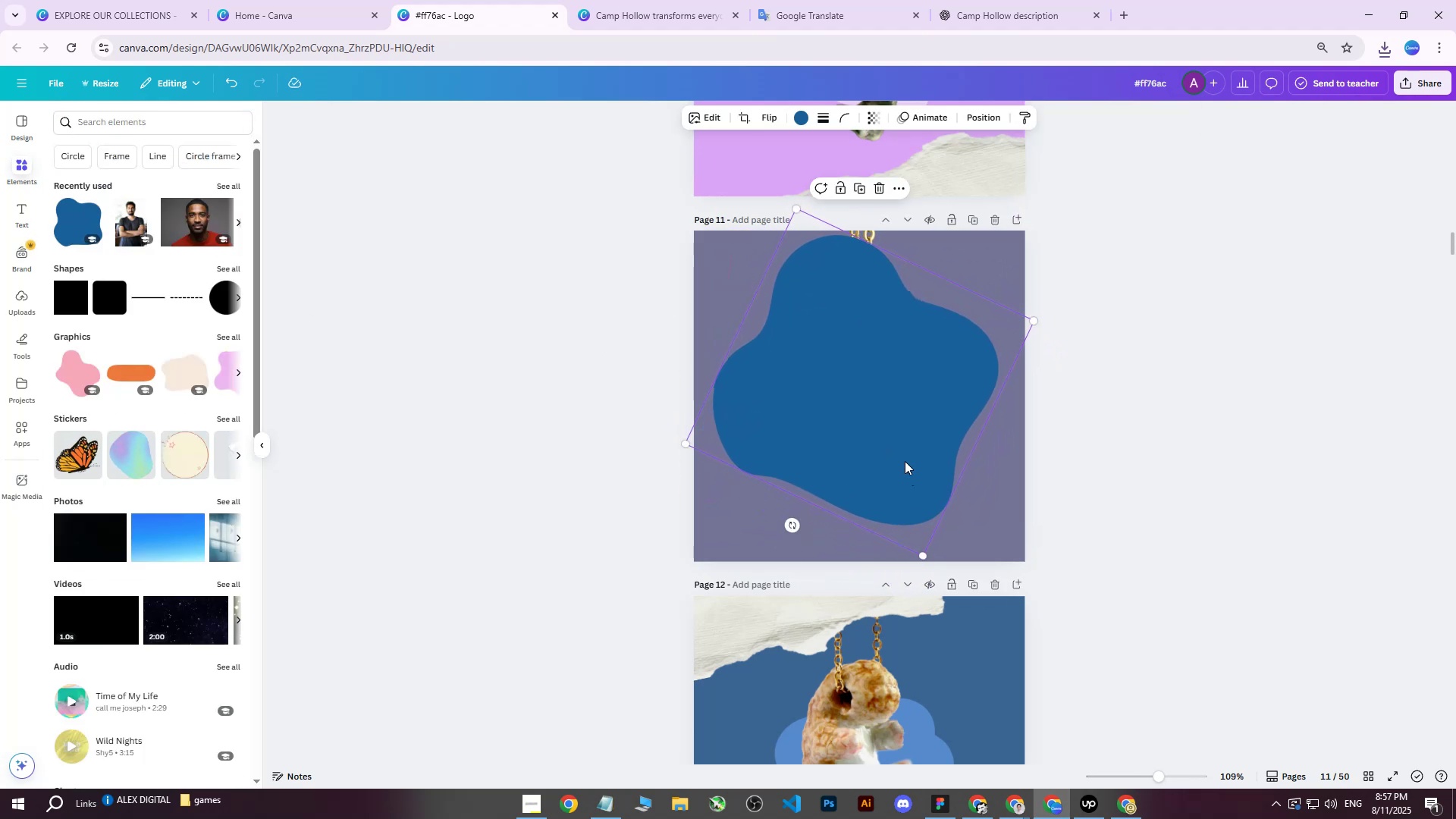 
left_click_drag(start_coordinate=[905, 461], to_coordinate=[905, 478])
 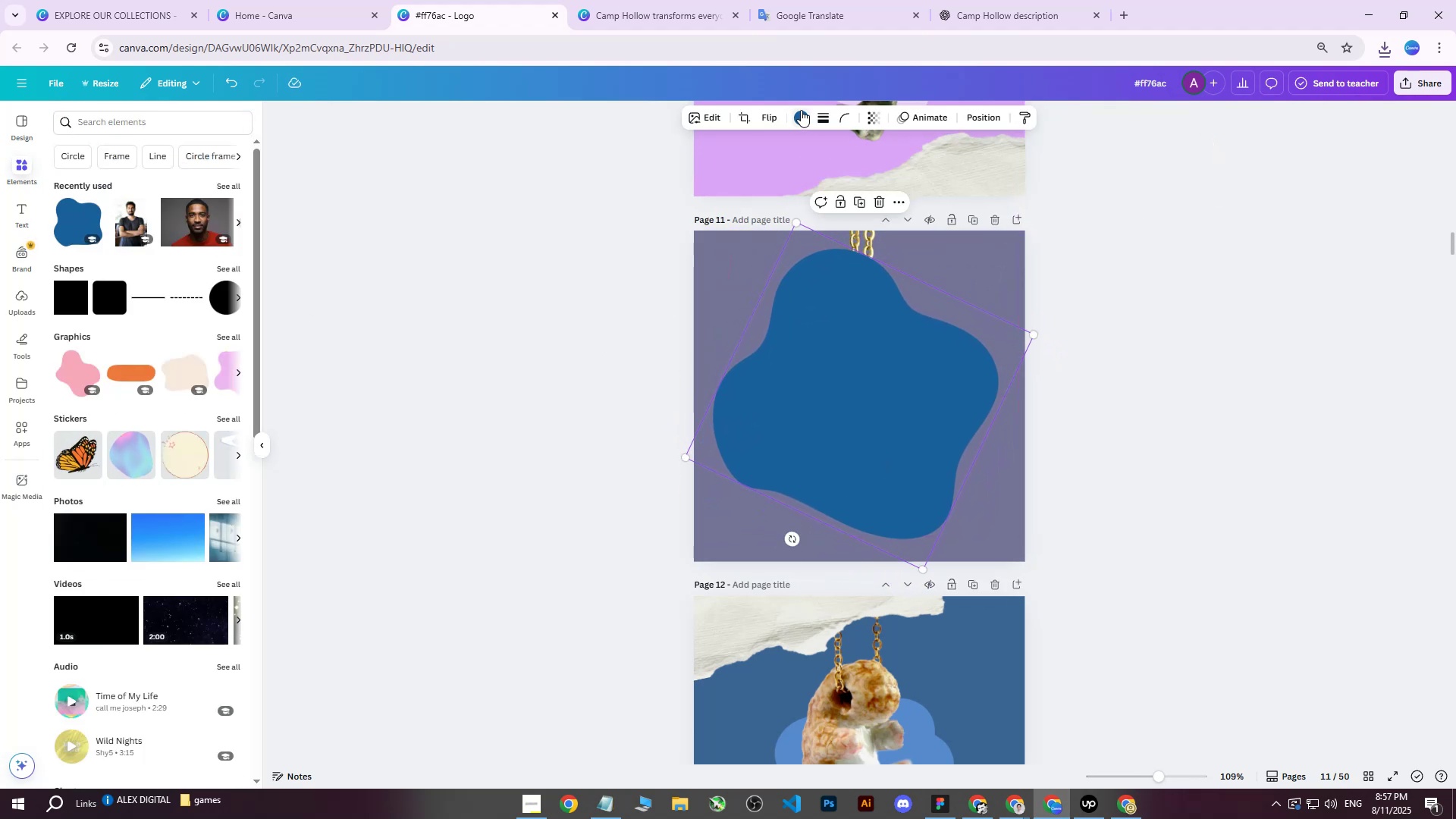 
left_click([803, 109])
 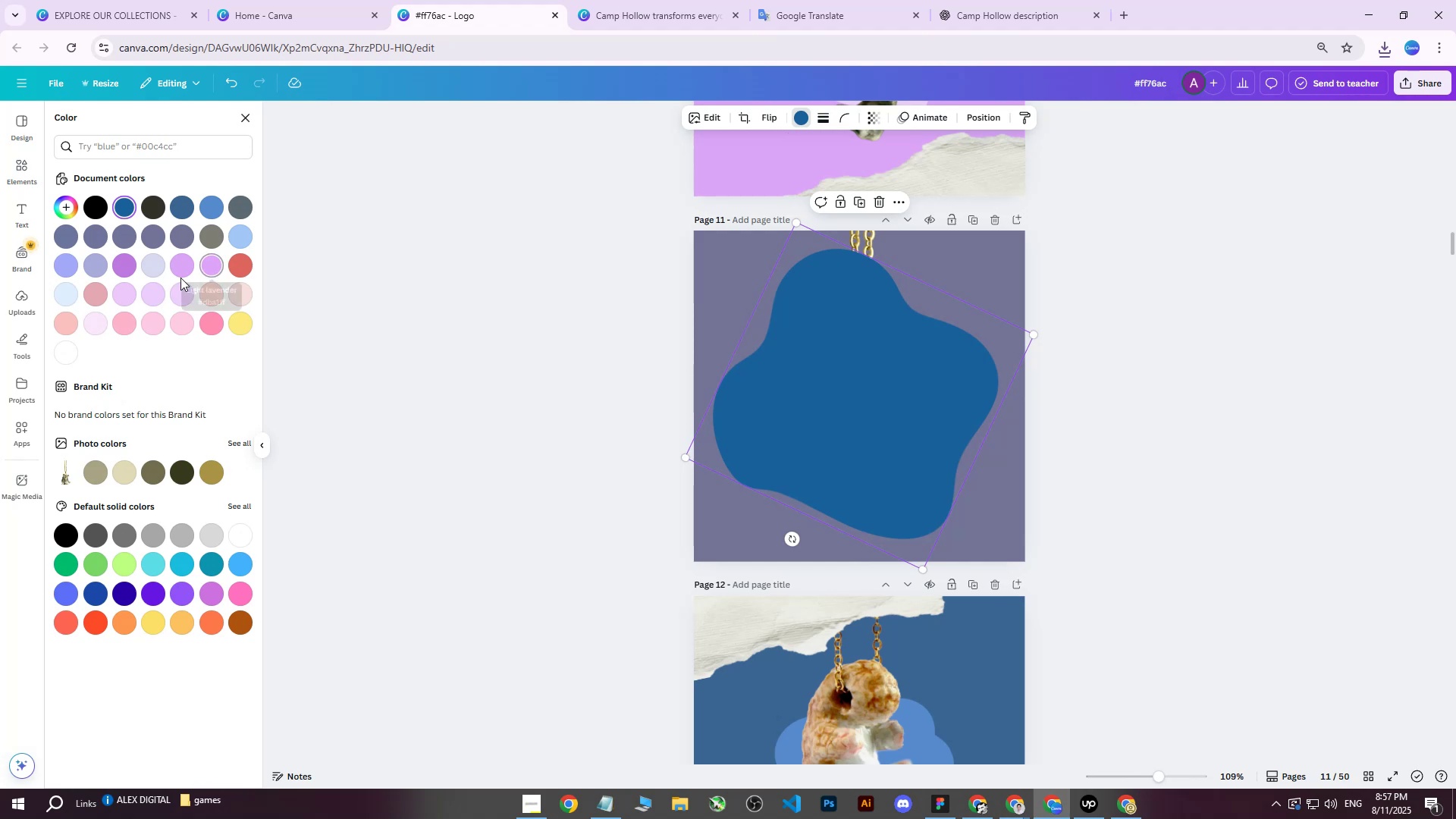 
left_click([183, 290])
 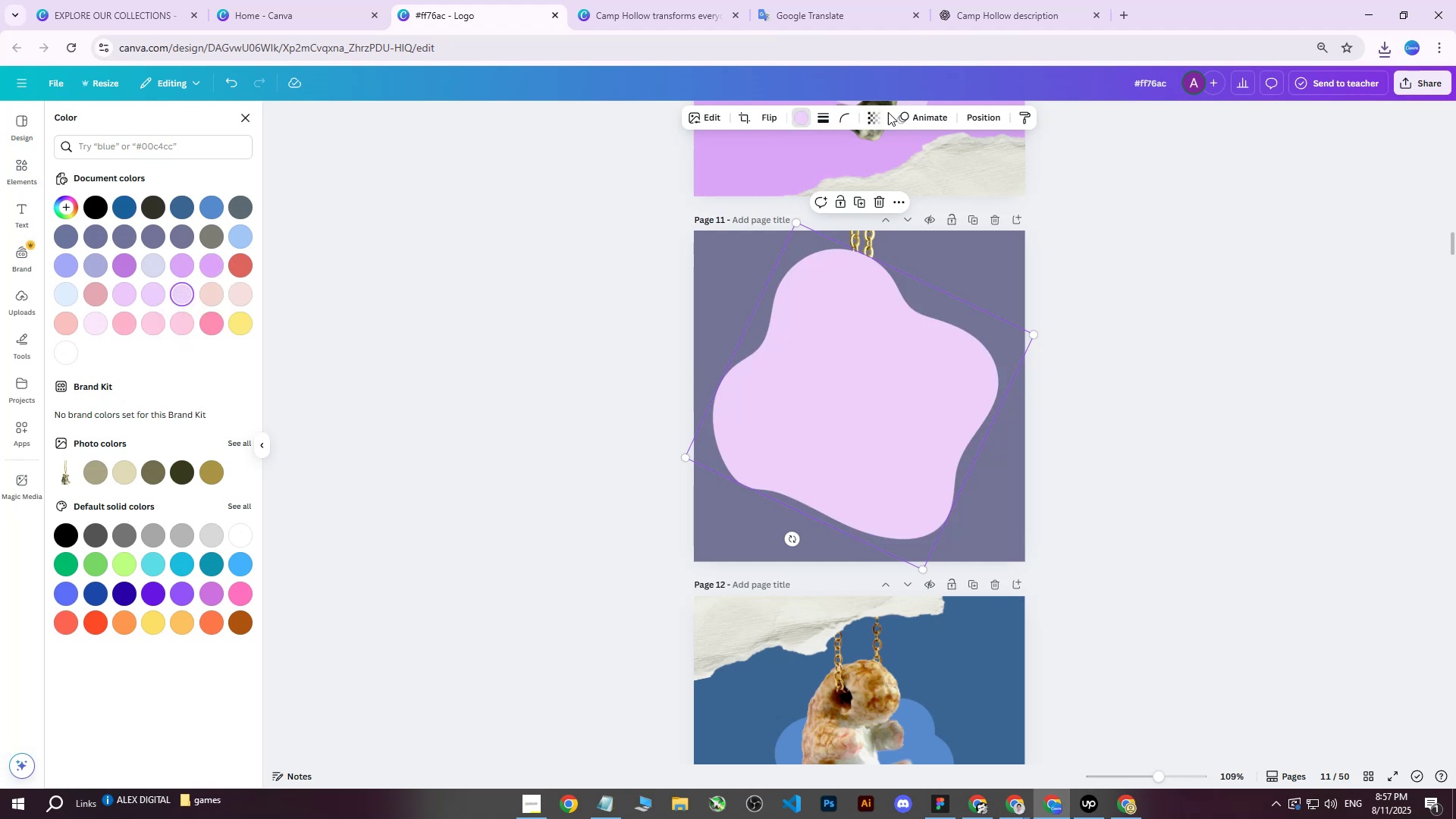 
left_click([992, 114])
 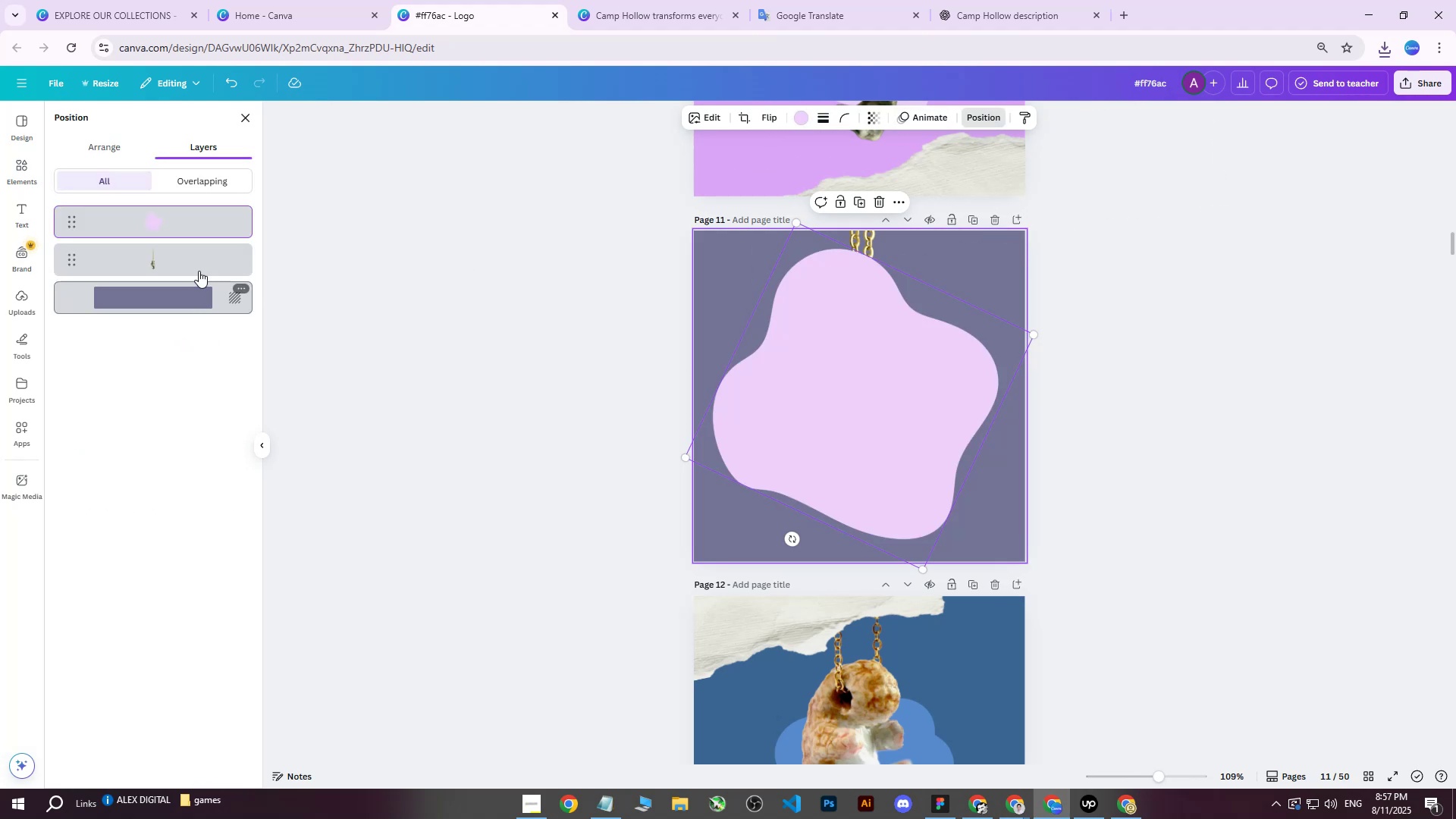 
left_click_drag(start_coordinate=[174, 221], to_coordinate=[171, 266])
 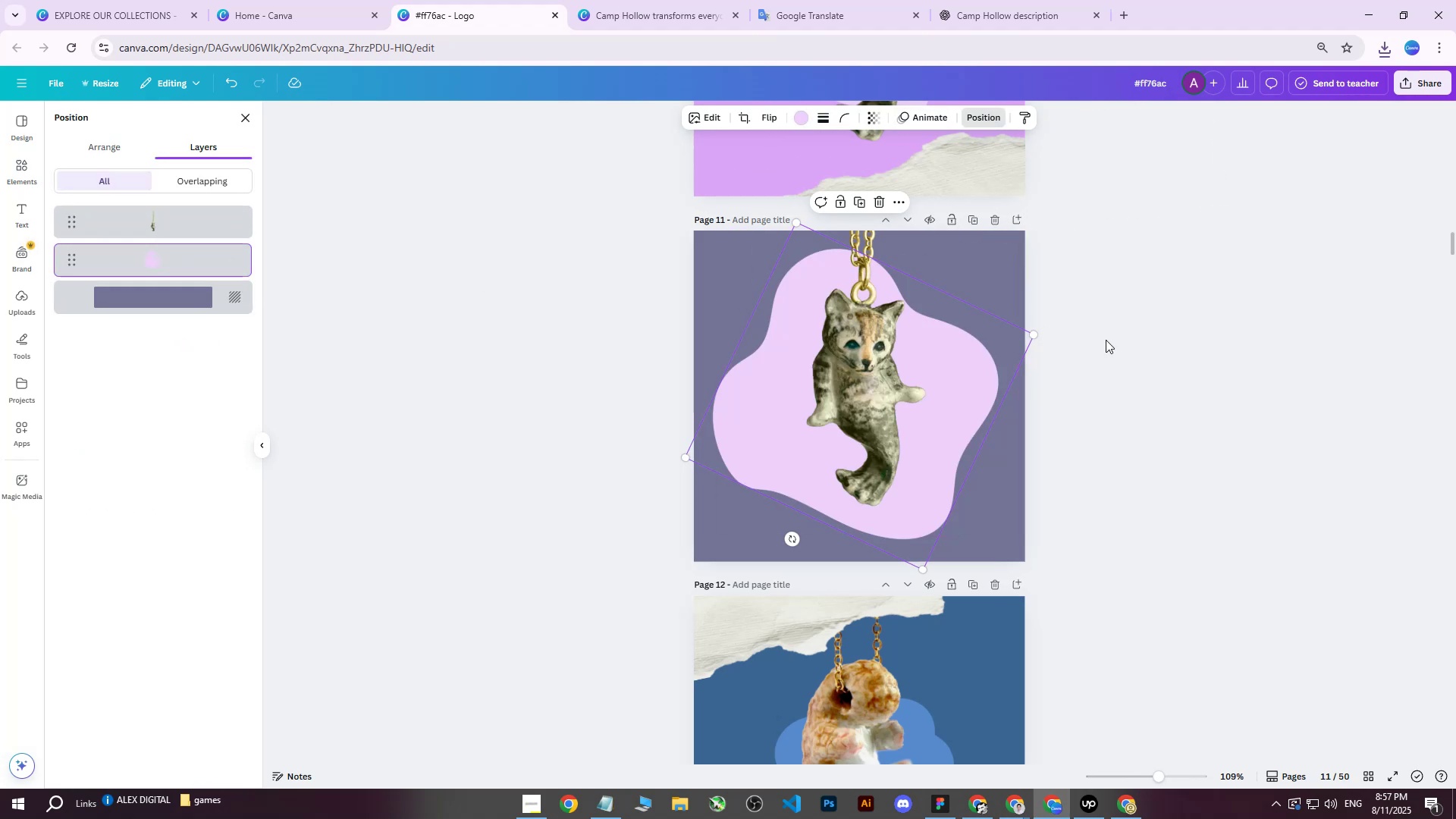 
scroll: coordinate [1146, 346], scroll_direction: up, amount: 3.0
 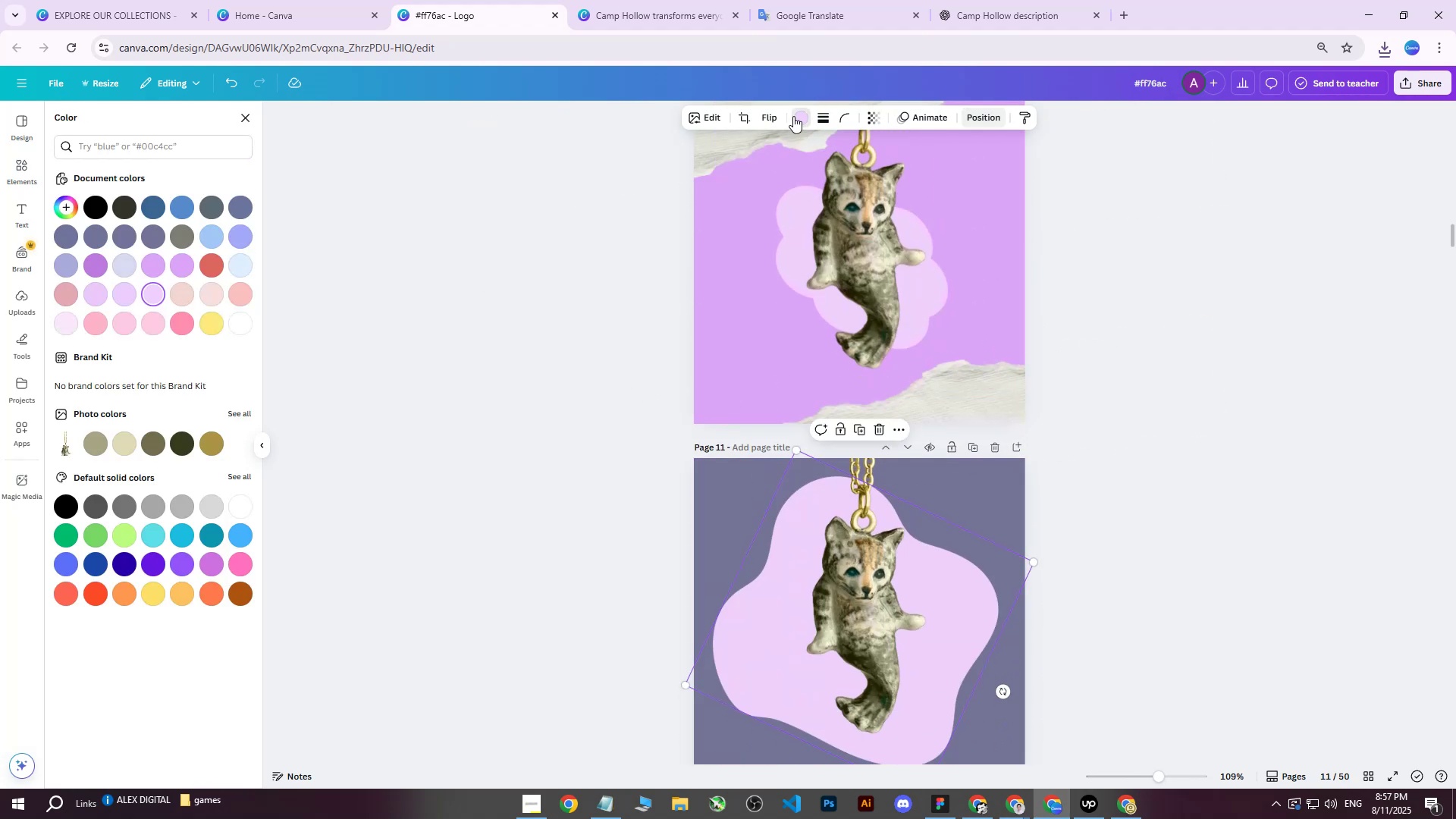 
left_click([149, 297])
 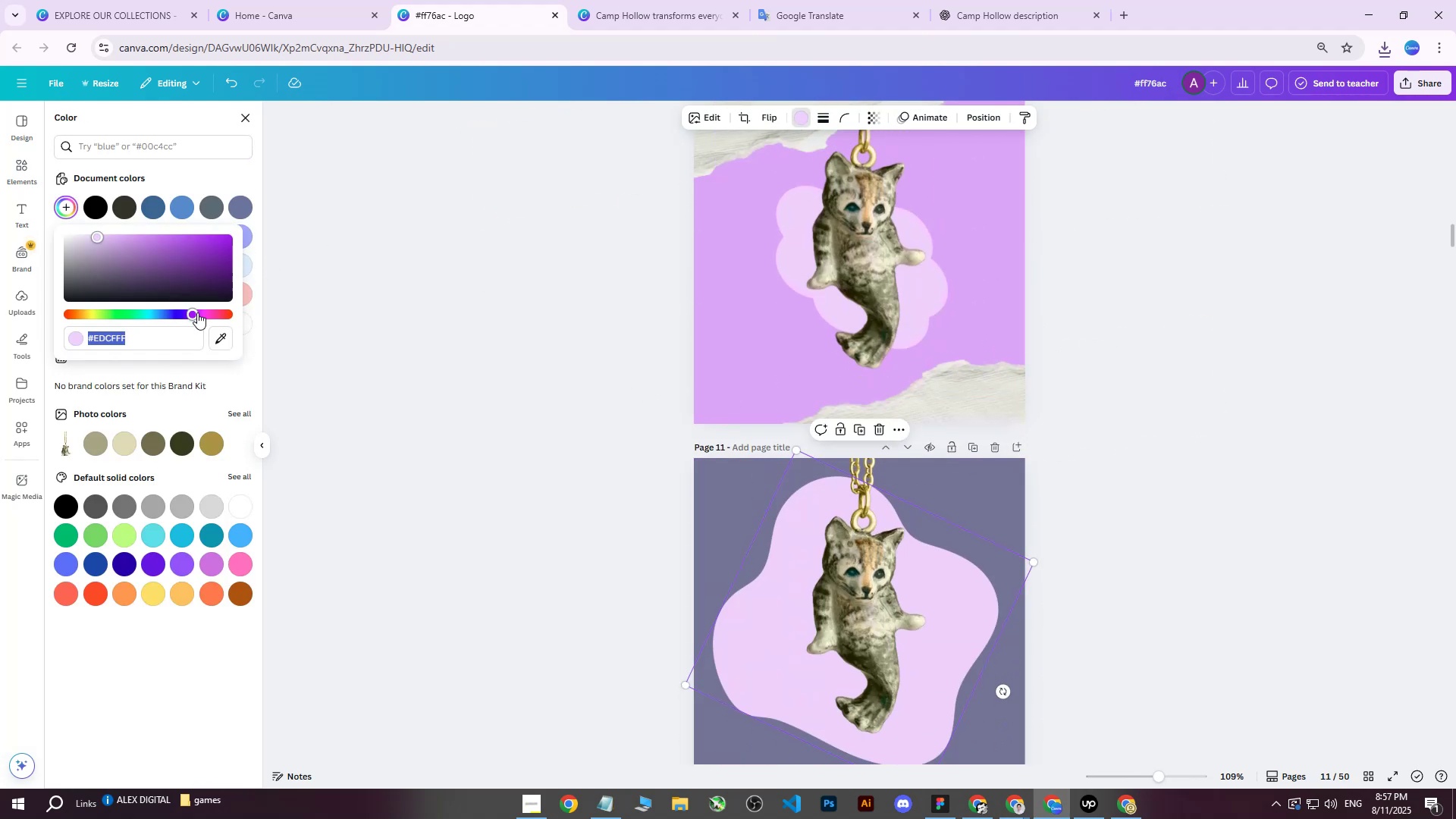 
double_click([224, 341])
 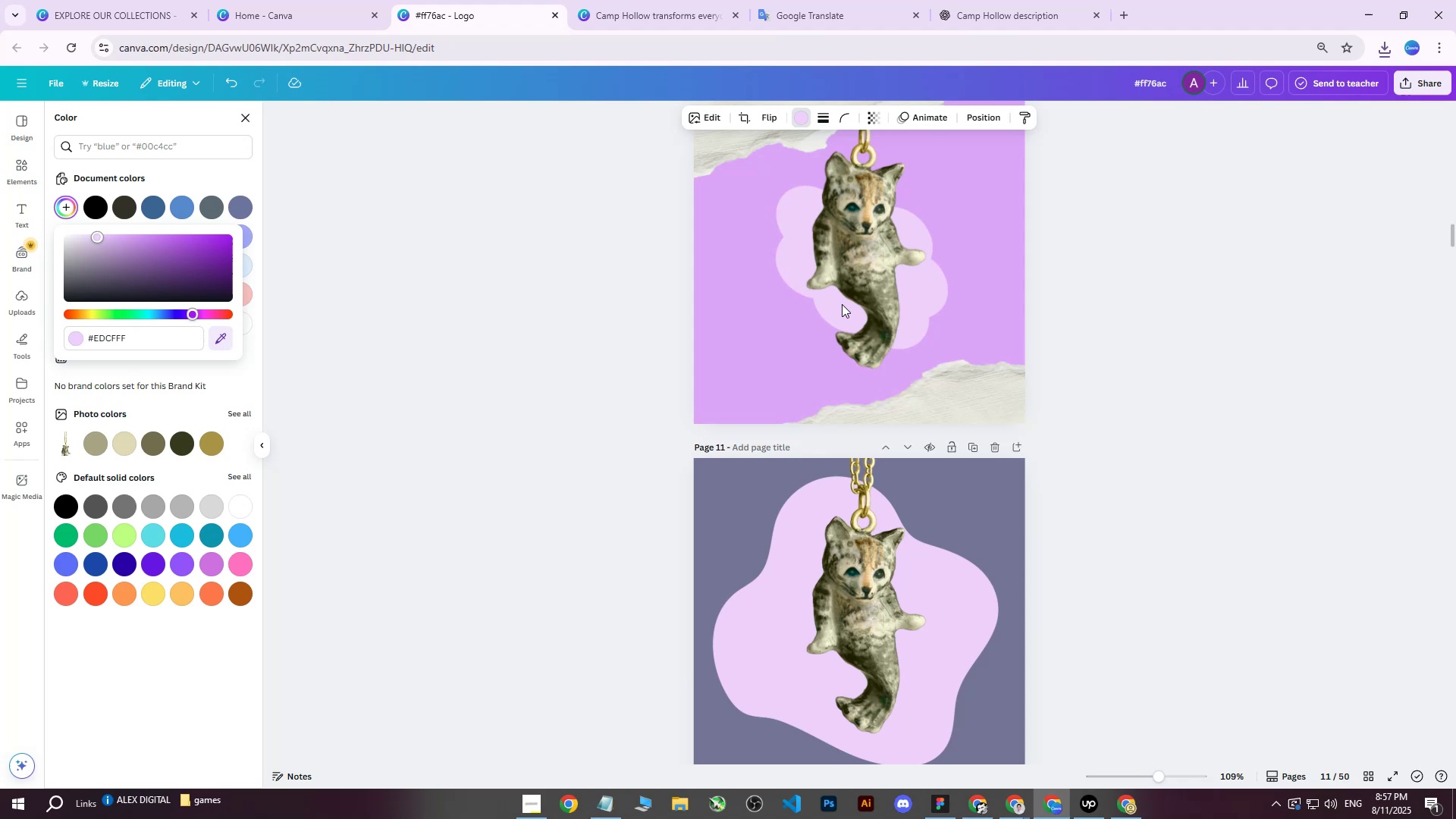 
double_click([1263, 265])
 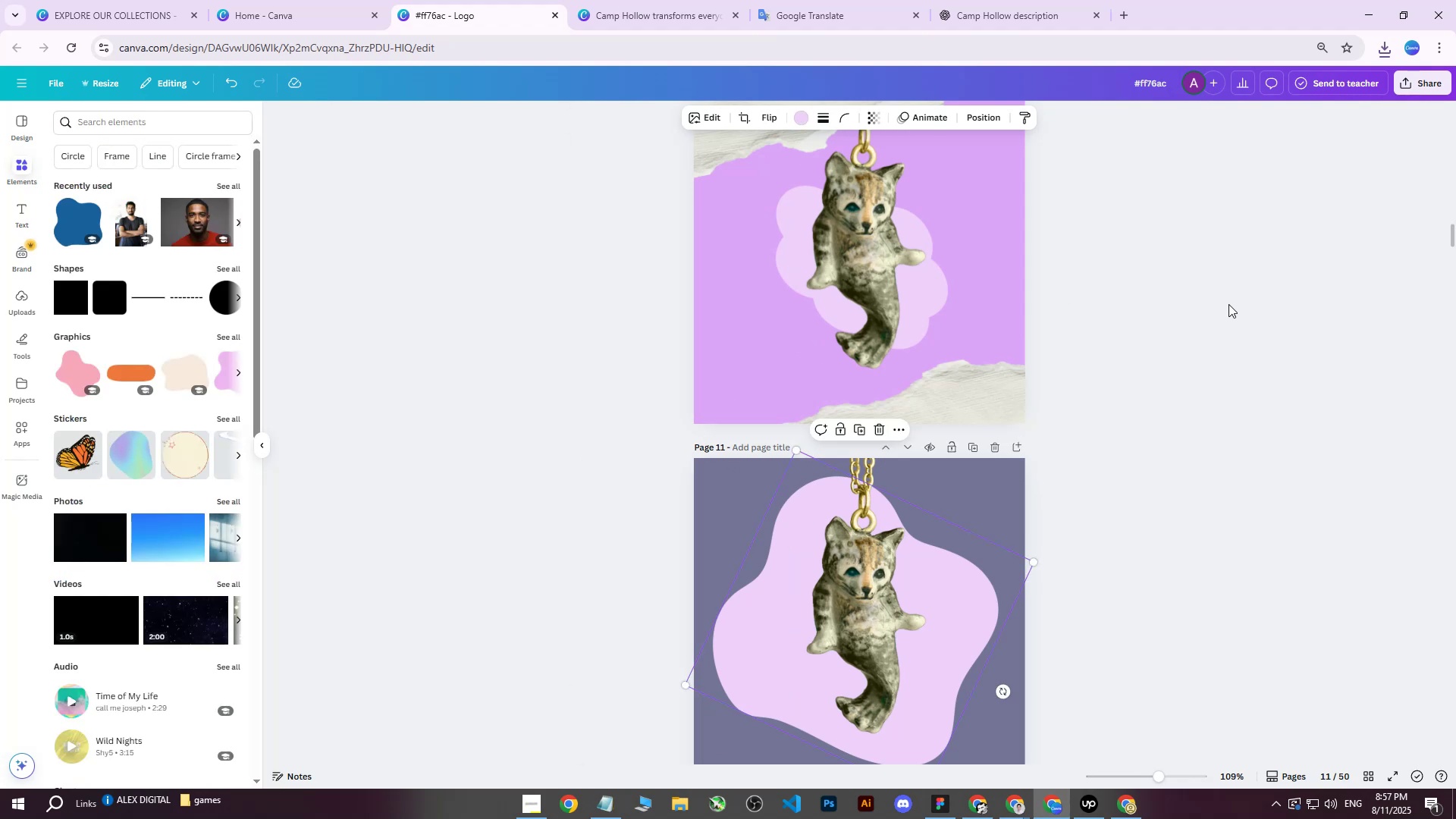 
scroll: coordinate [1226, 309], scroll_direction: down, amount: 2.0
 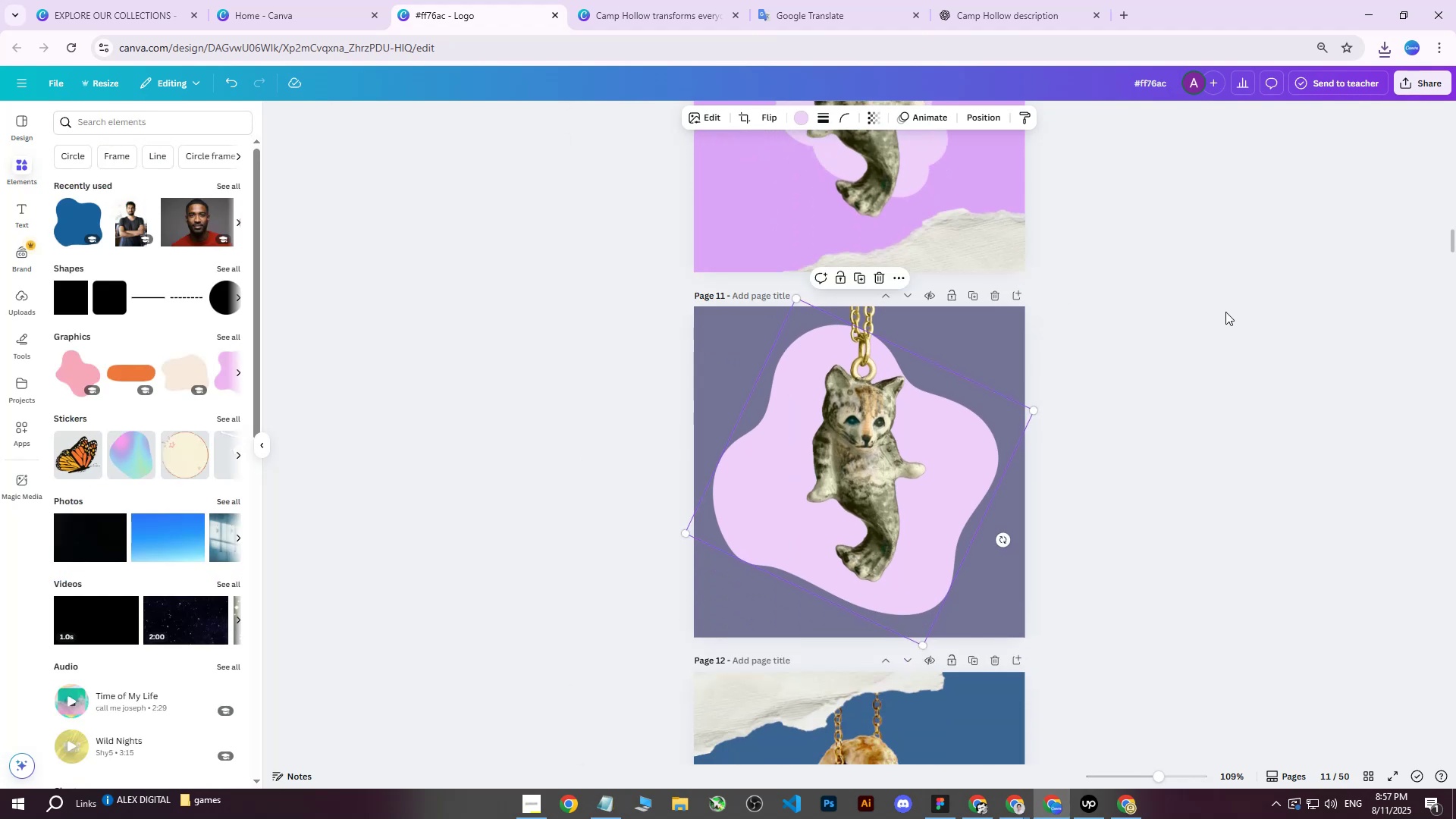 
left_click([1225, 312])
 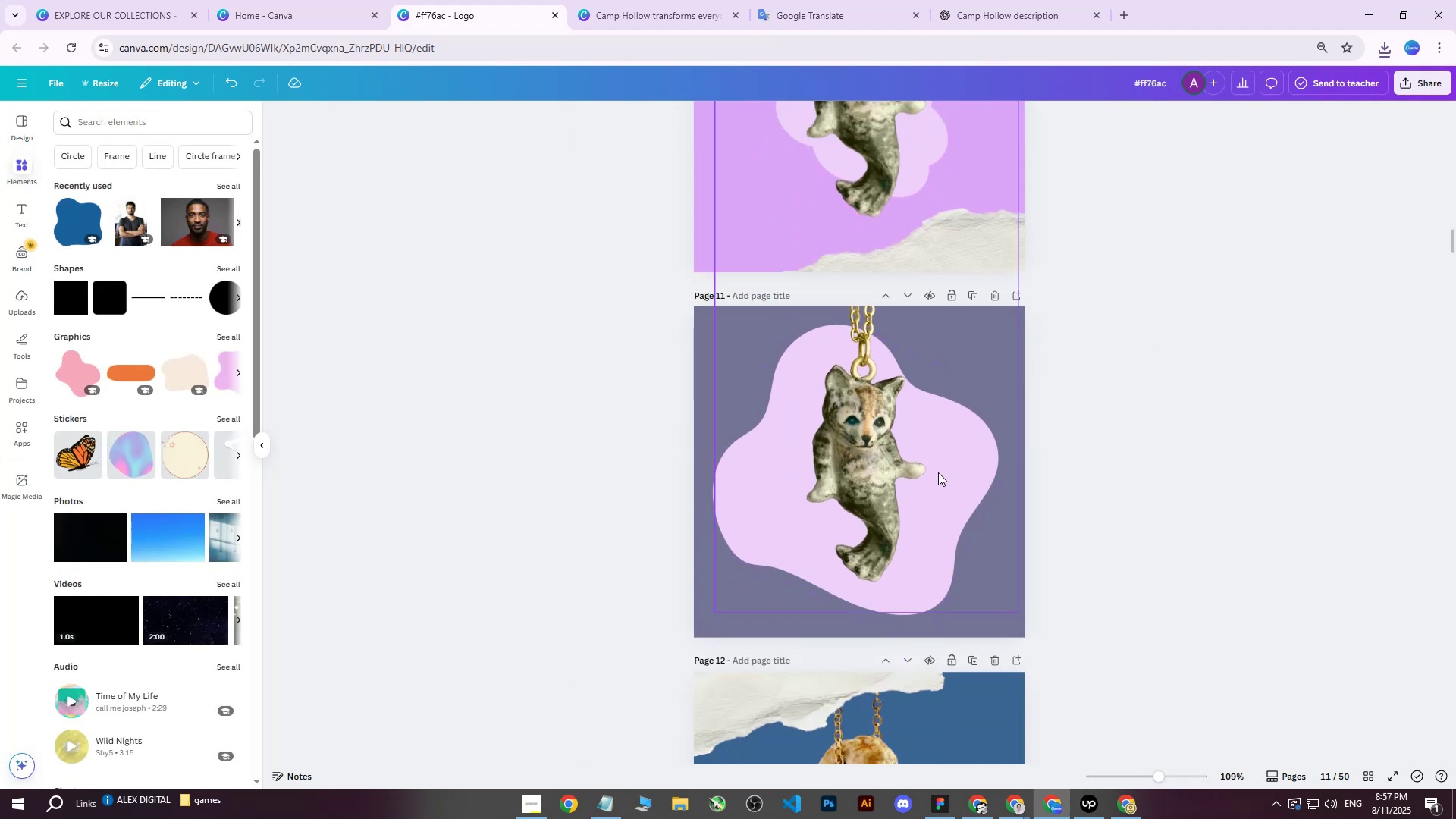 
left_click([870, 472])
 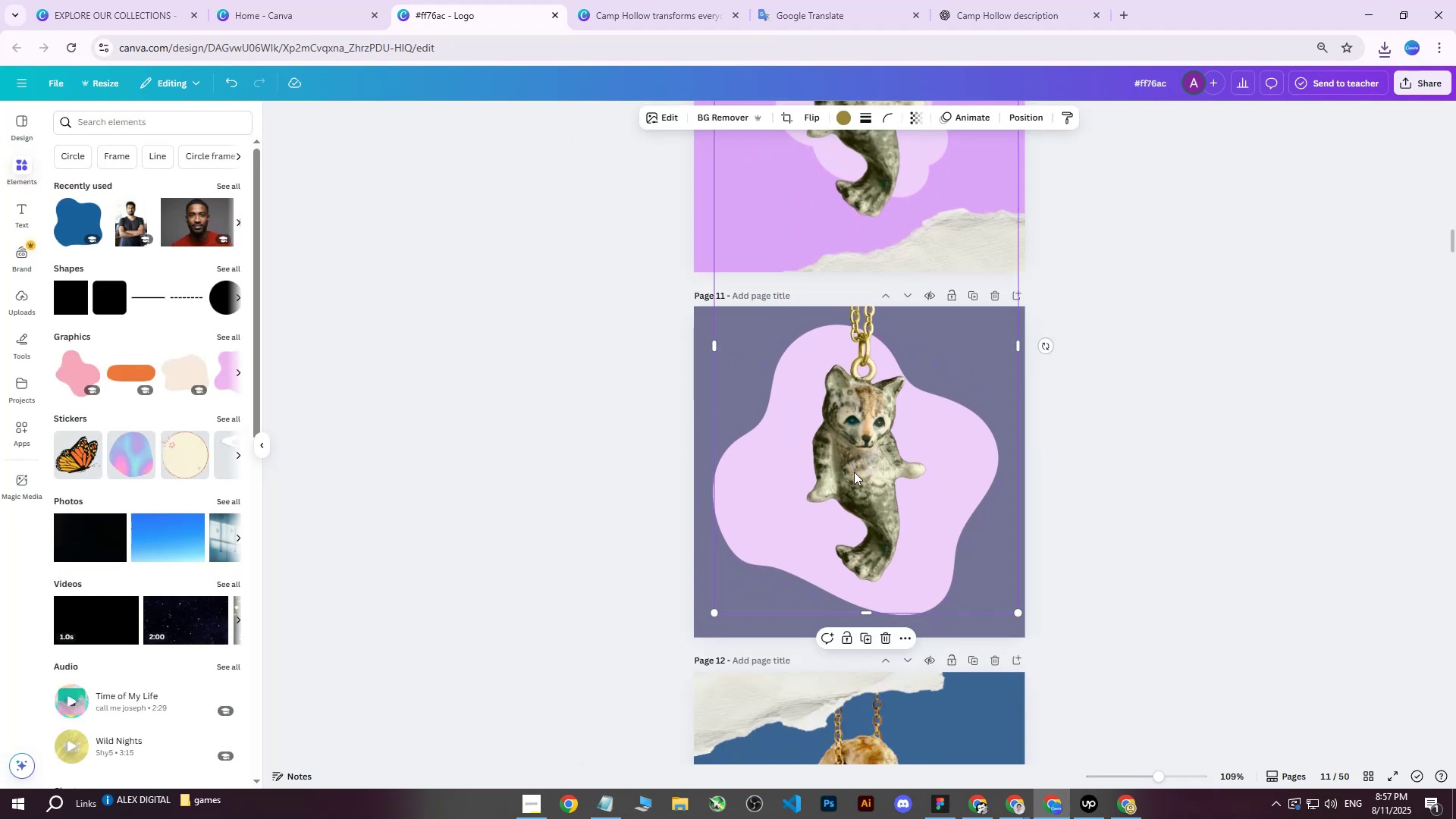 
left_click_drag(start_coordinate=[854, 472], to_coordinate=[850, 476])
 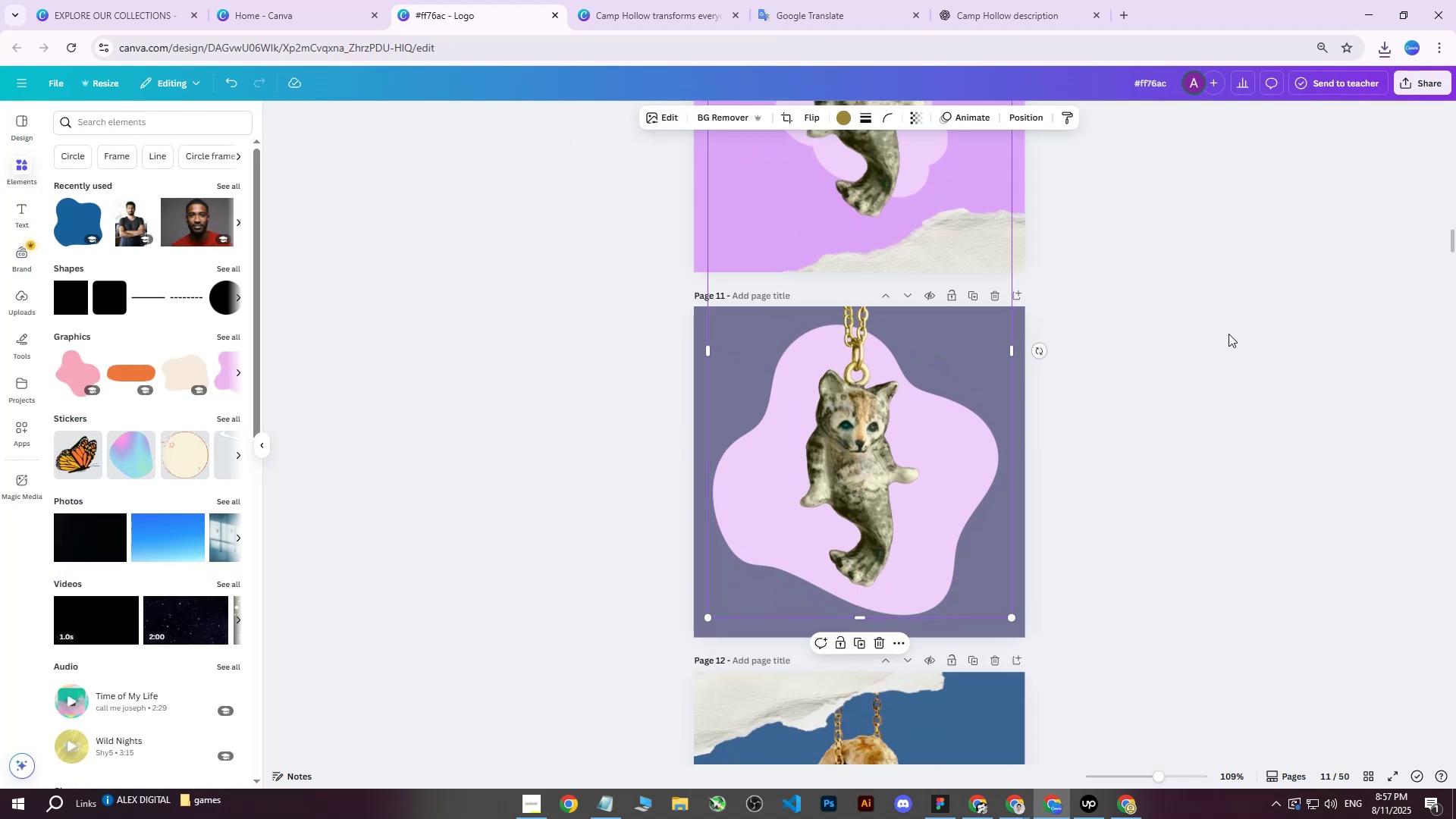 
left_click([1228, 334])
 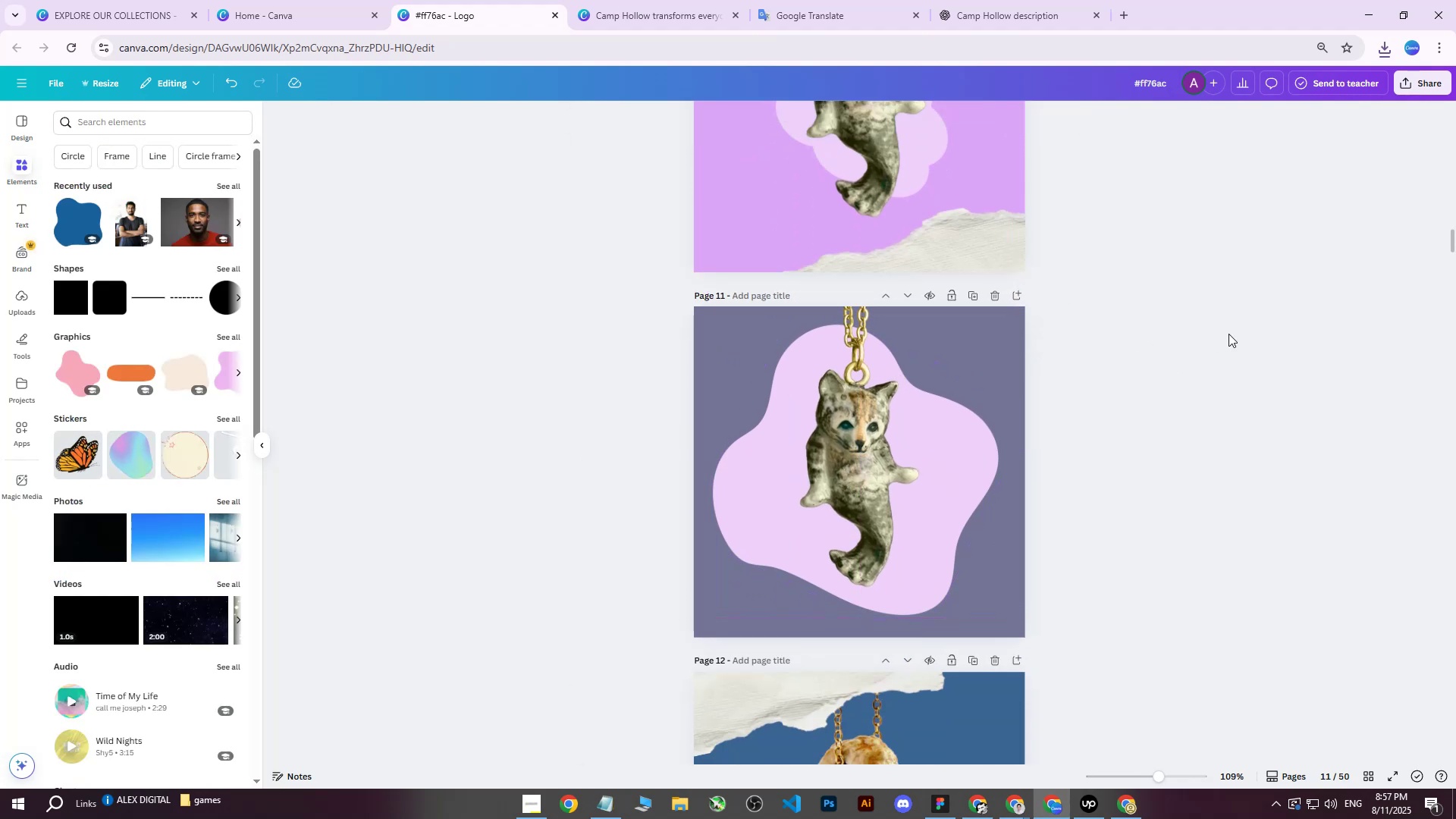 
scroll: coordinate [1193, 350], scroll_direction: down, amount: 7.0
 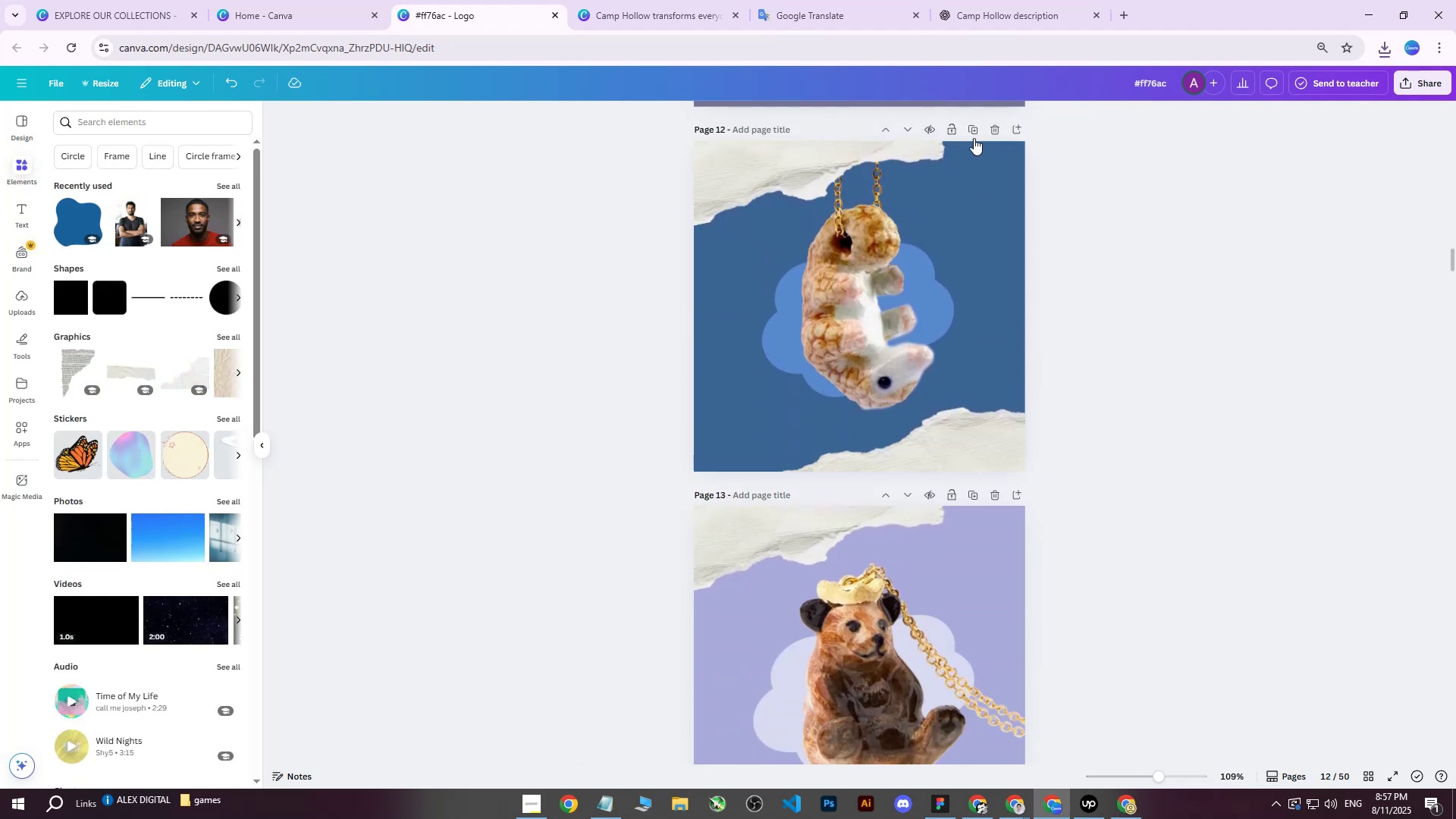 
left_click([971, 128])
 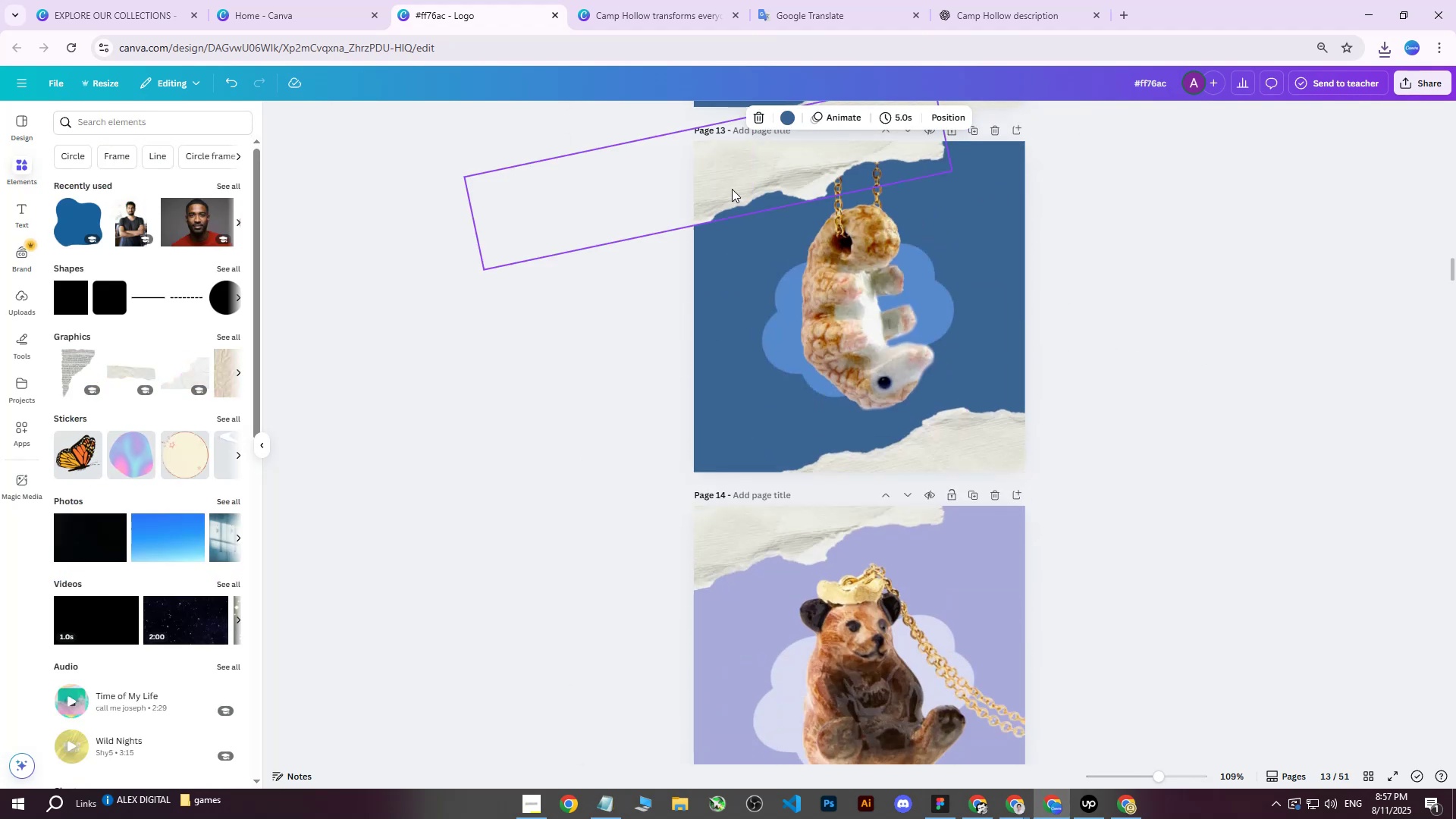 
left_click([719, 177])
 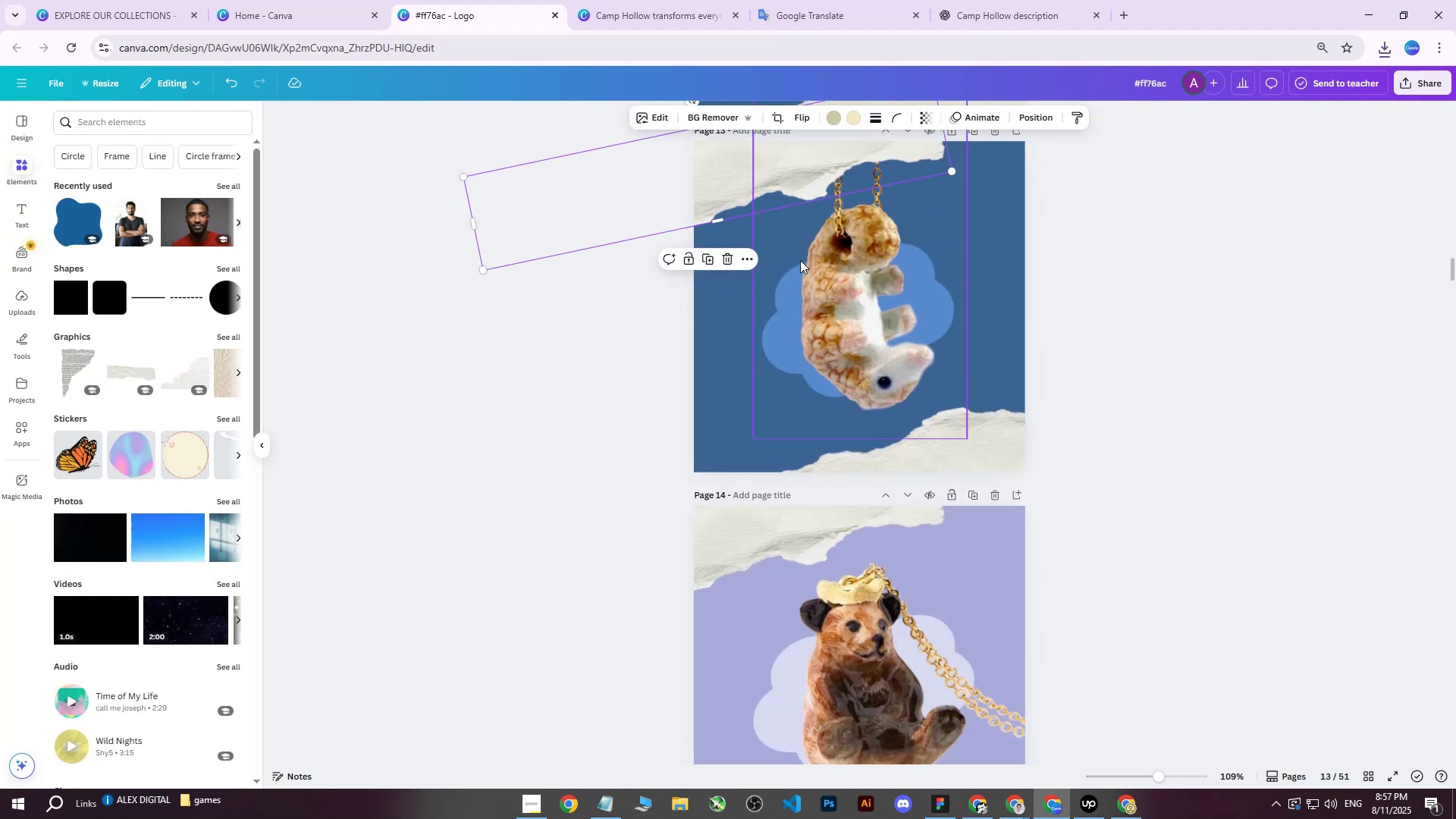 
key(Delete)
 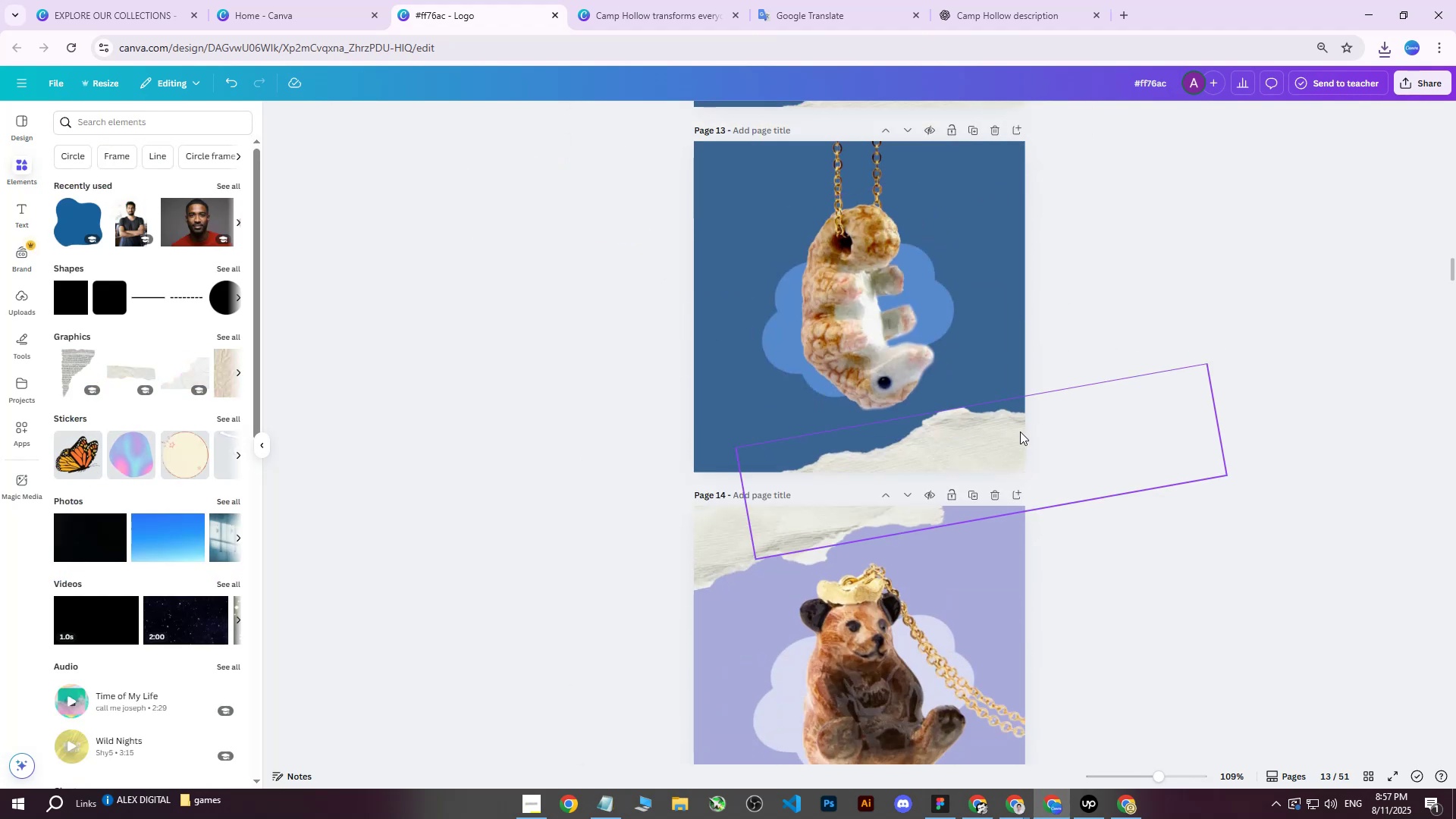 
left_click([1020, 431])
 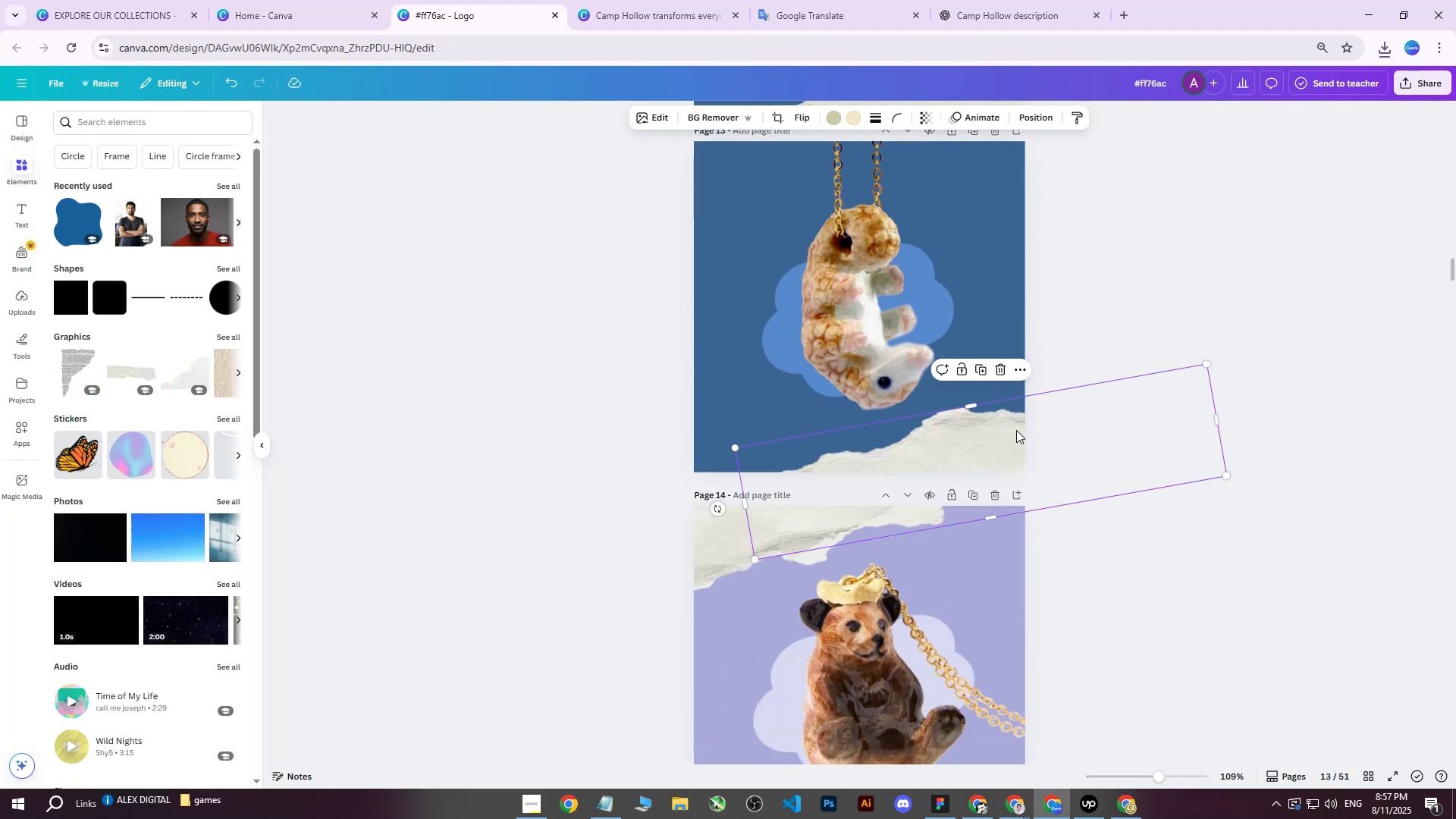 
key(Delete)
 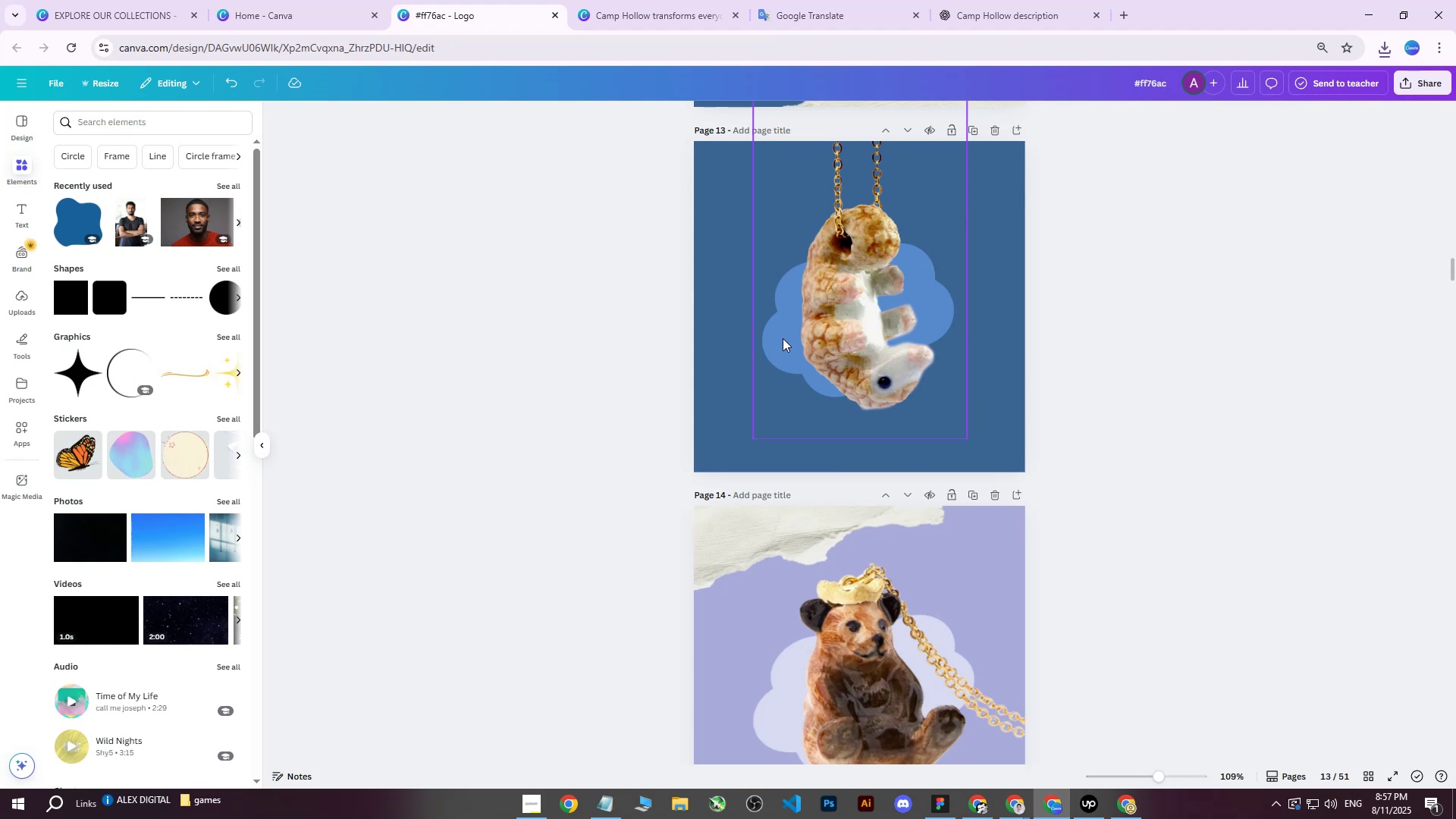 
right_click([784, 337])
 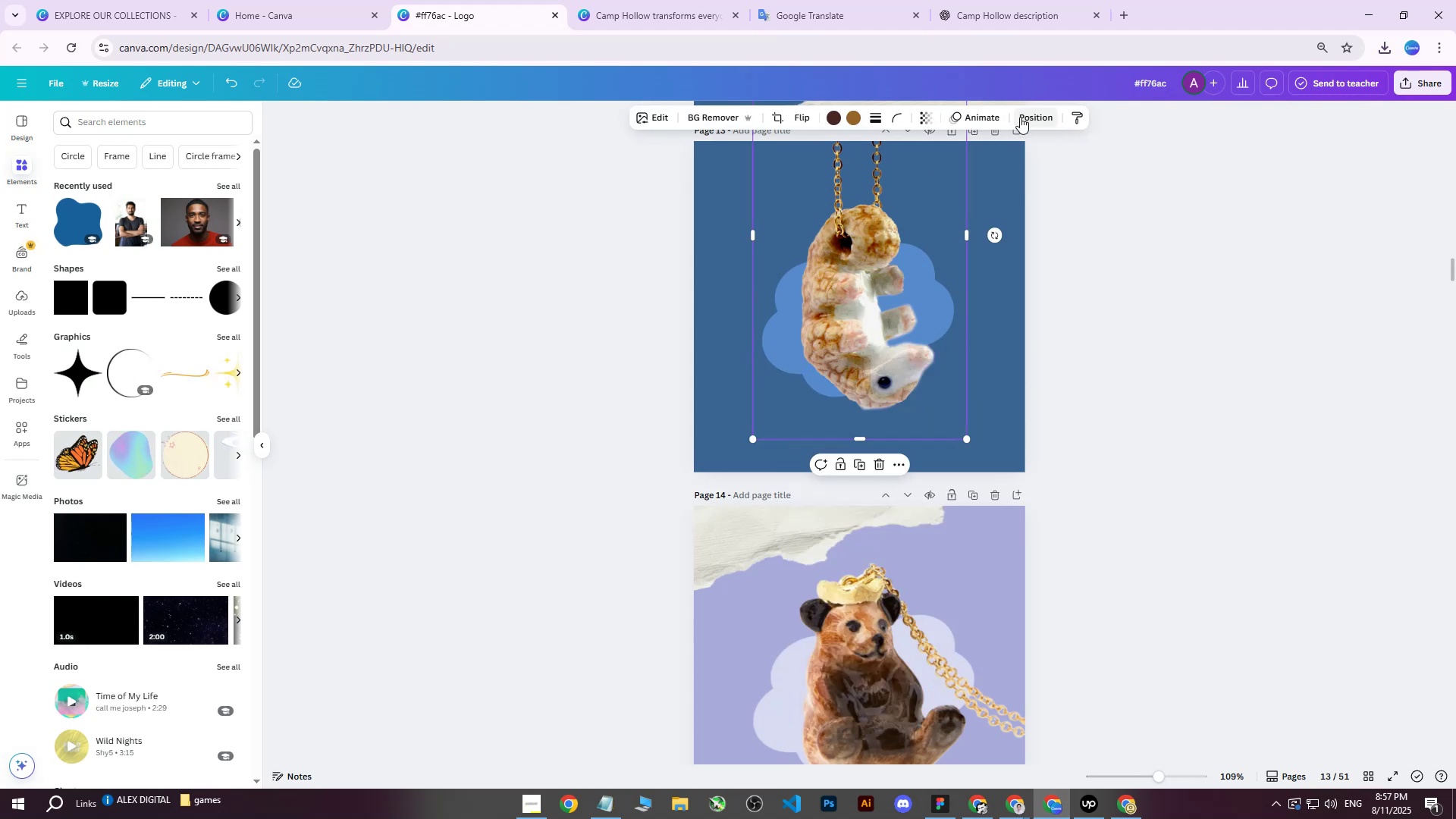 
double_click([1028, 117])
 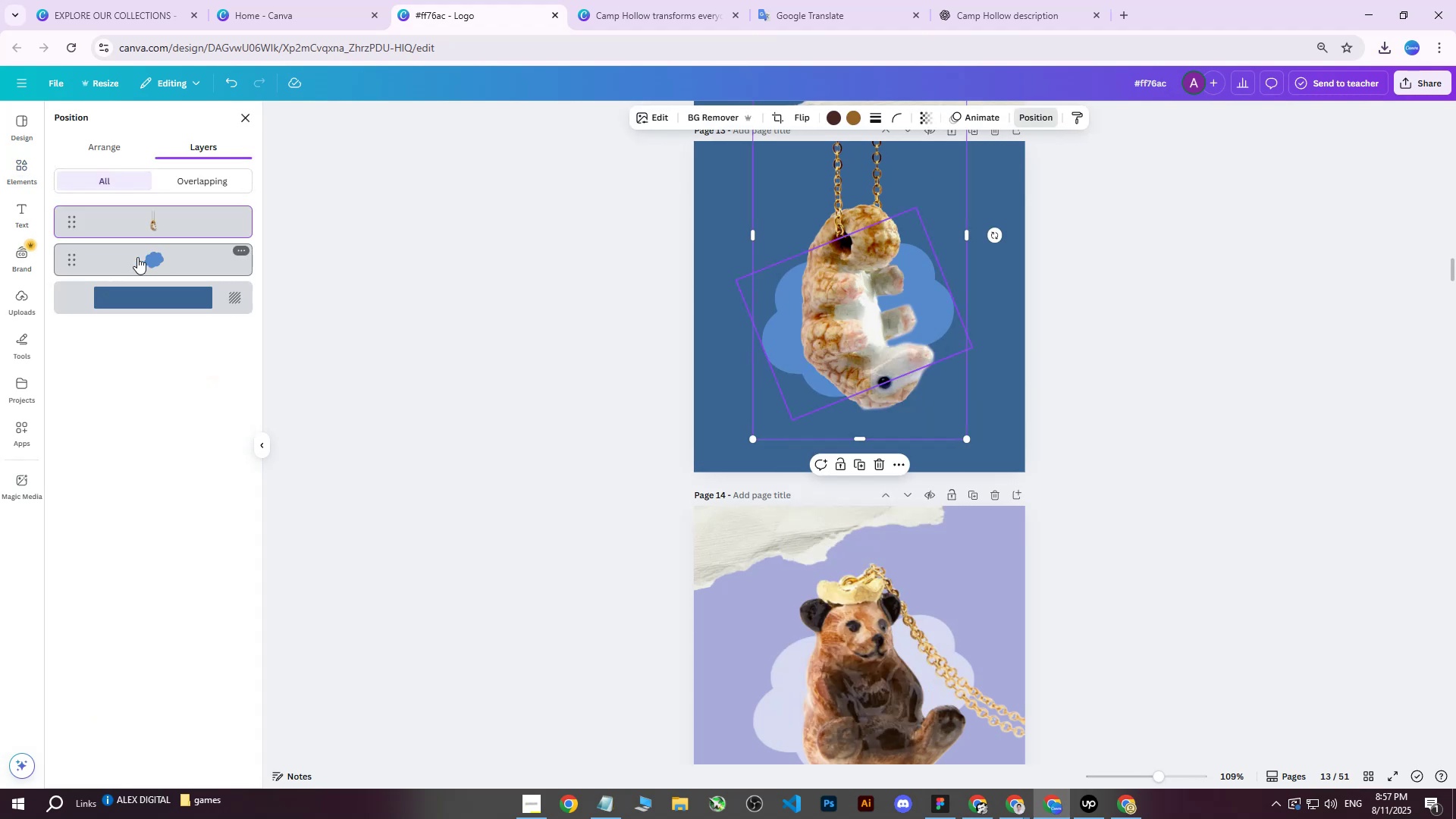 
left_click([137, 257])
 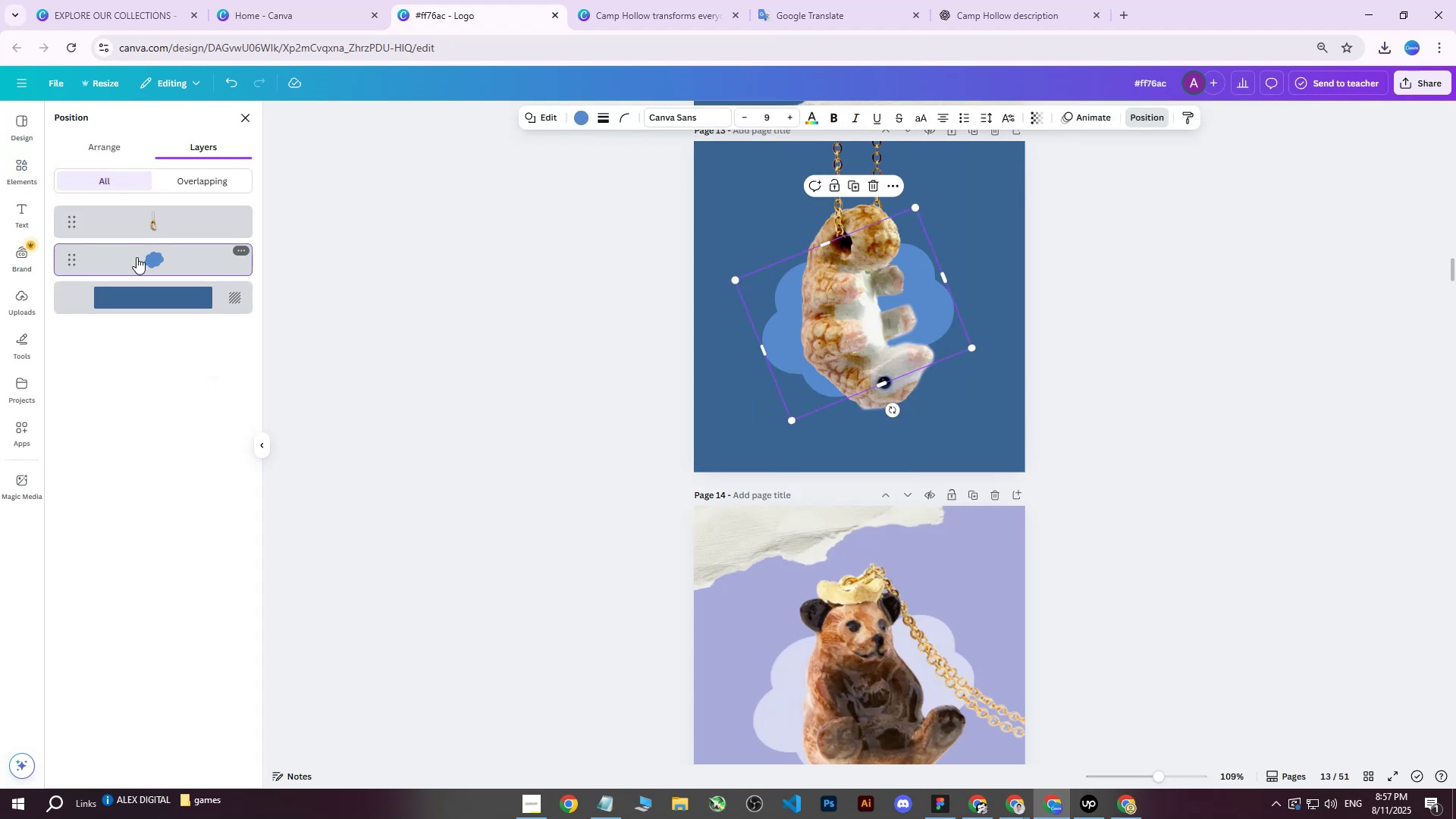 
key(Delete)
 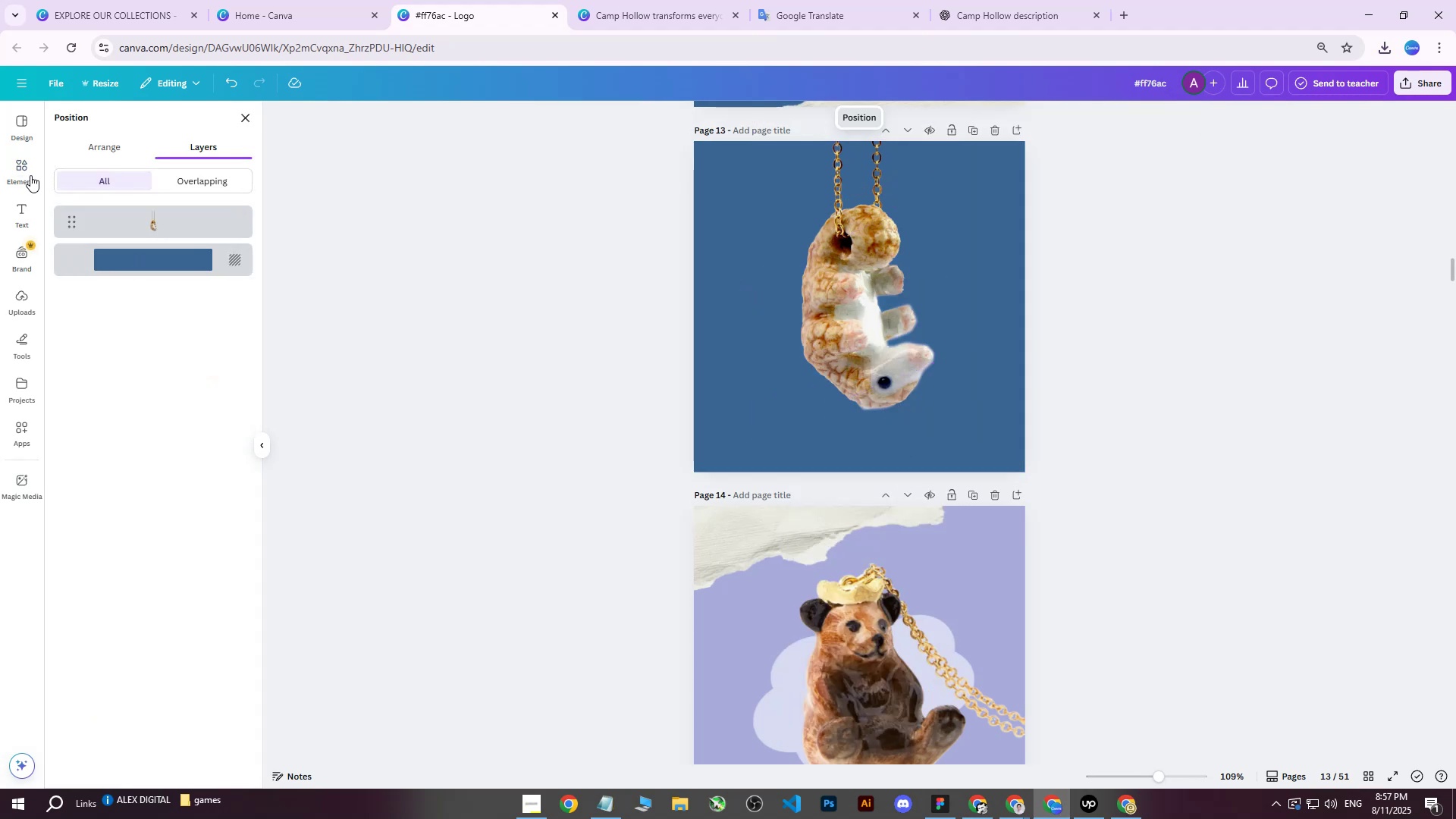 
left_click([30, 170])
 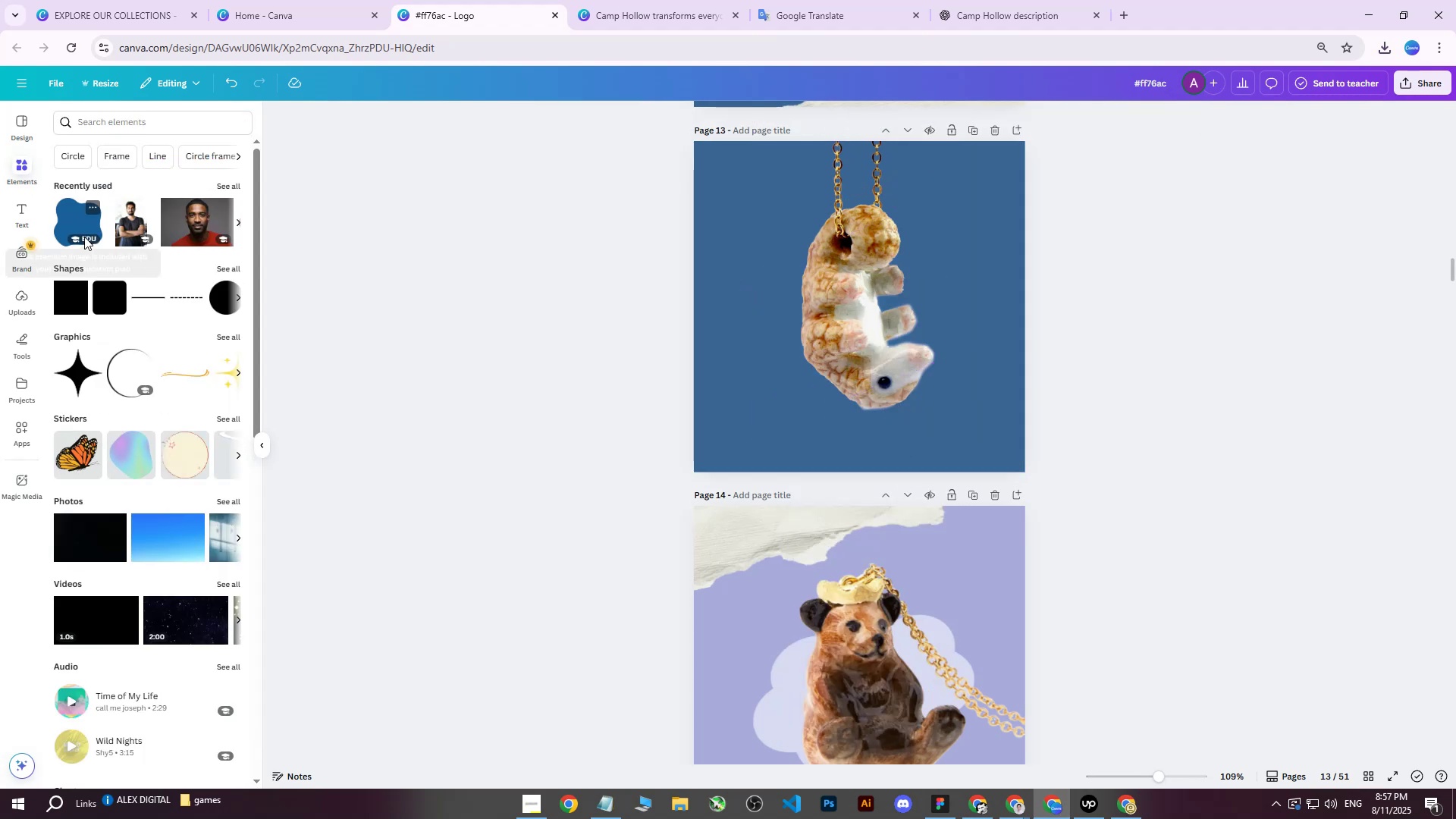 
left_click([83, 237])
 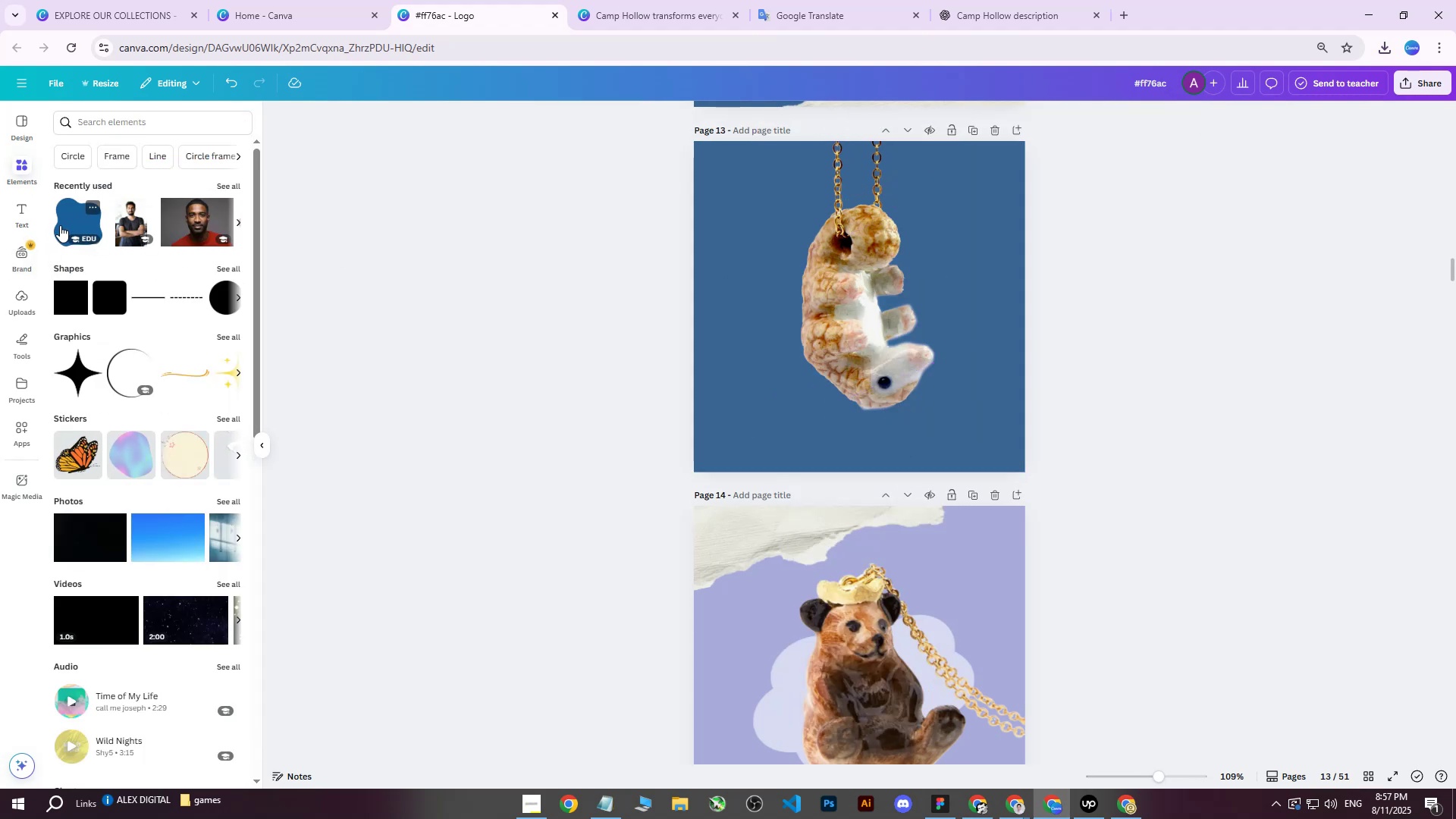 
left_click([63, 224])
 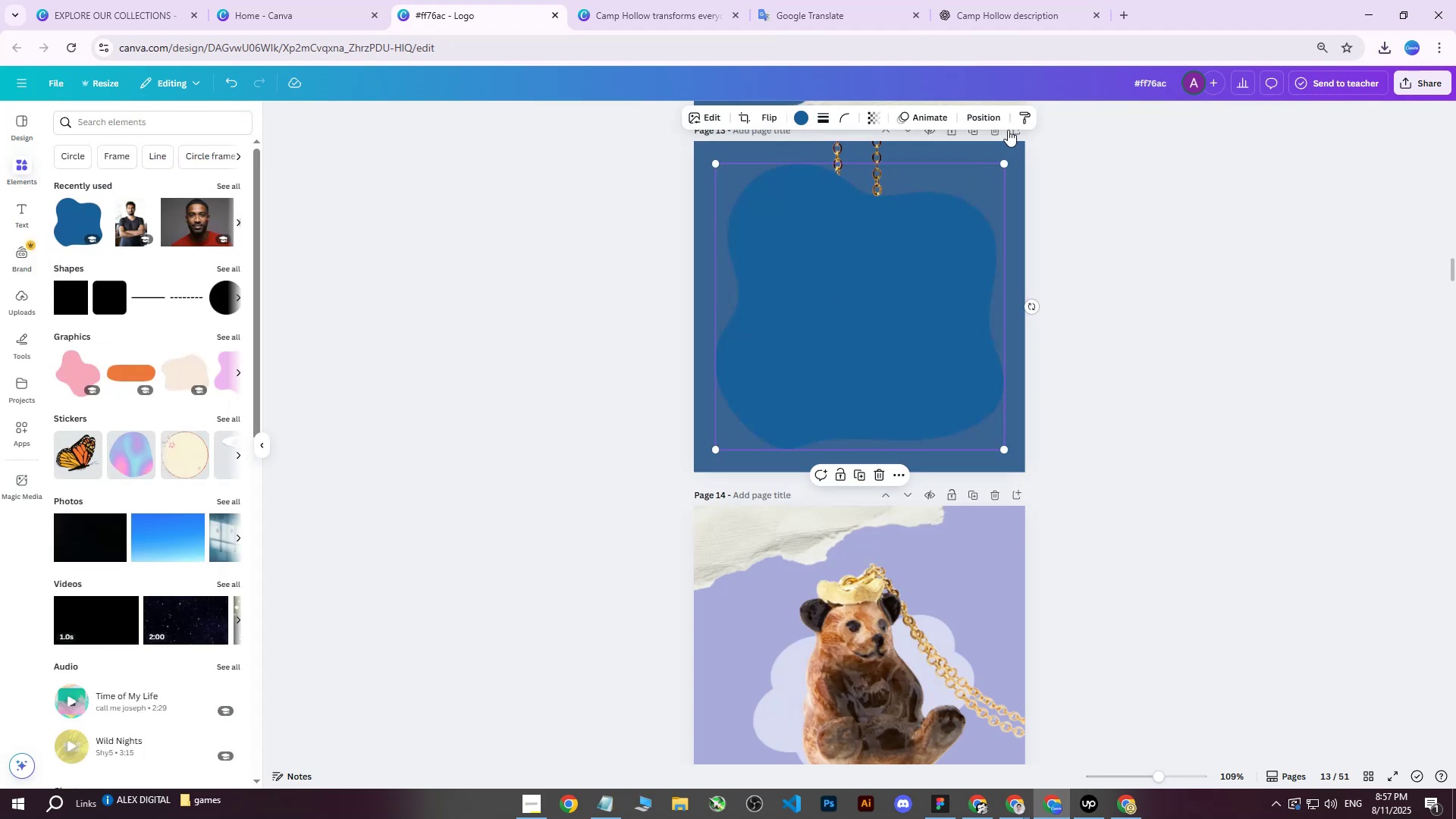 
left_click([987, 123])
 